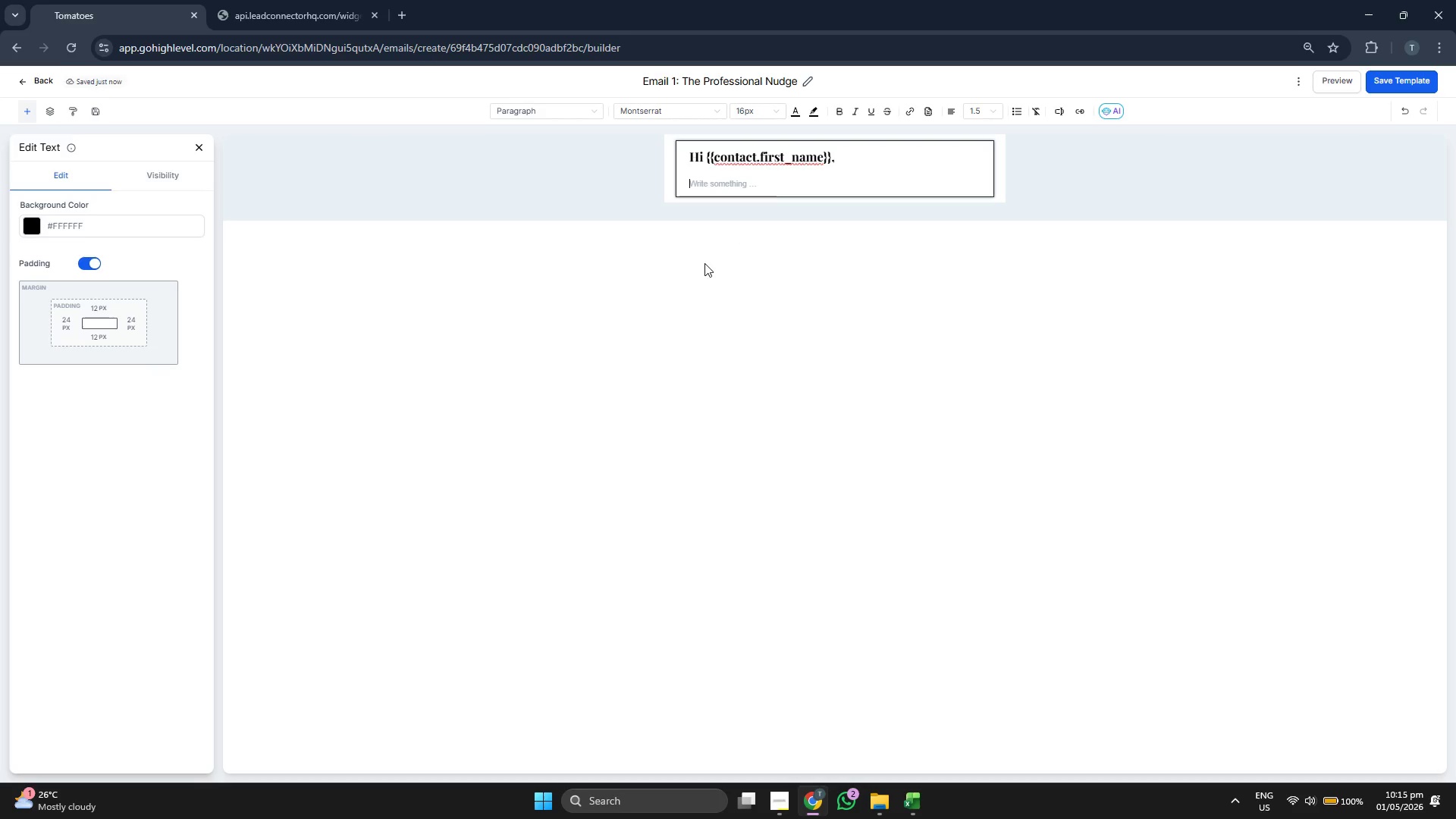 
wait(5.78)
 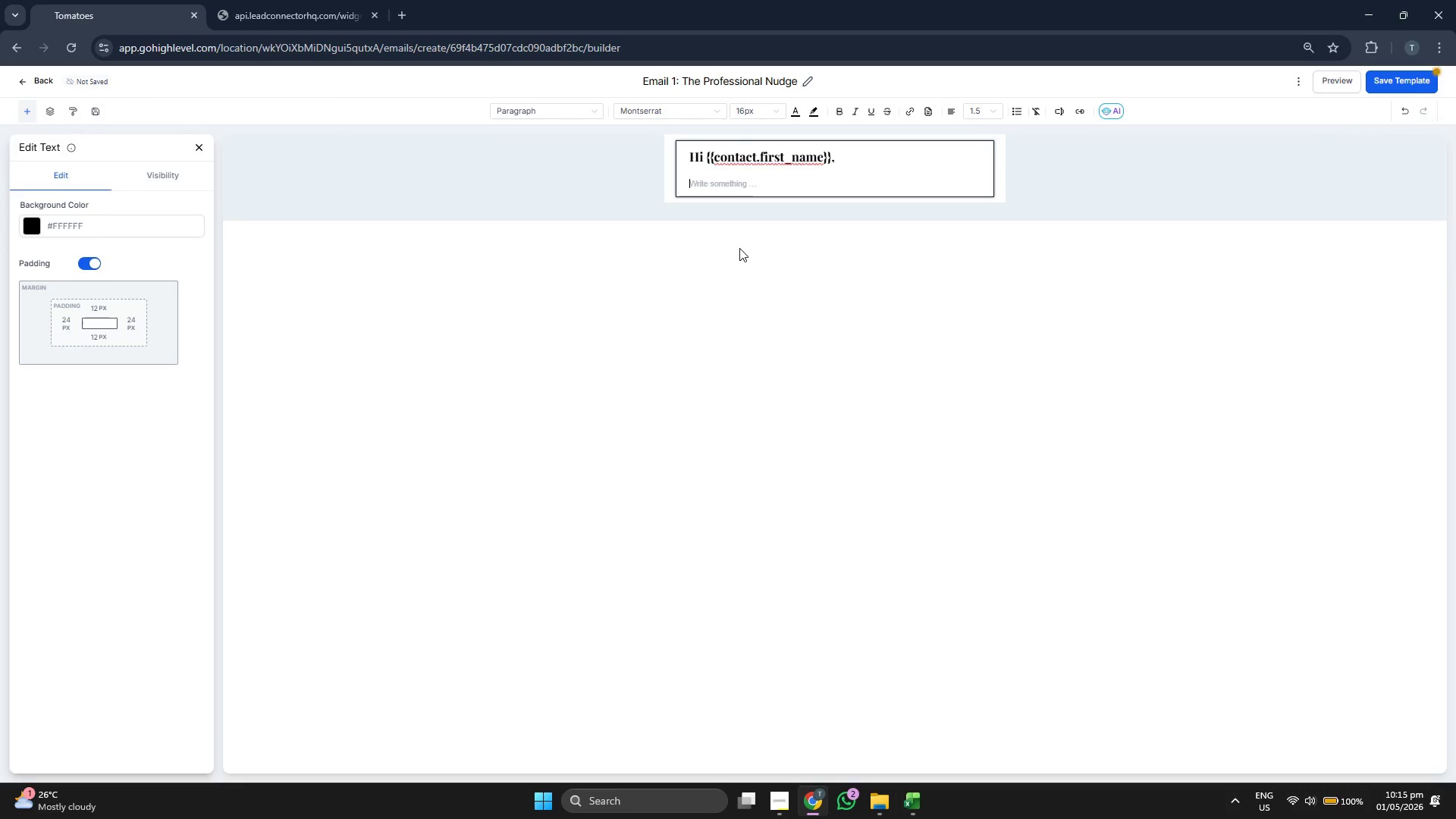 
type(I wanted to follow up on the retainer agreement we sent over.)
 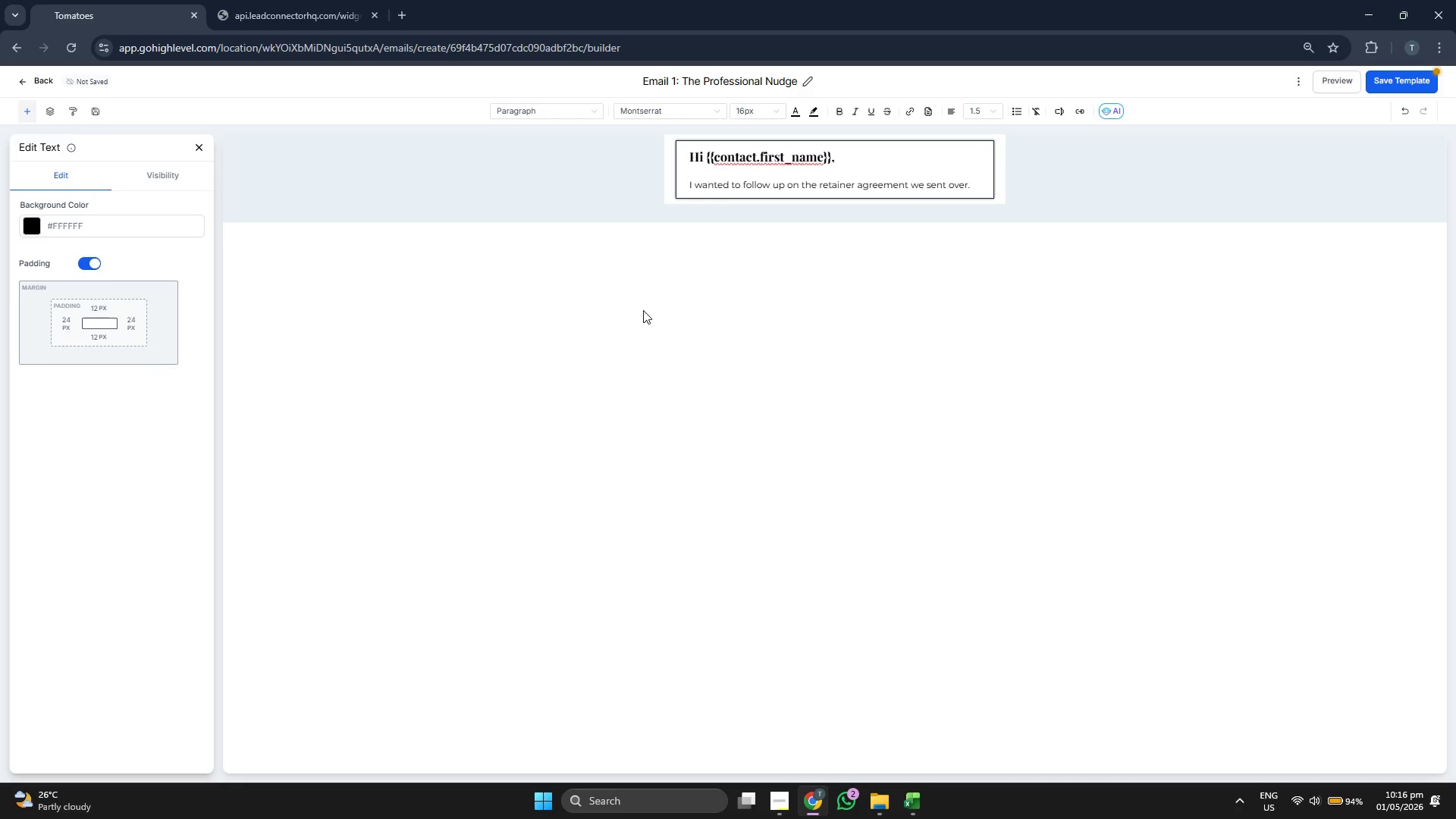 
key(Enter)
 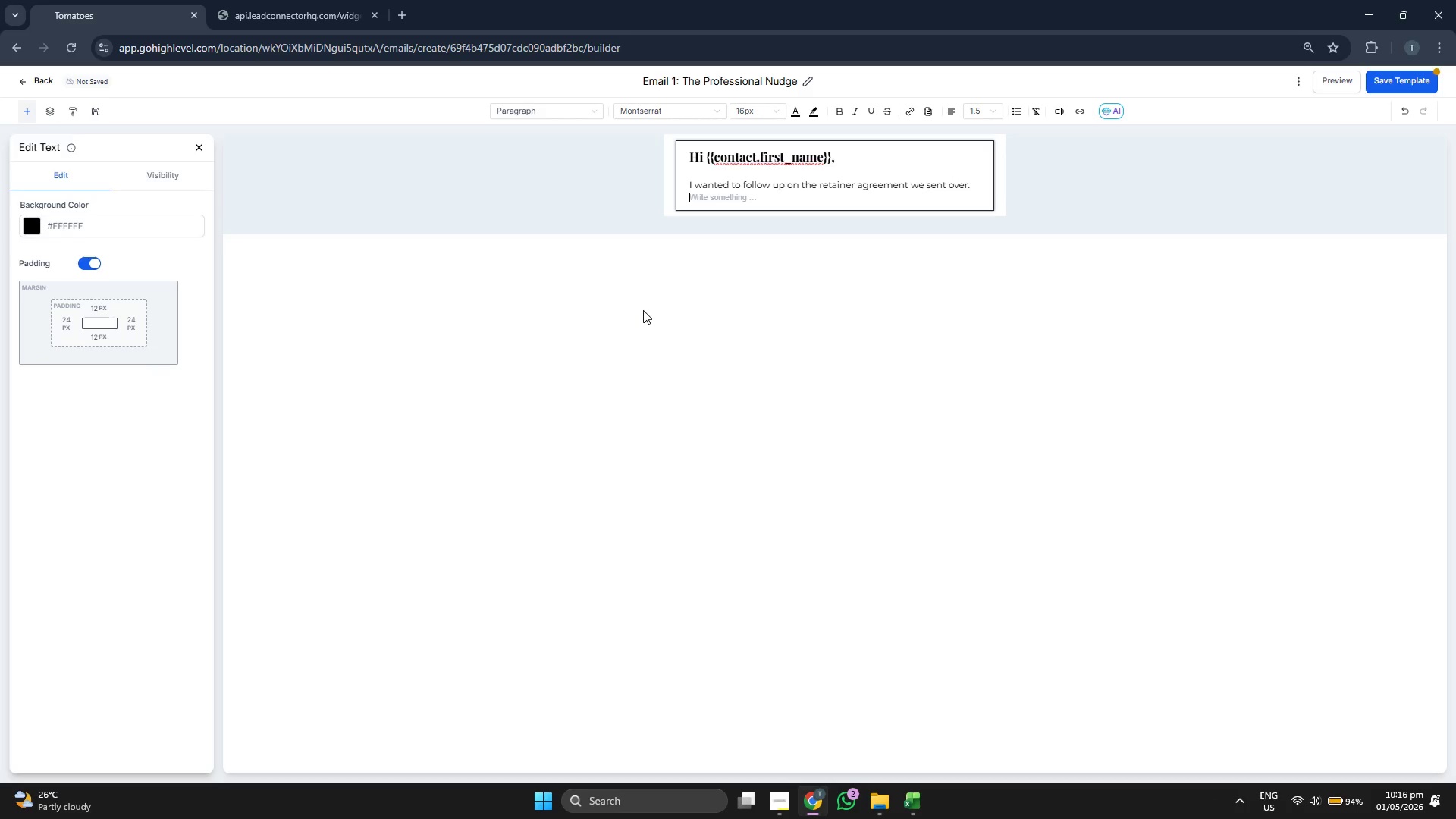 
key(Enter)
 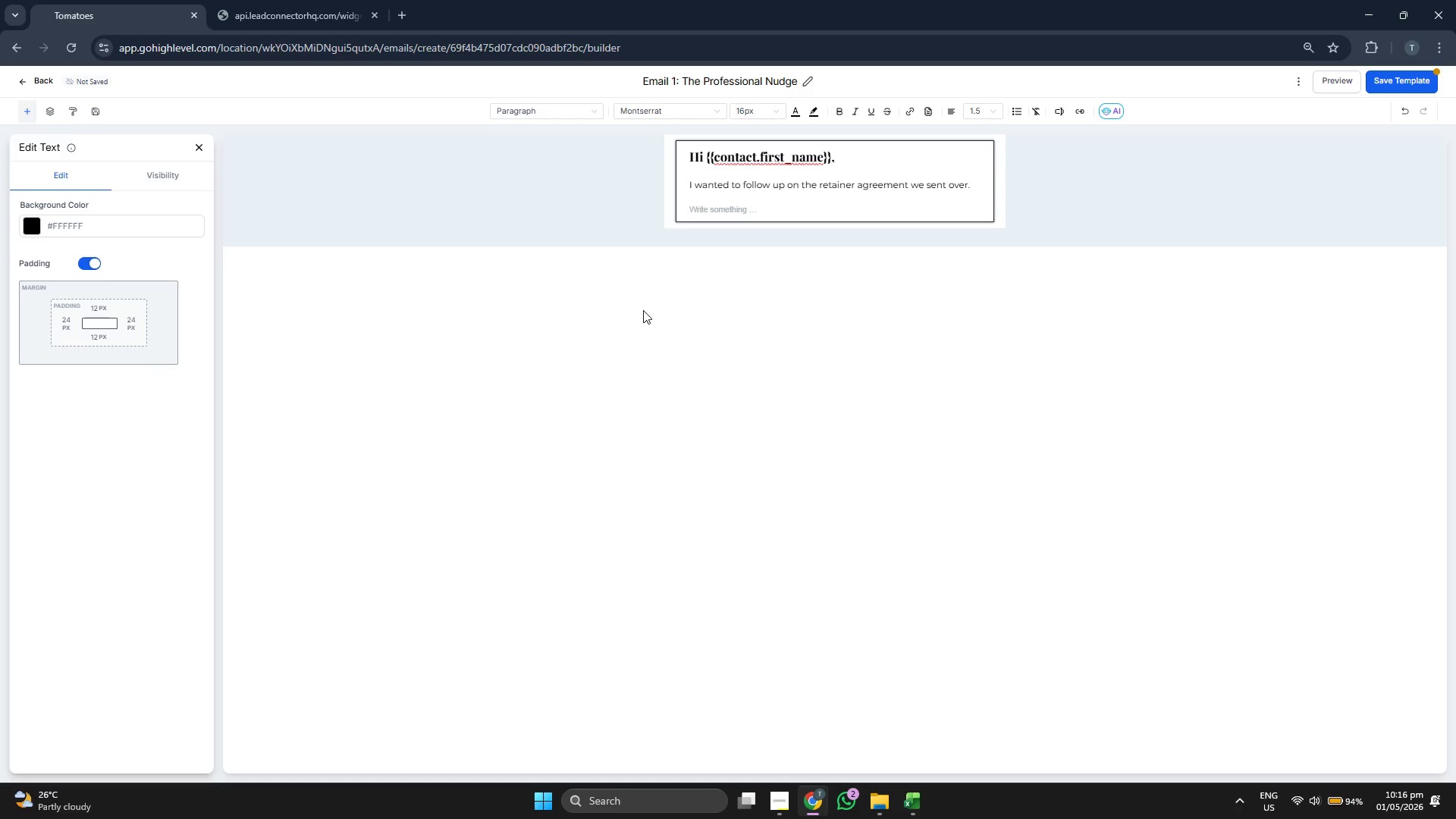 
type(At Aro)
key(Backspace)
type(royo & Associates, we prioritize cases )
 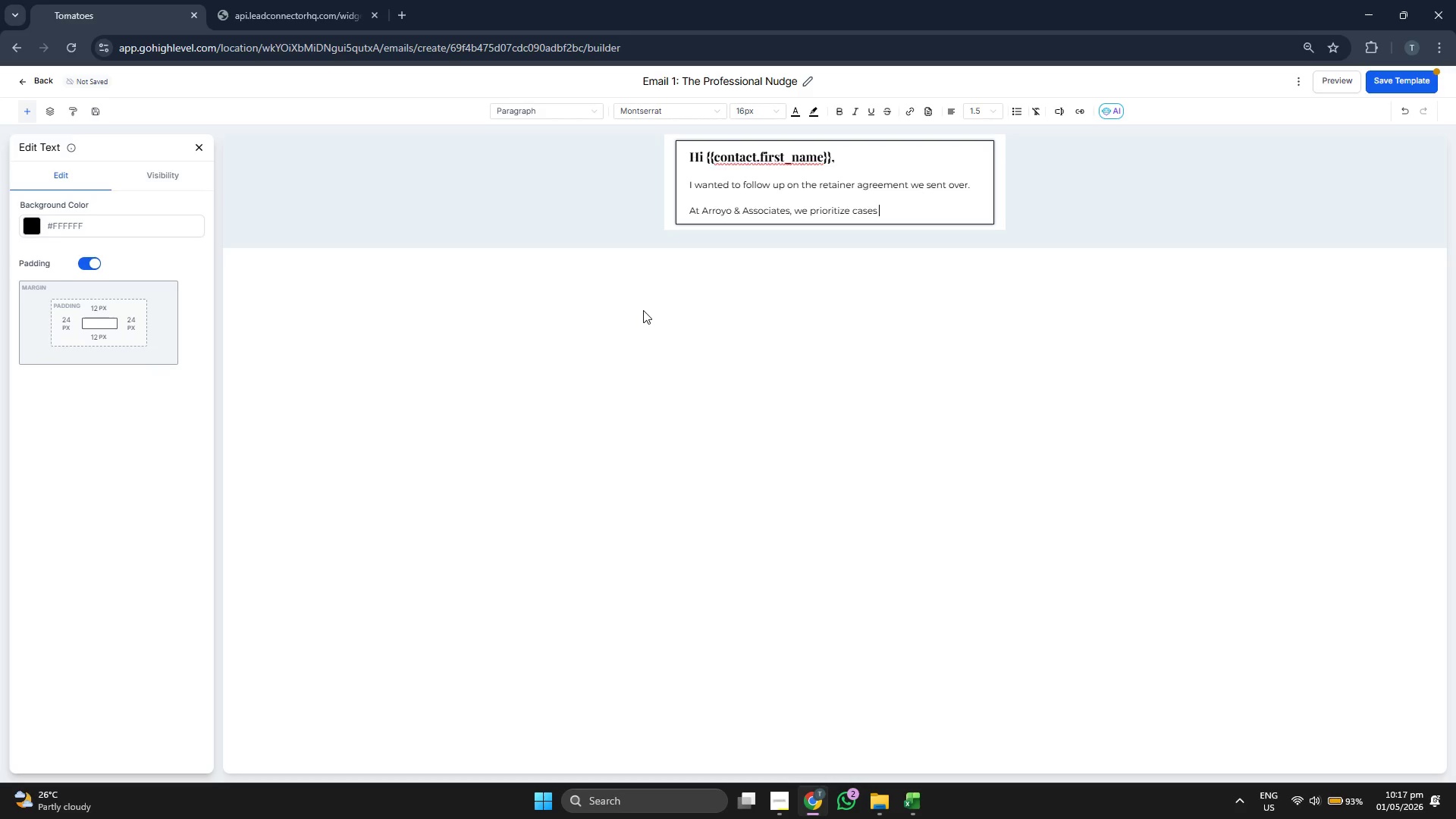 
key(Backspace)
type( based on the order agreements are signed to )
 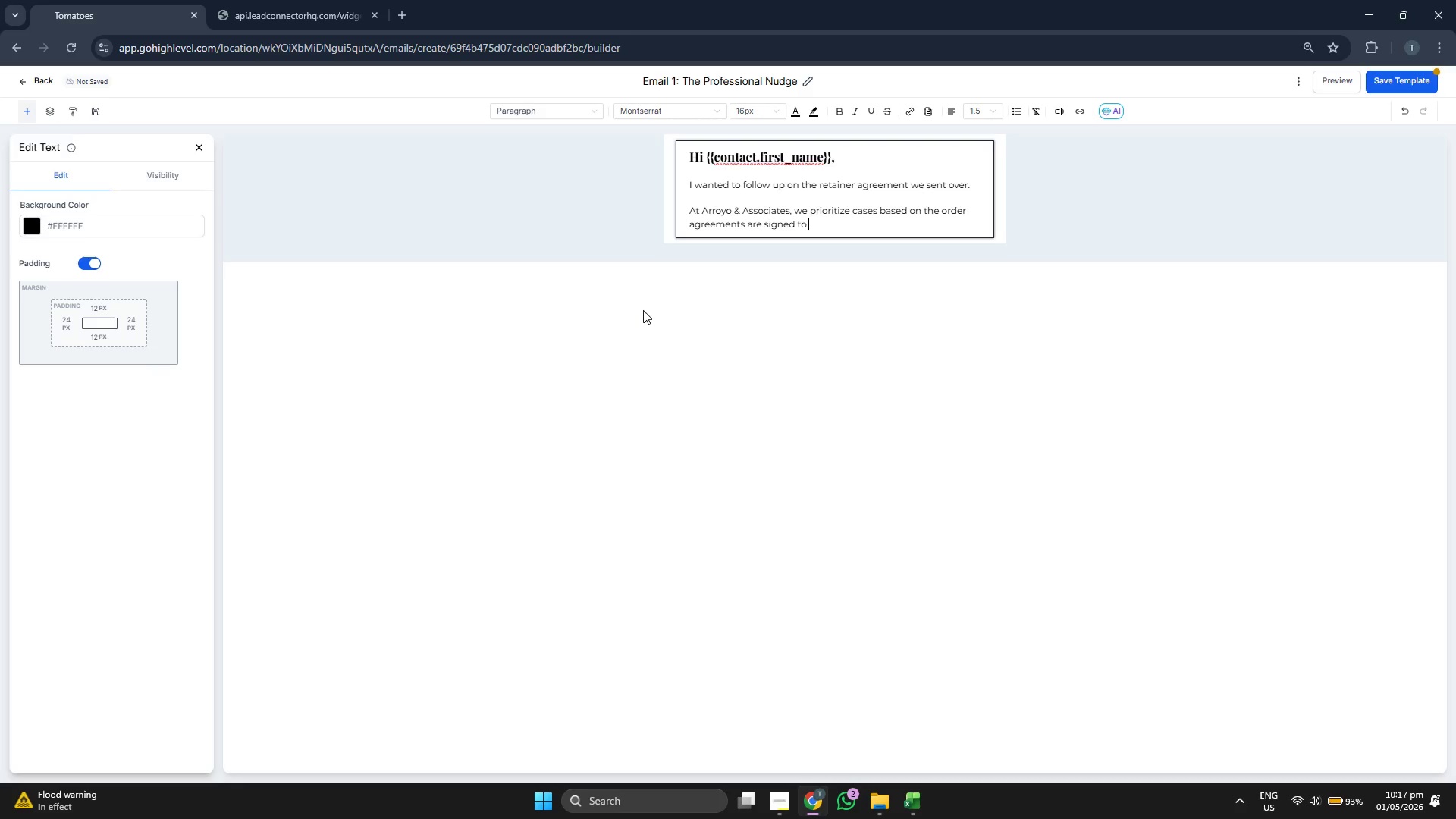 
type(ensure every c)
 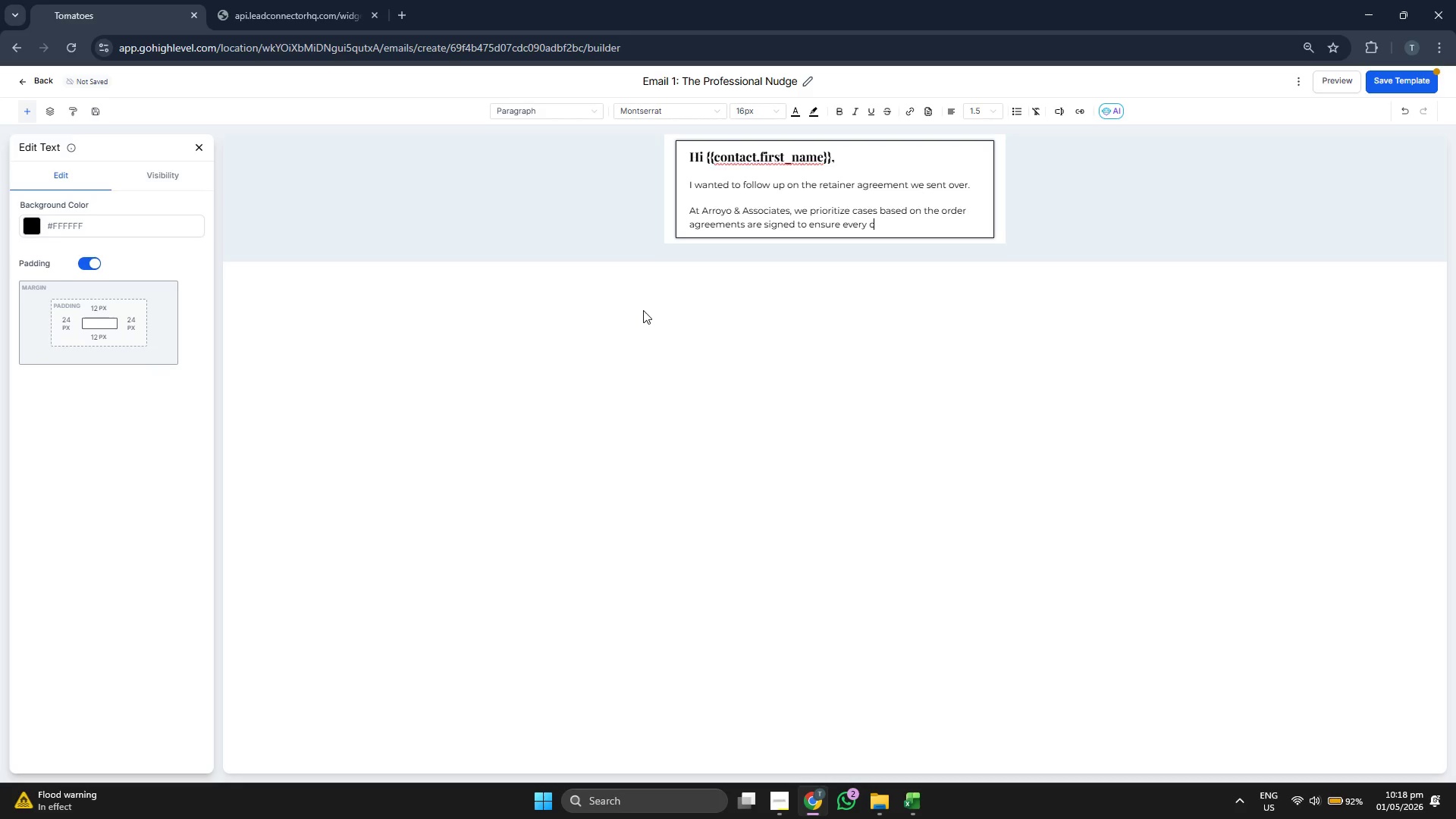 
type(lient gets the dedicated attention )
key(Backspace)
type( thei)
key(Backspace)
type(ri)
key(Backspace)
key(Backspace)
type(ir )
key(Backspace)
type( filling desserv)
key(Backspace)
key(Backspace)
key(Backspace)
key(Backspace)
type(erves. To move into the )
 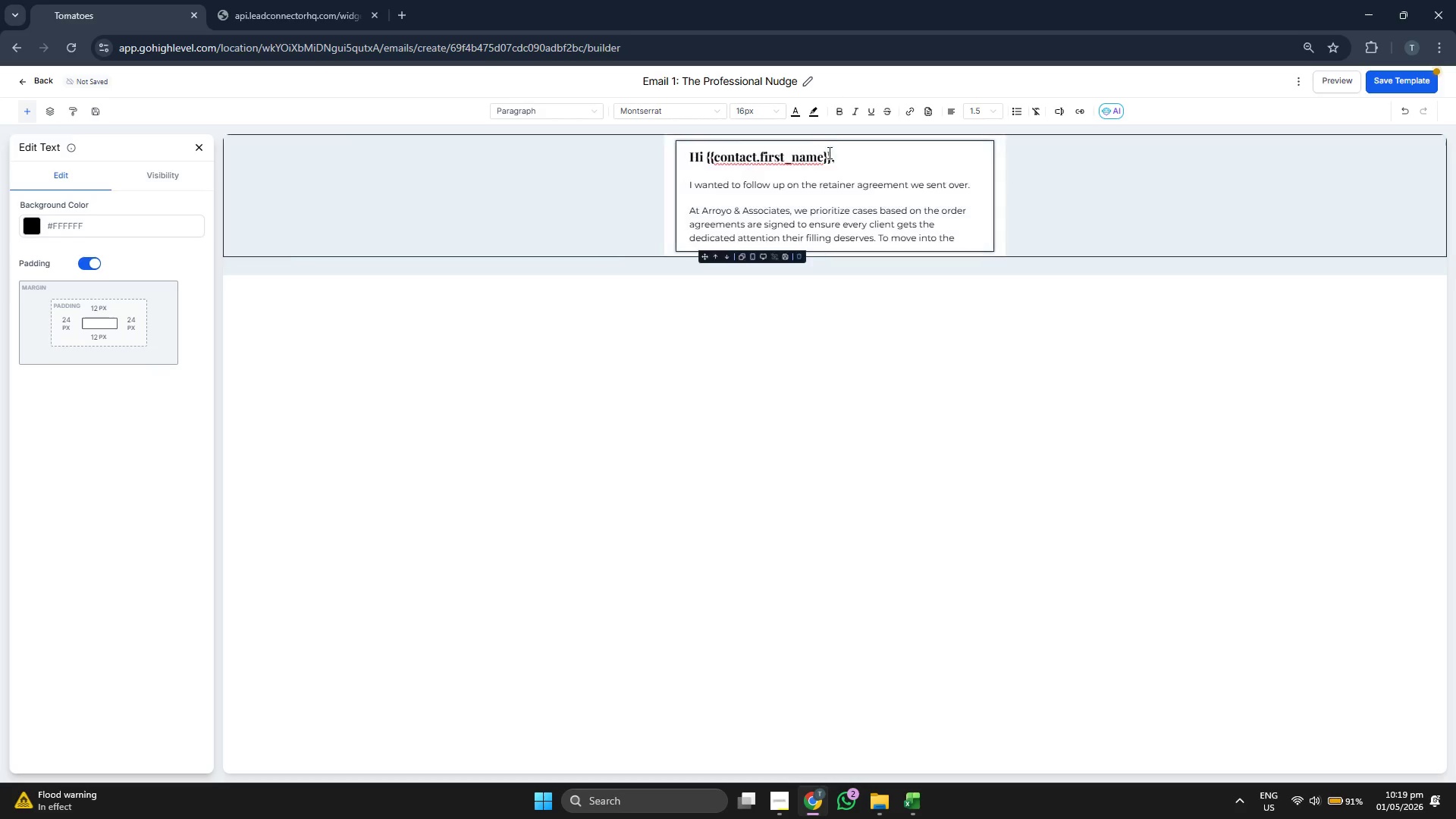 
left_click([839, 109])
 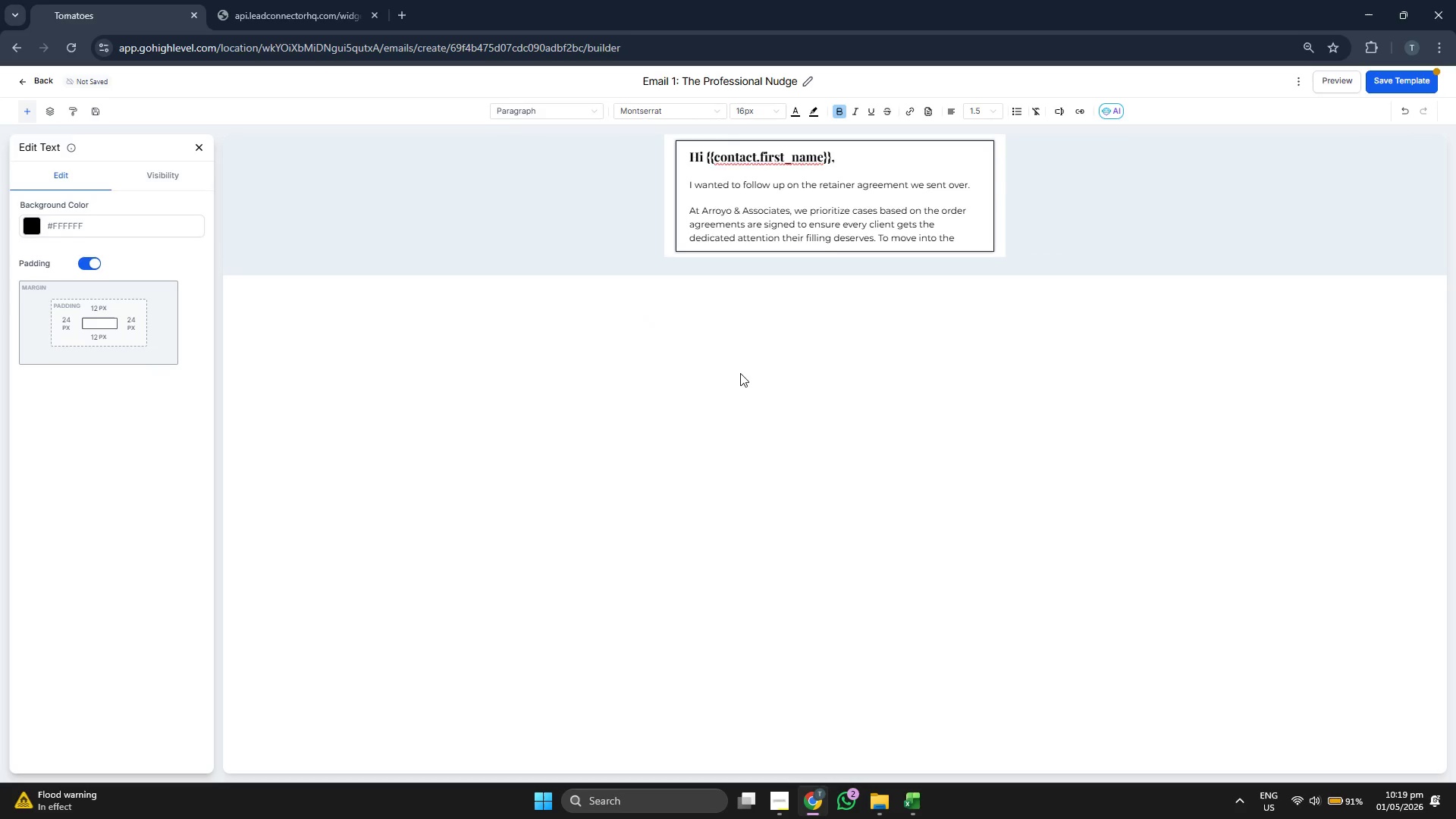 
type(d)
key(Backspace)
type(Document Review )
 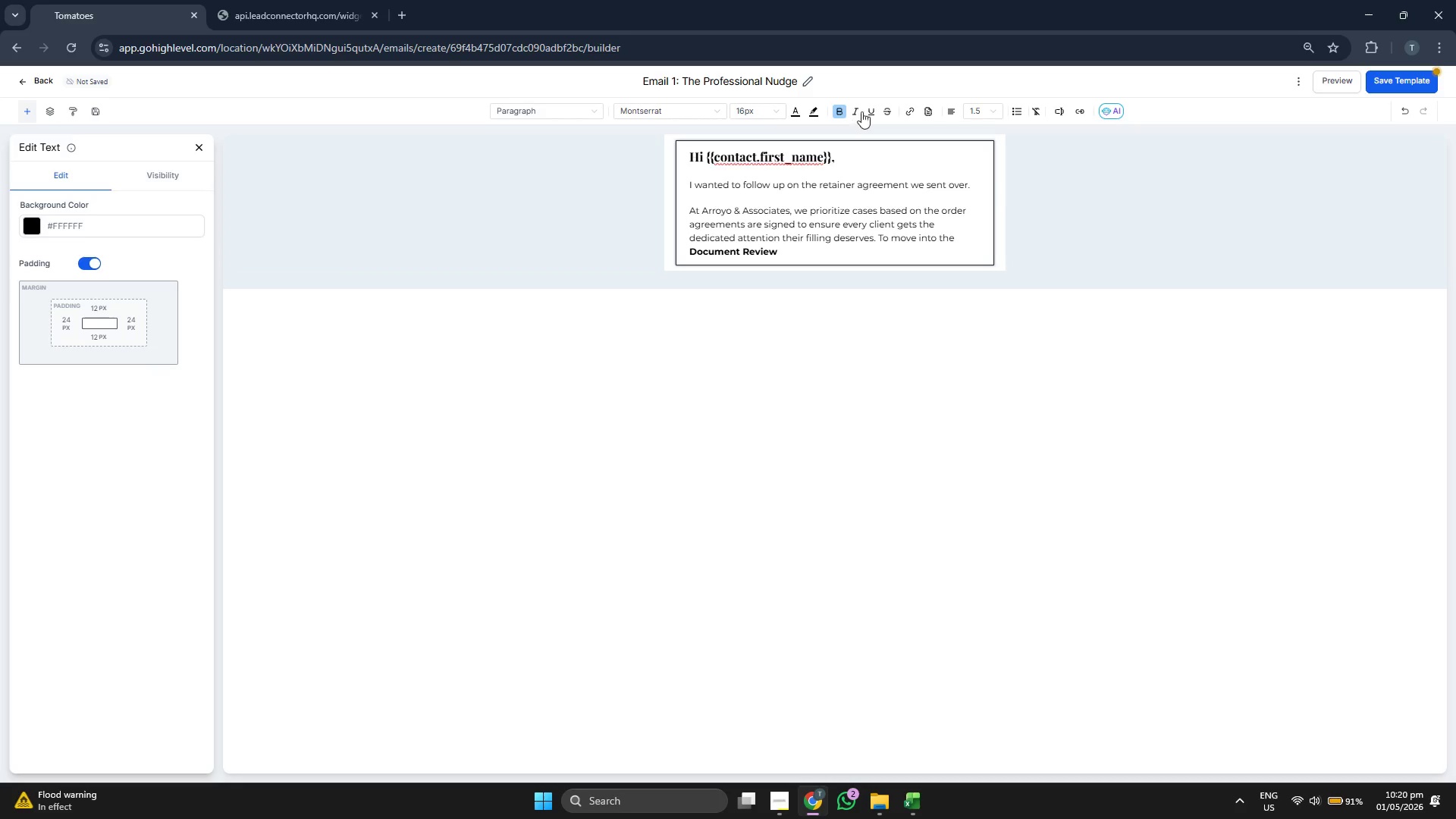 
left_click([838, 111])
 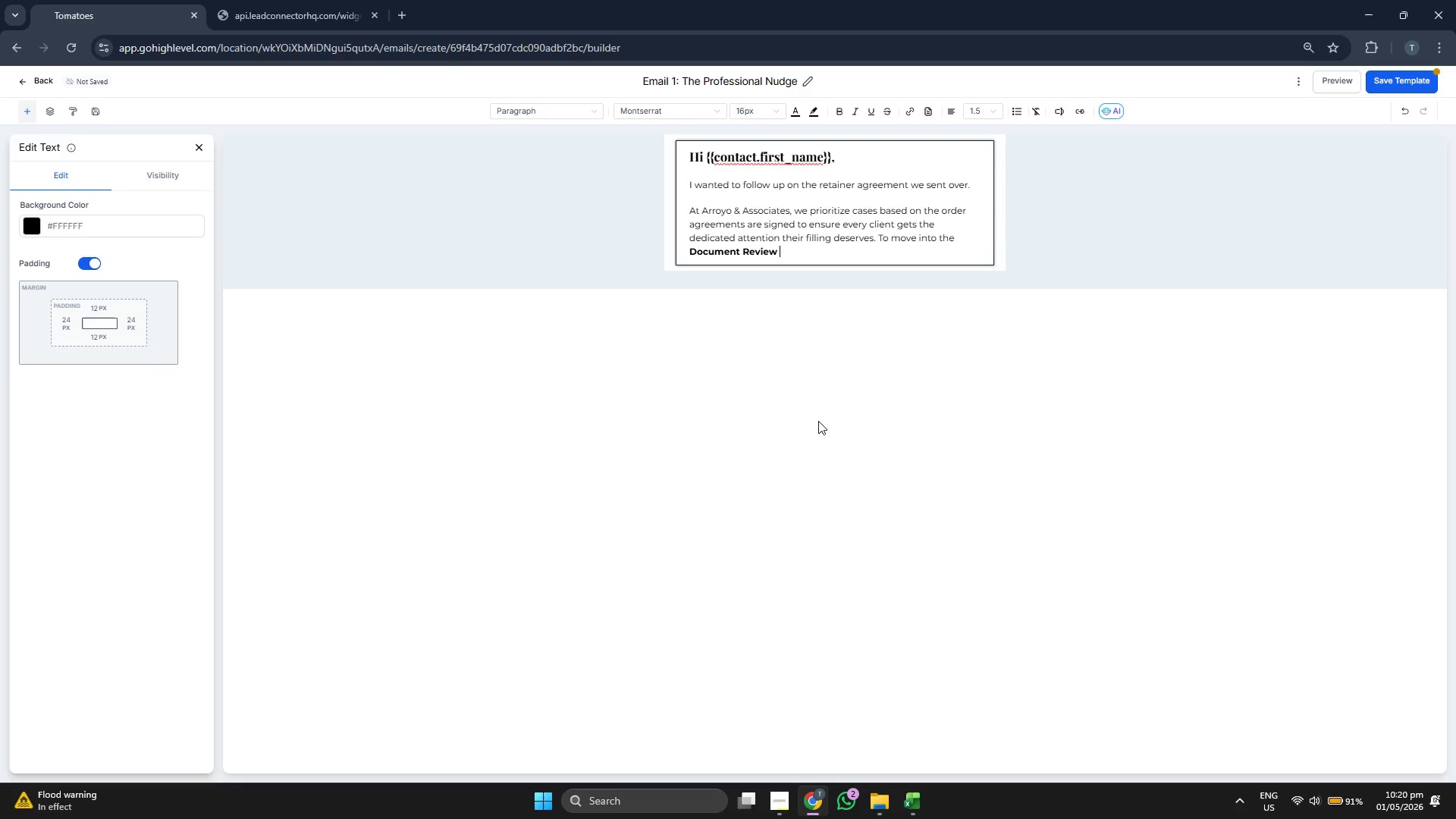 
type(phase and avoid potential fil)
 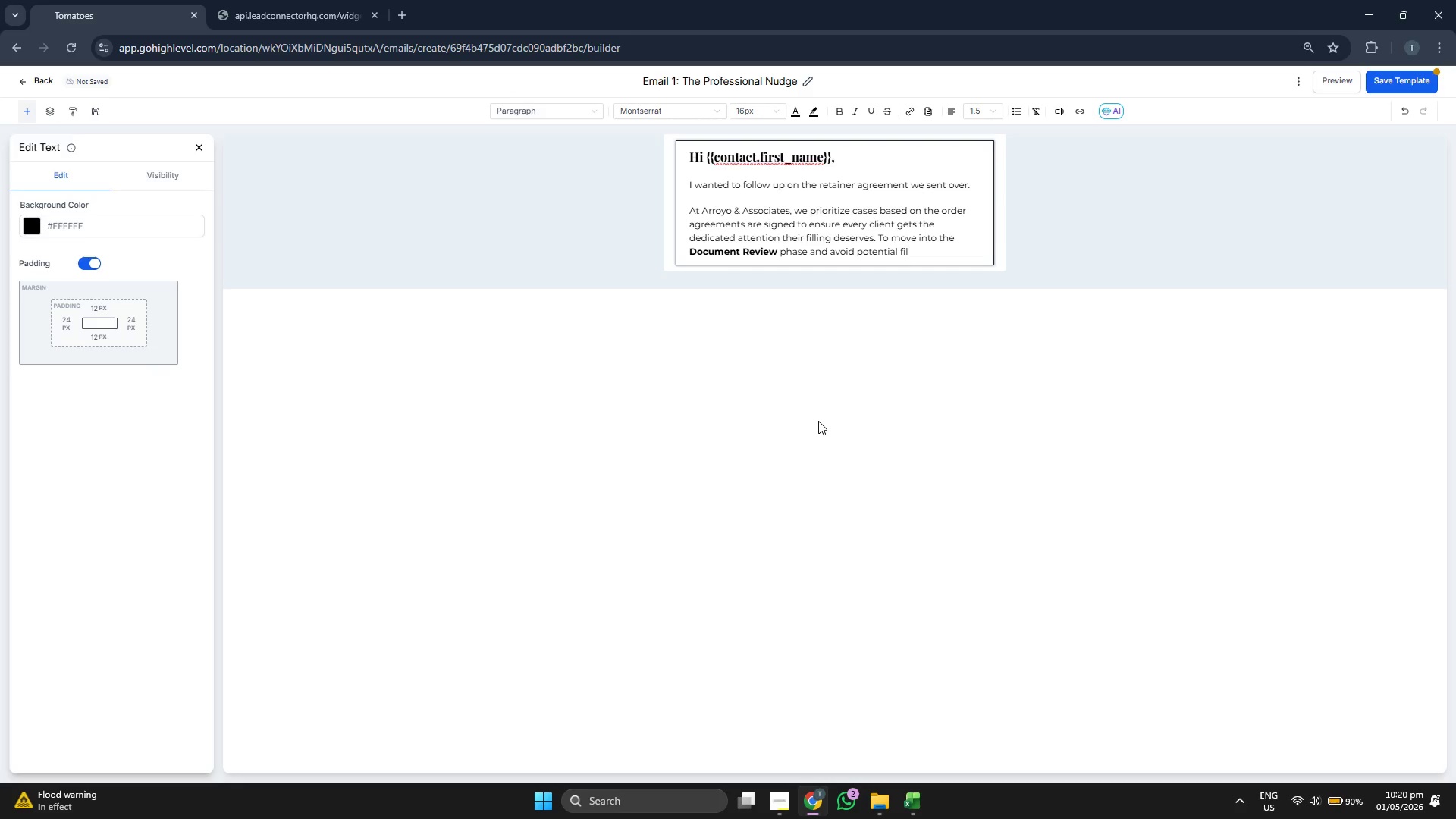 
type(ing de)
 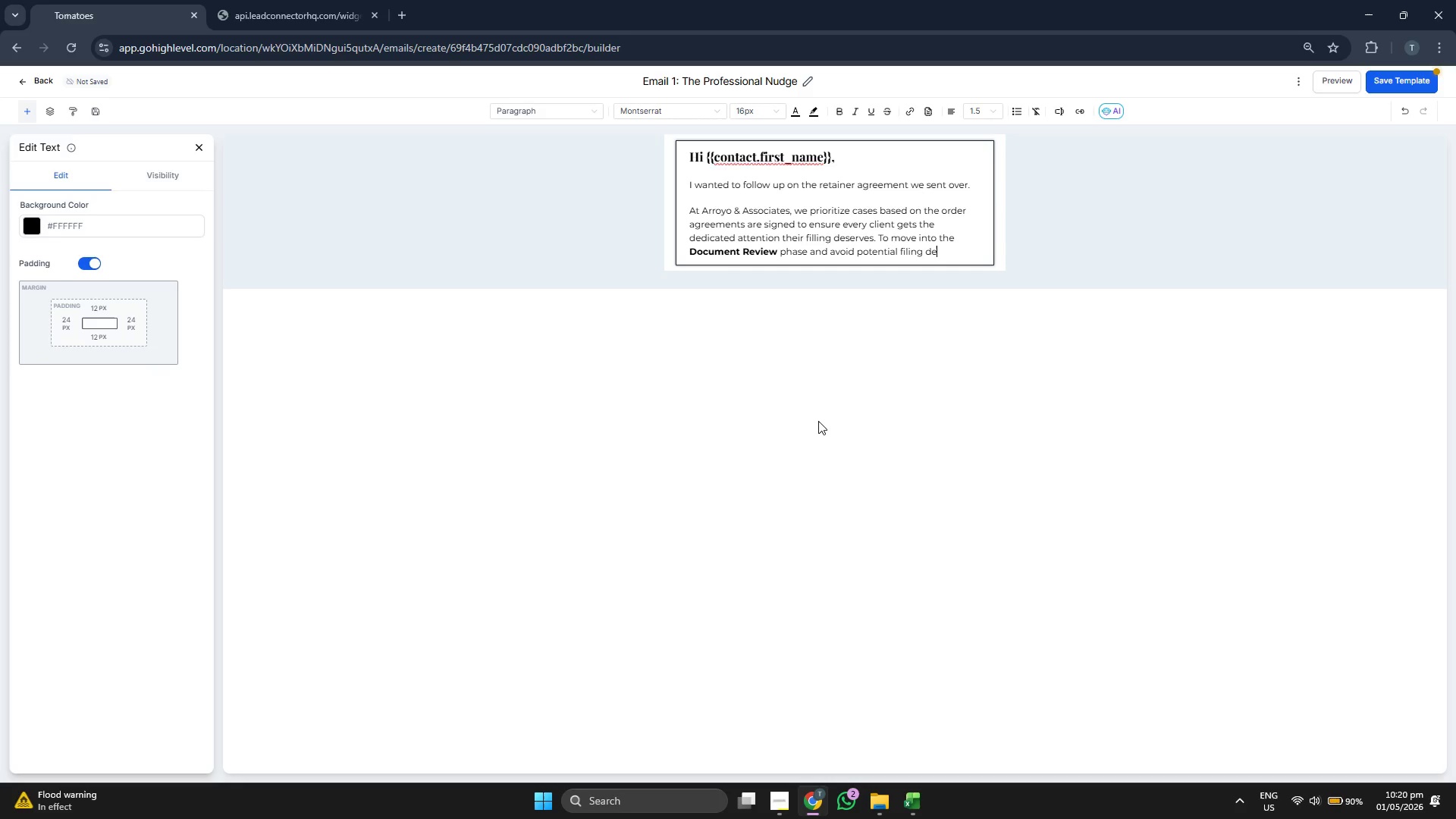 
key(D)
 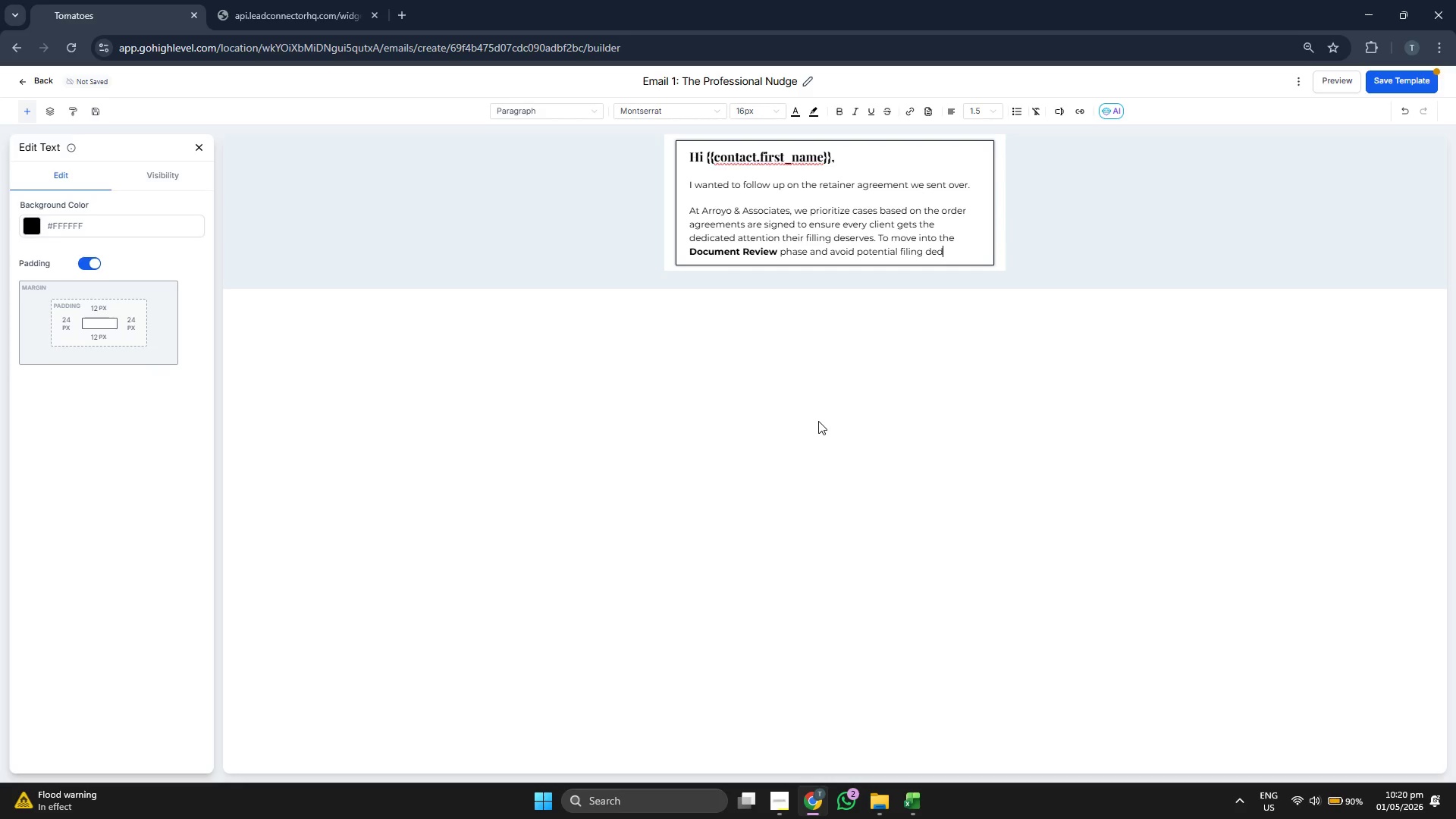 
key(Backspace)
 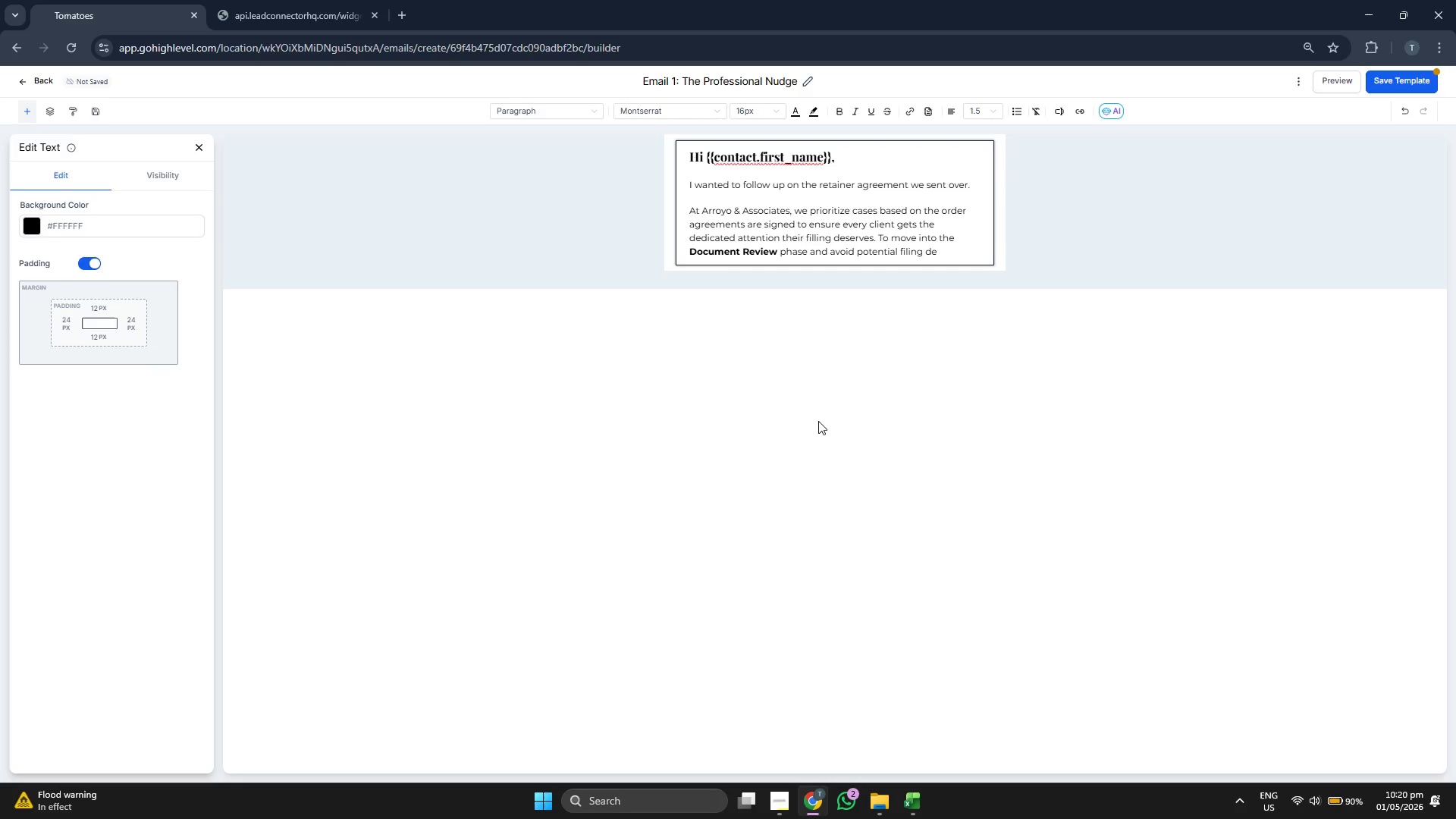 
key(E)
 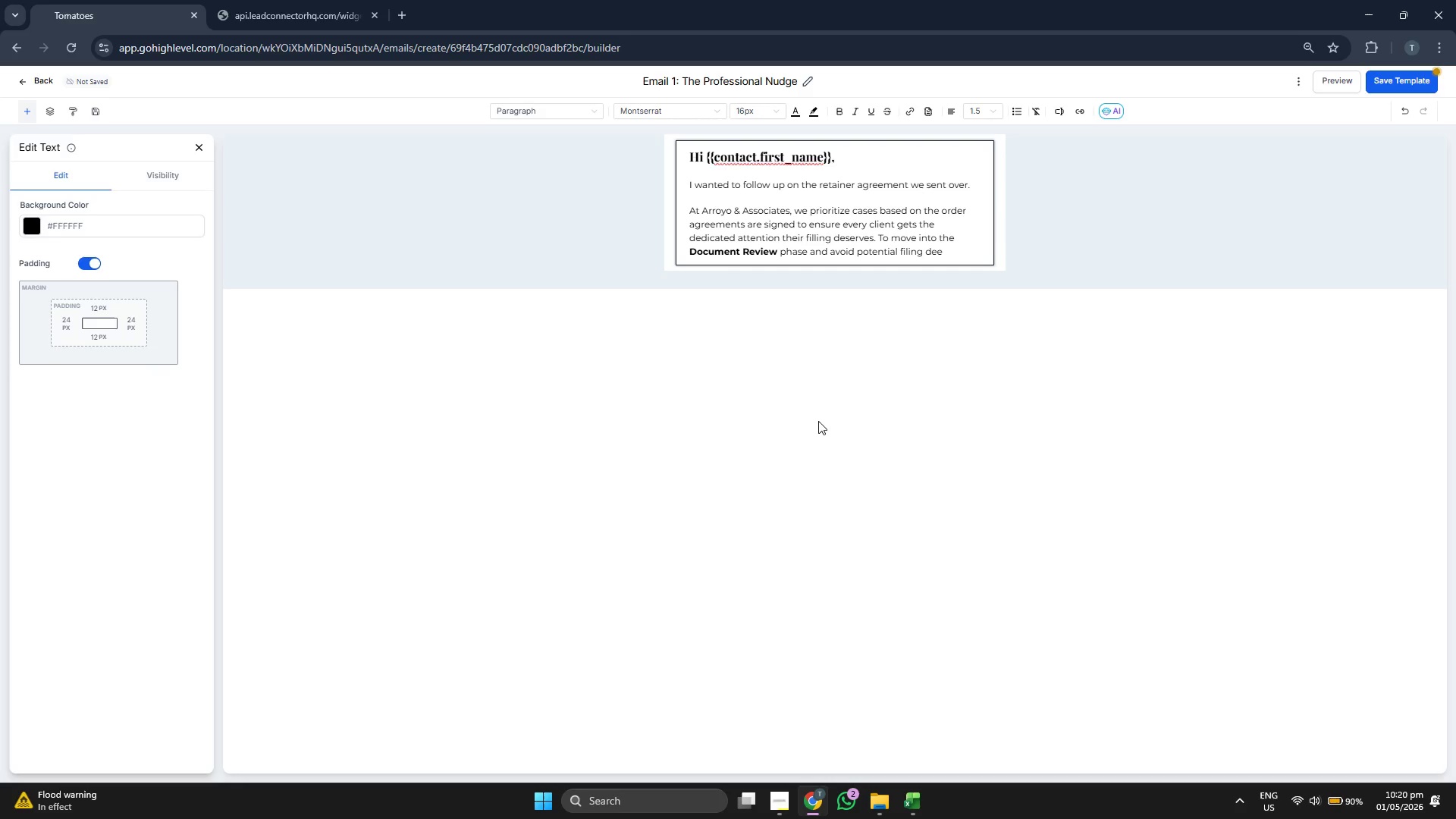 
type(la)
key(Backspace)
key(Backspace)
key(Backspace)
key(Backspace)
type(lays)
key(Backspace)
key(Backspace)
key(Backspace)
key(Backspace)
type(elays, please review and sign the document when )
 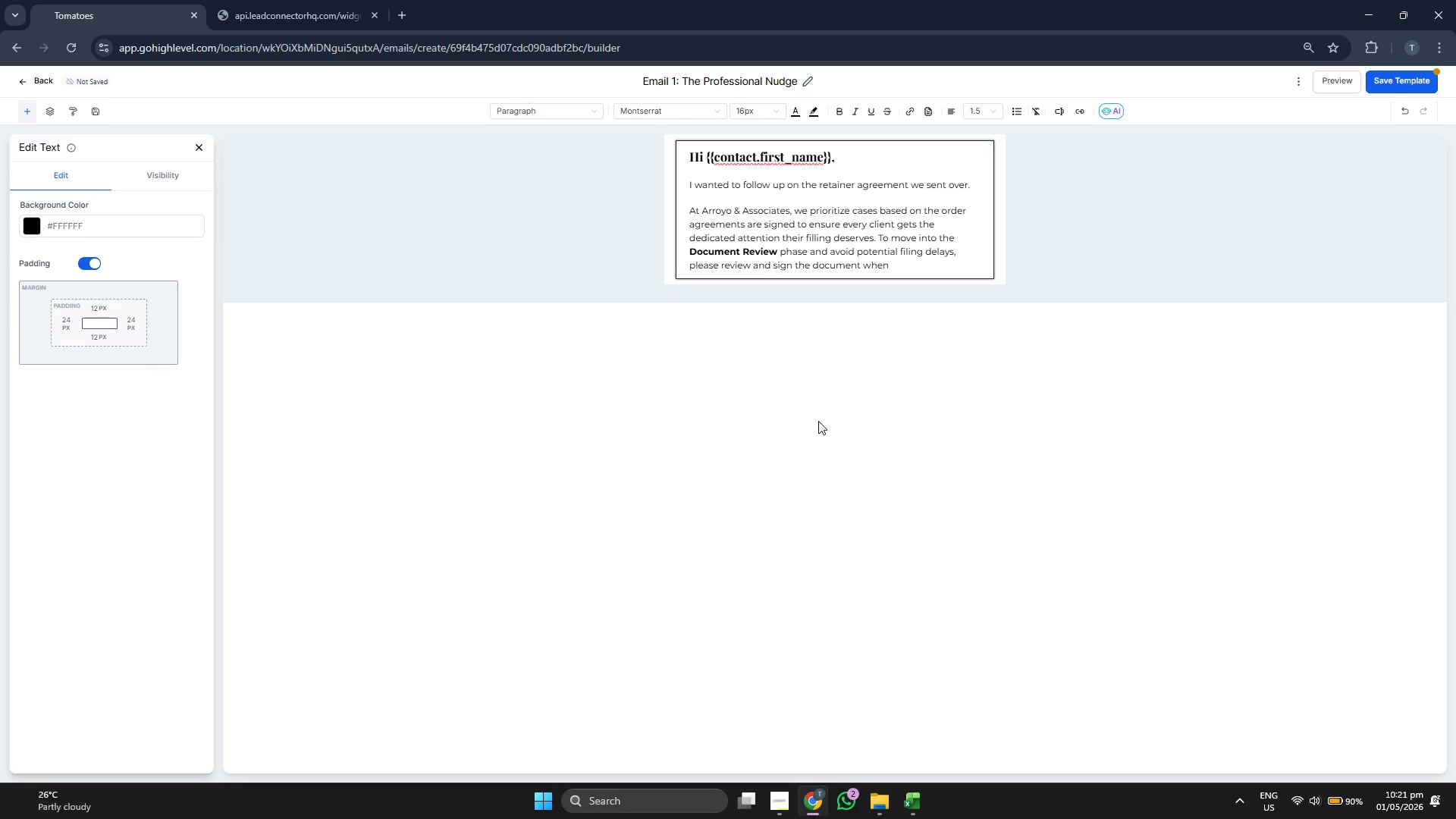 
key(Backspace)
type( )
key(Backspace)
type( )
key(Backspace)
type( )
key(Backspace)
type( you have a moment.)
 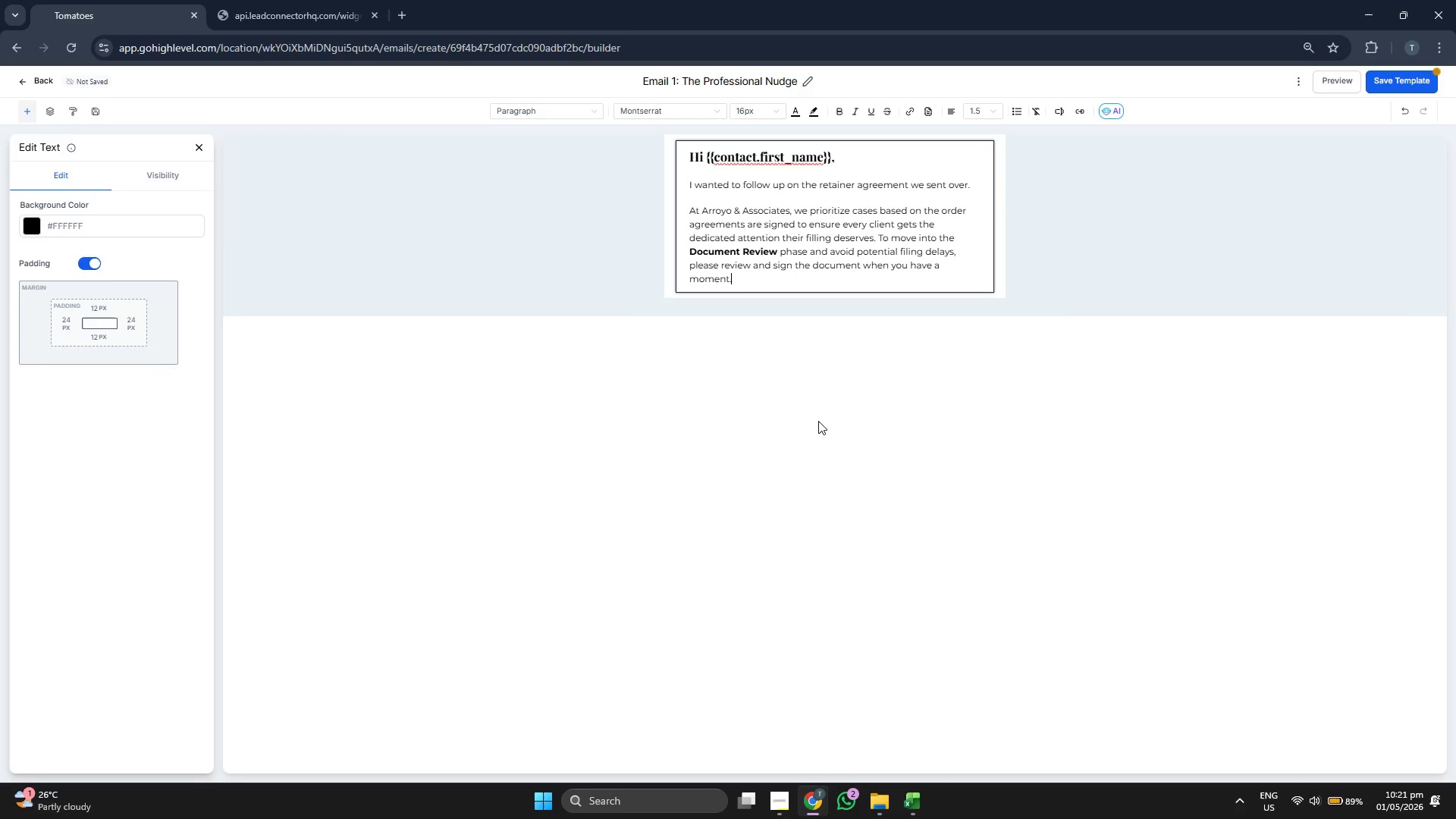 
key(Enter)
 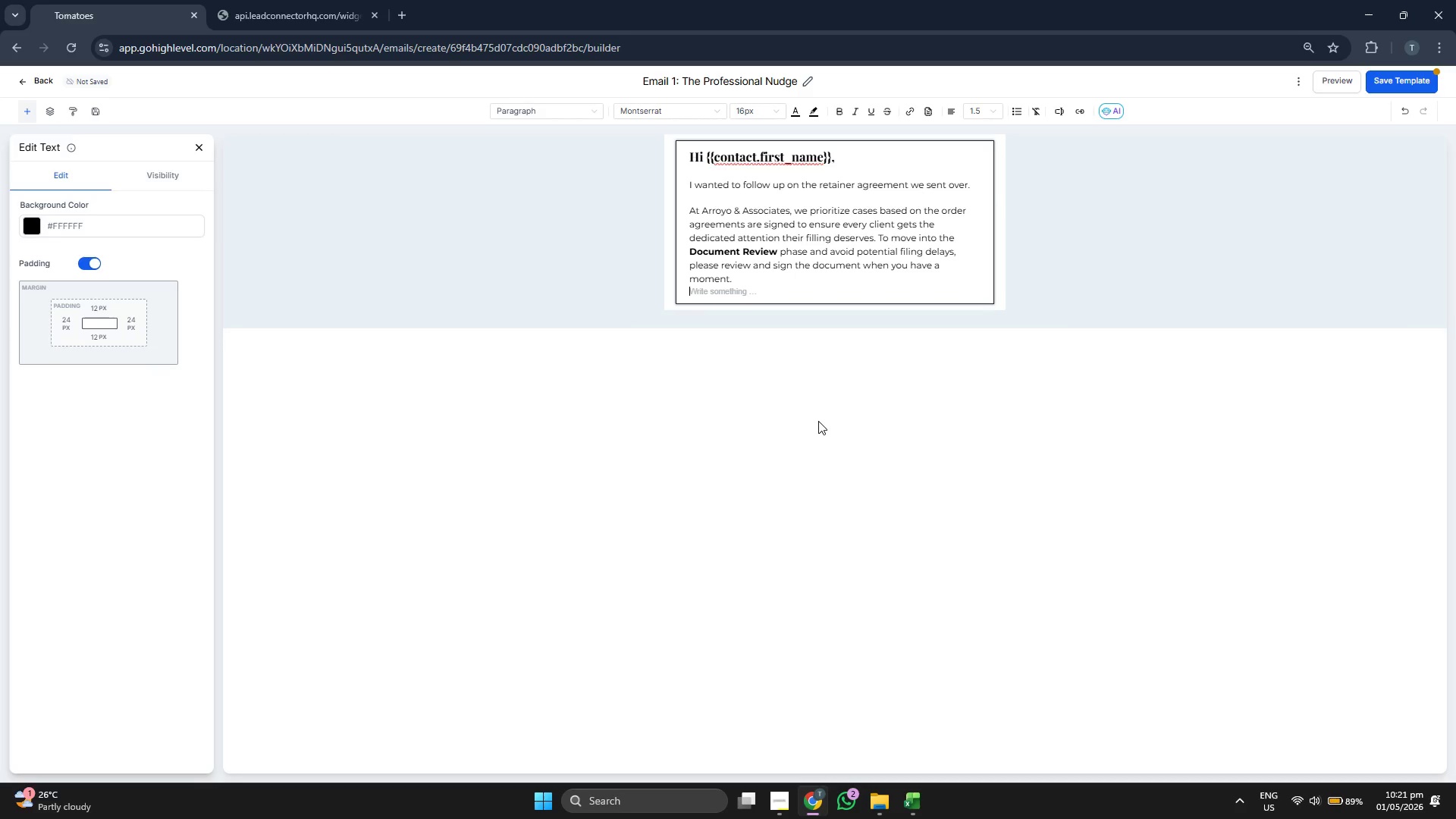 
key(Enter)
 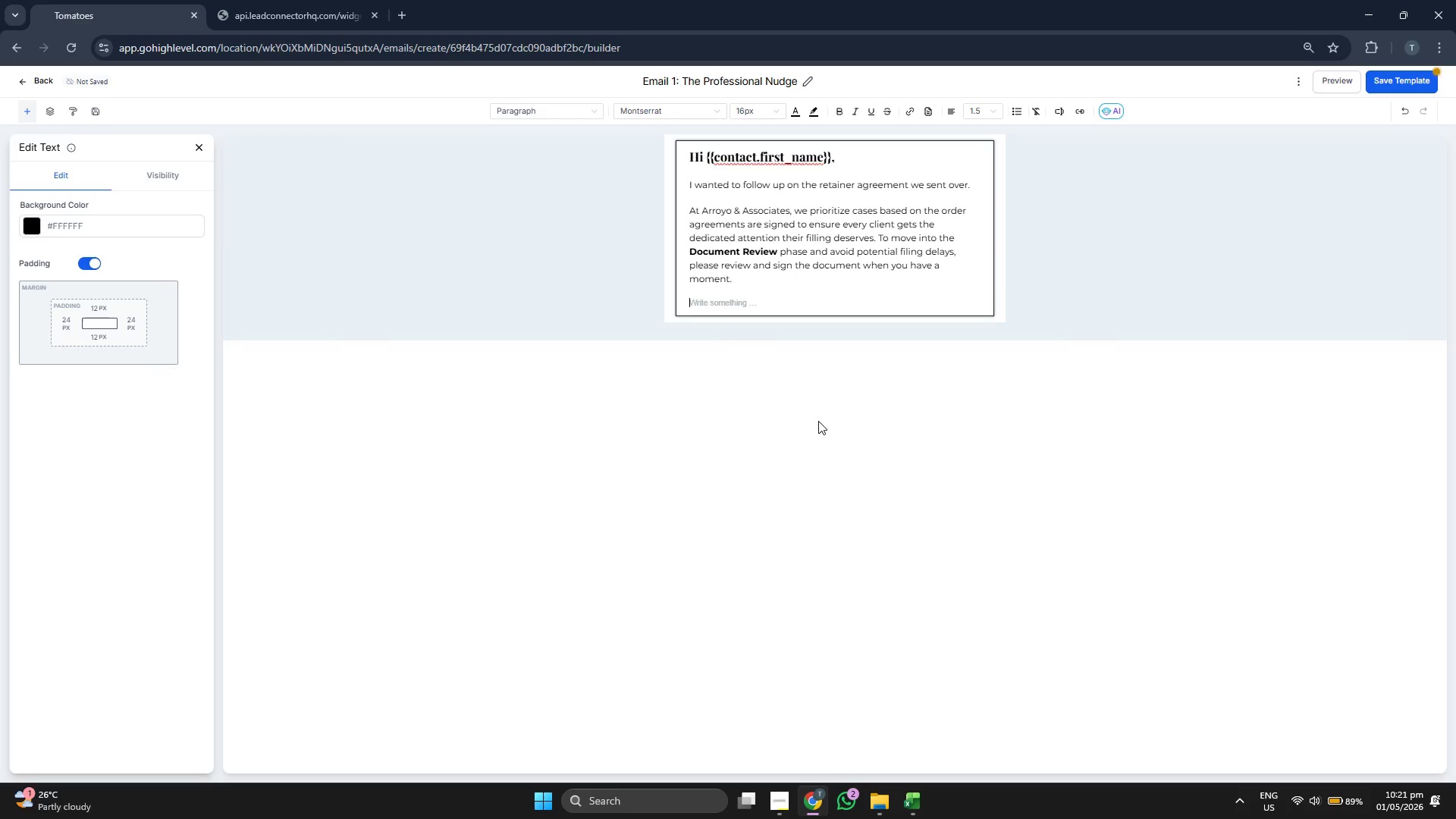 
key(Backspace)
 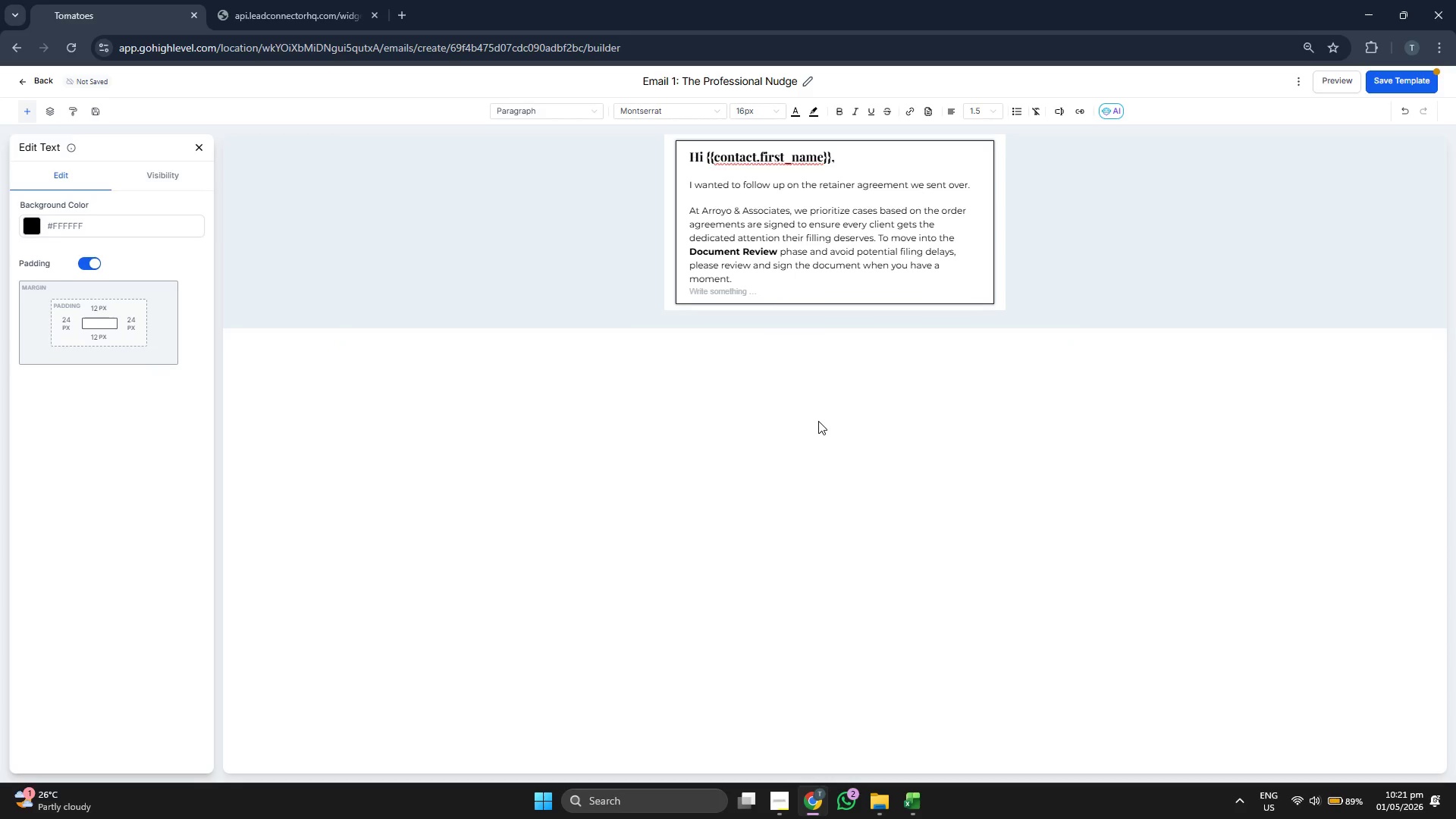 
key(Backspace)
 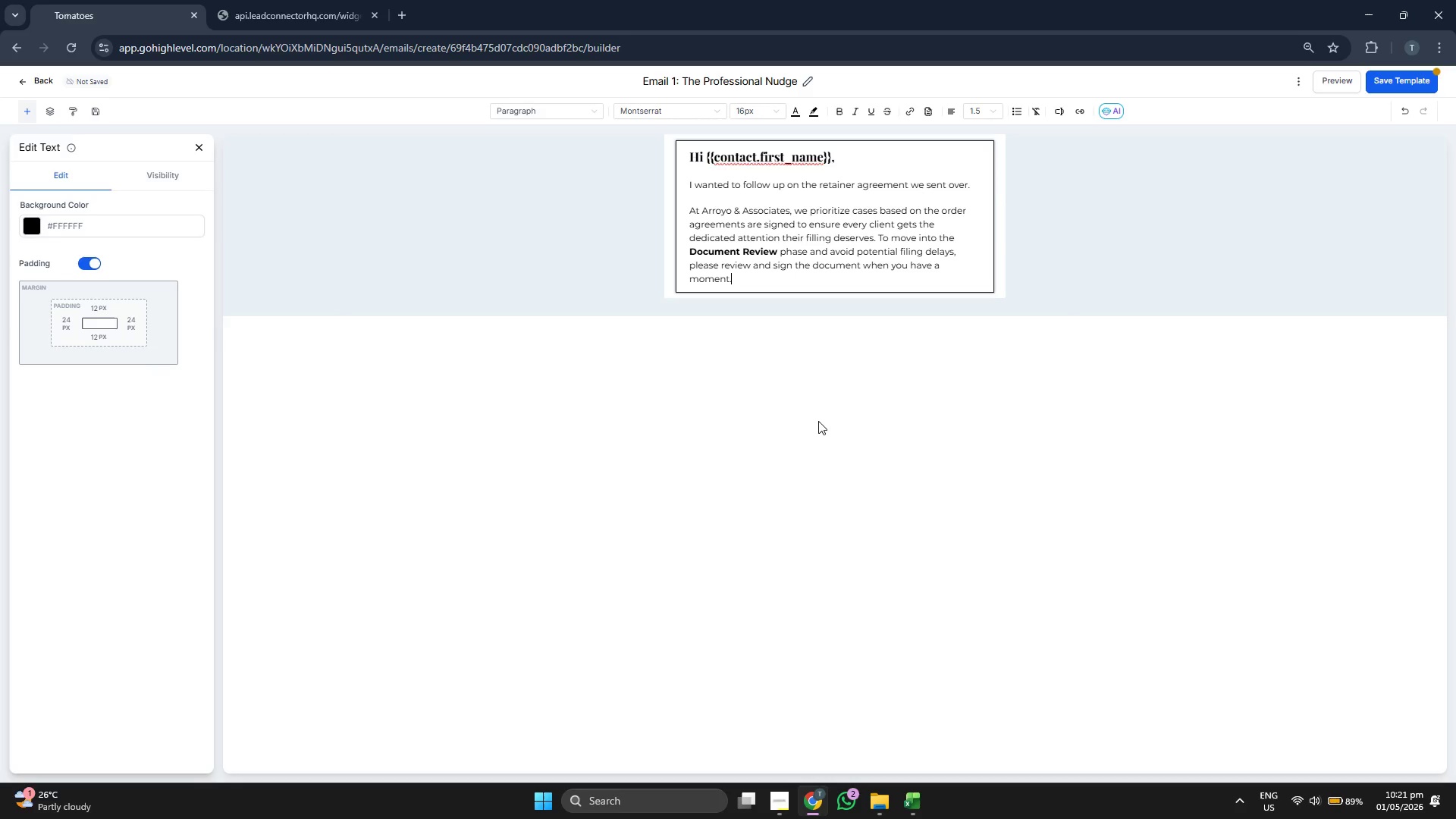 
key(Enter)
 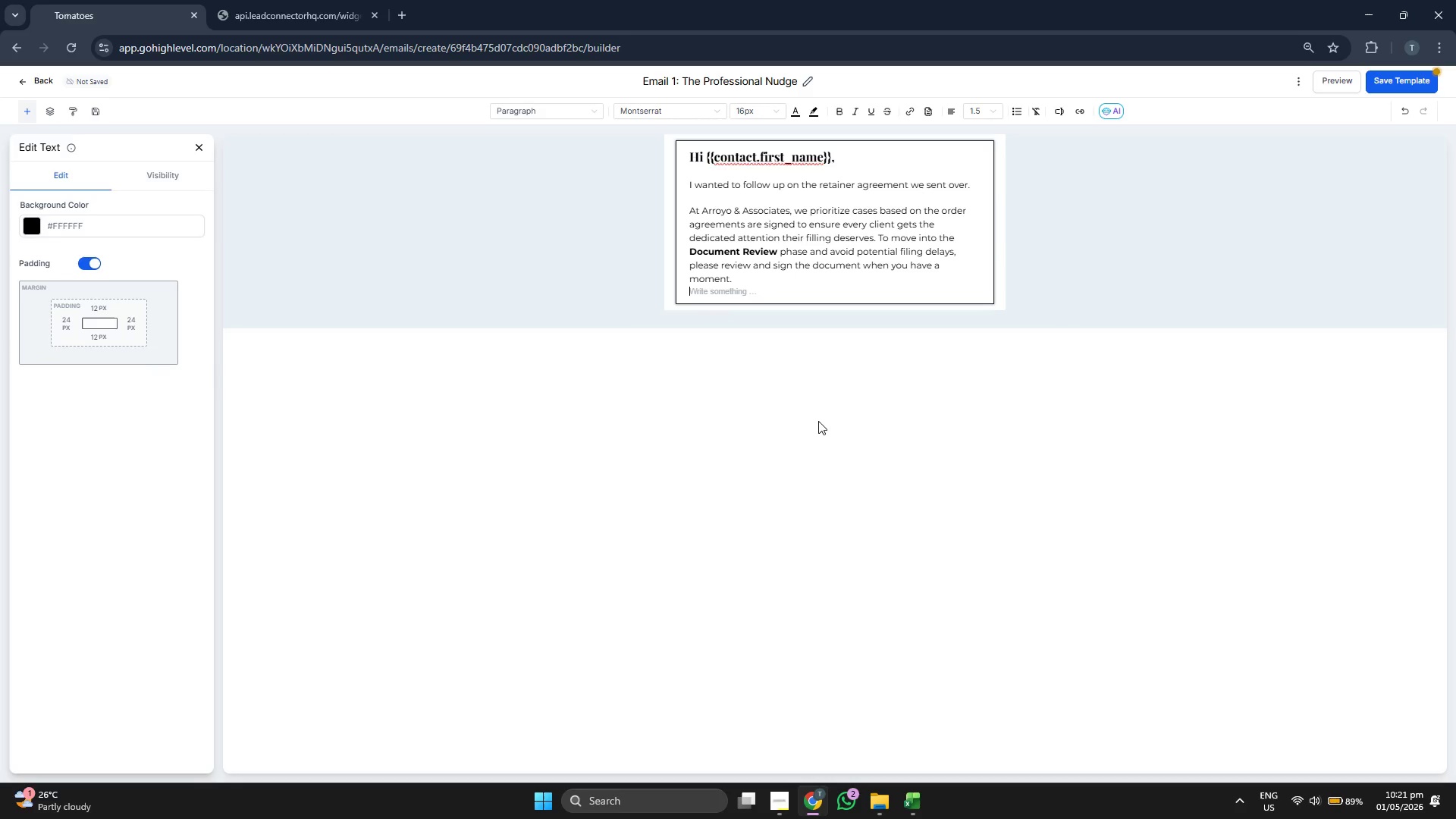 
key(Enter)
 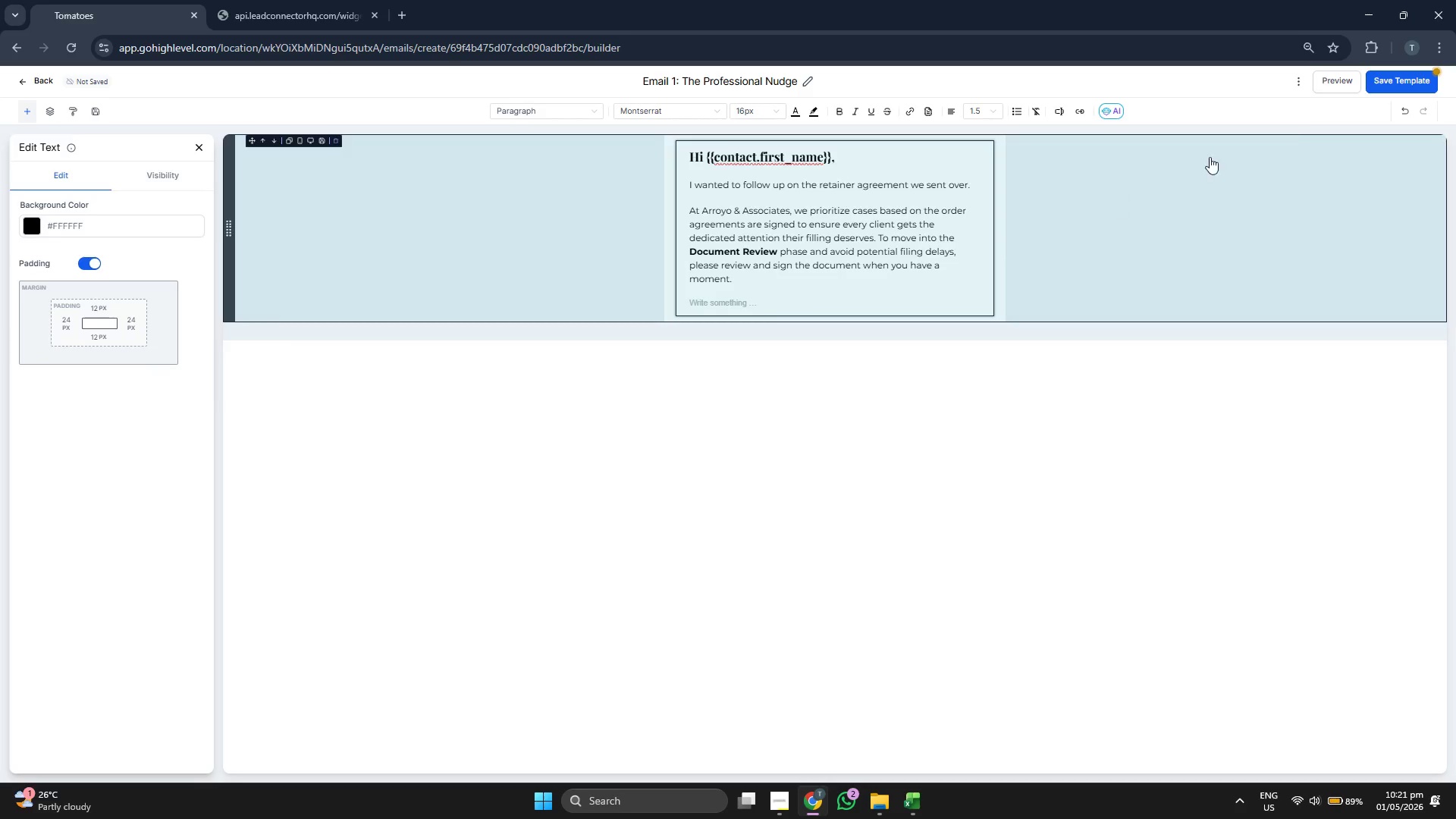 
left_click([1399, 77])
 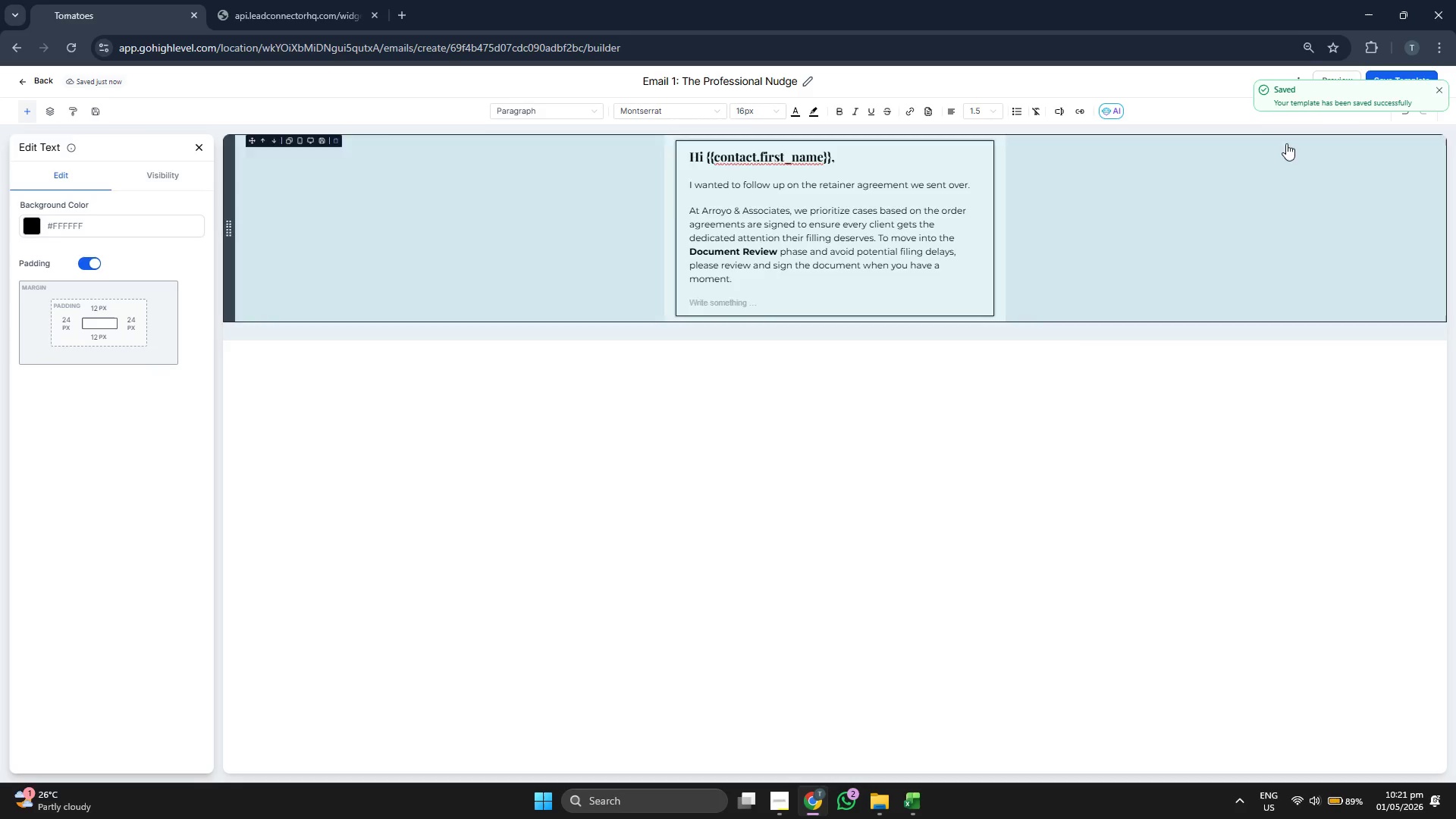 
left_click([1438, 90])
 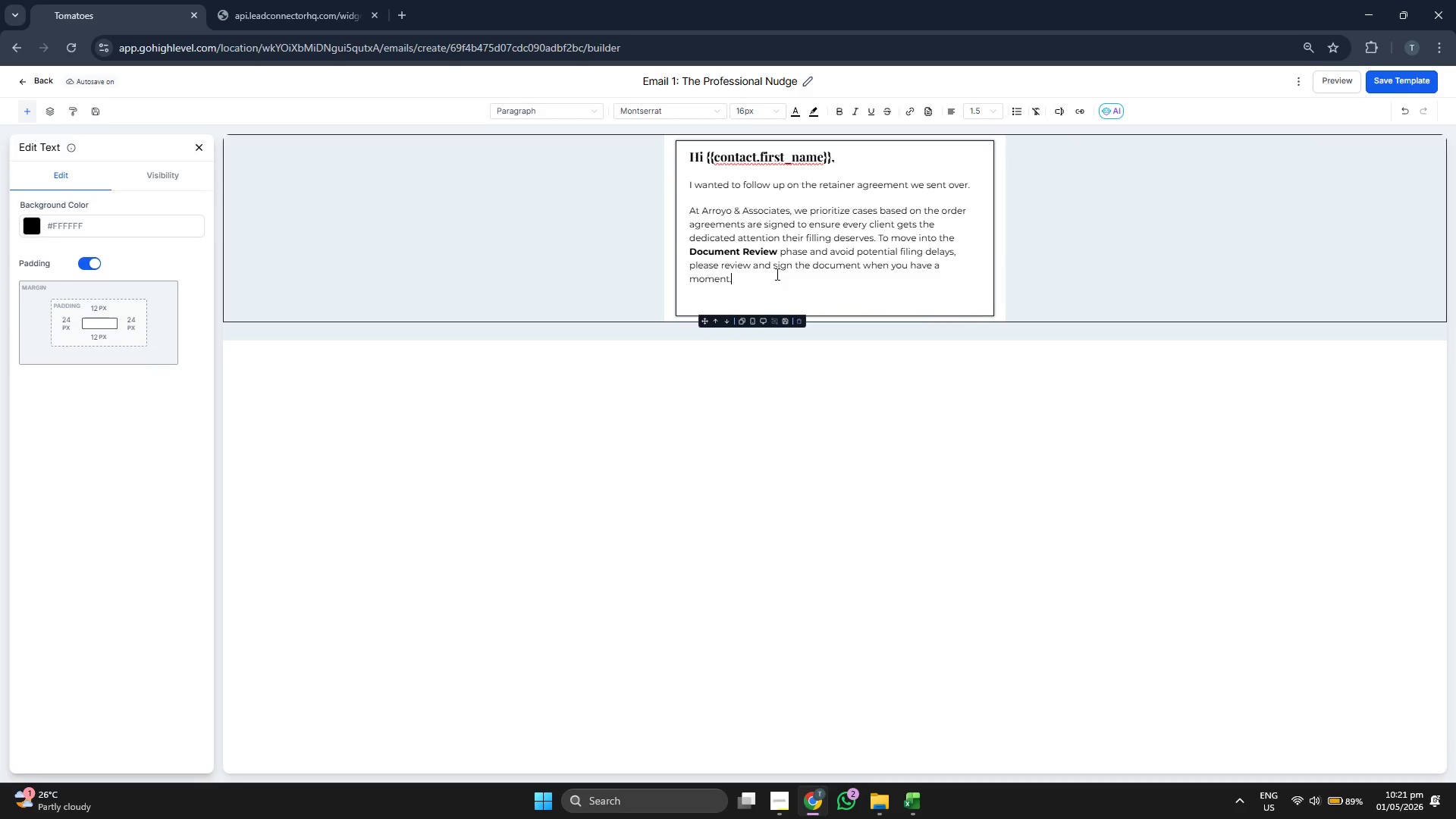 
left_click([762, 281])
 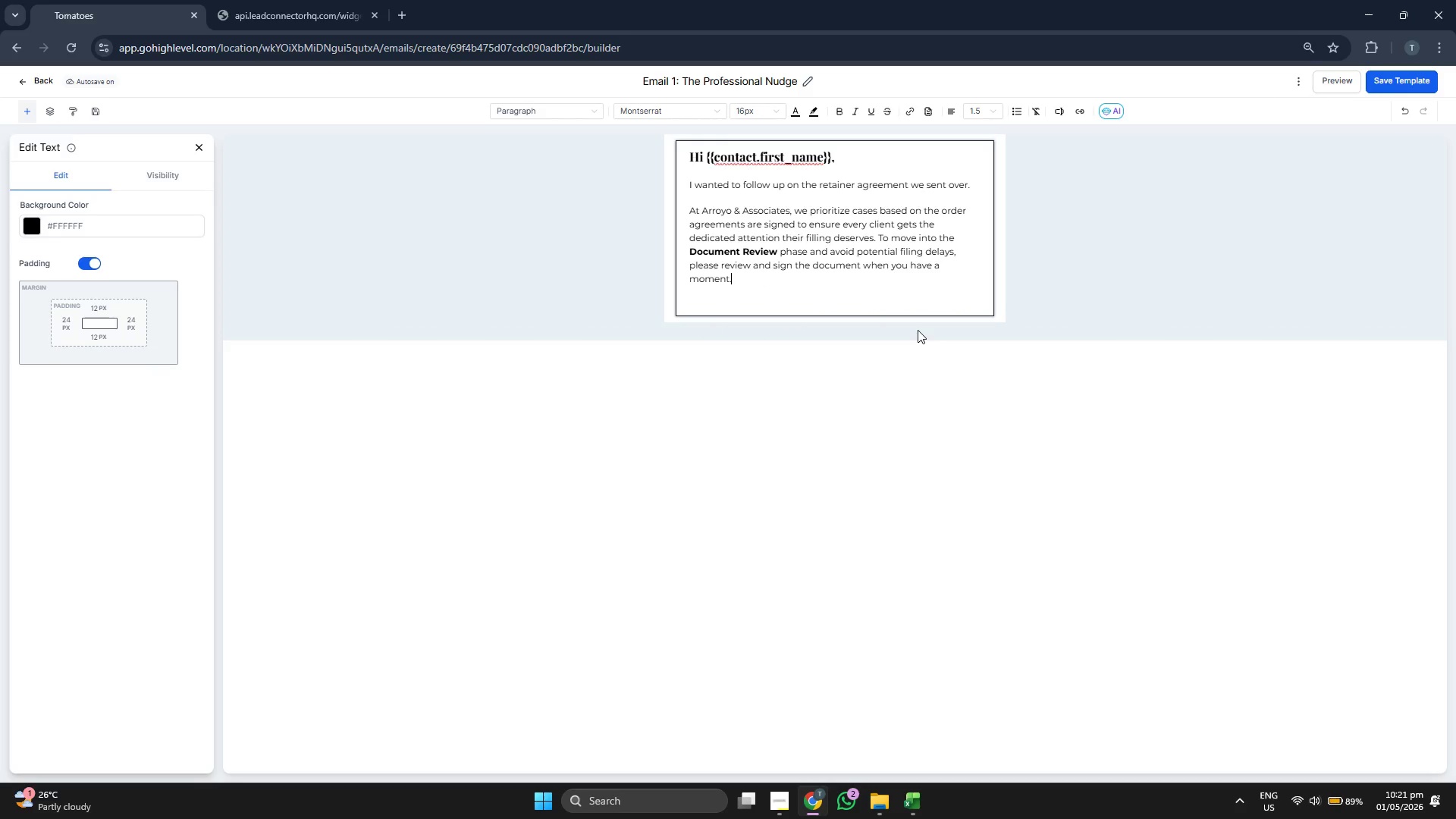 
key(ArrowDown)
 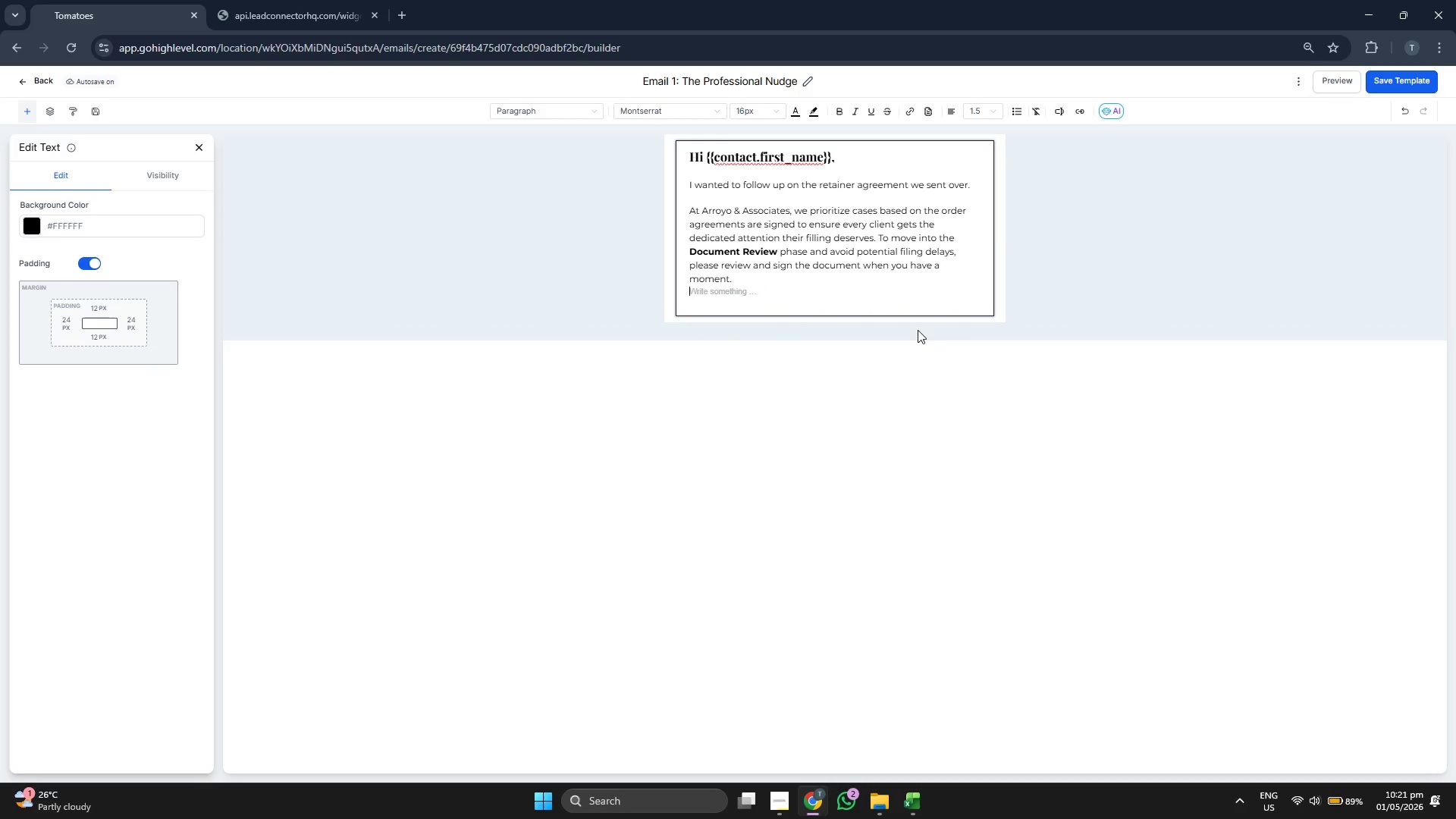 
key(ArrowDown)
 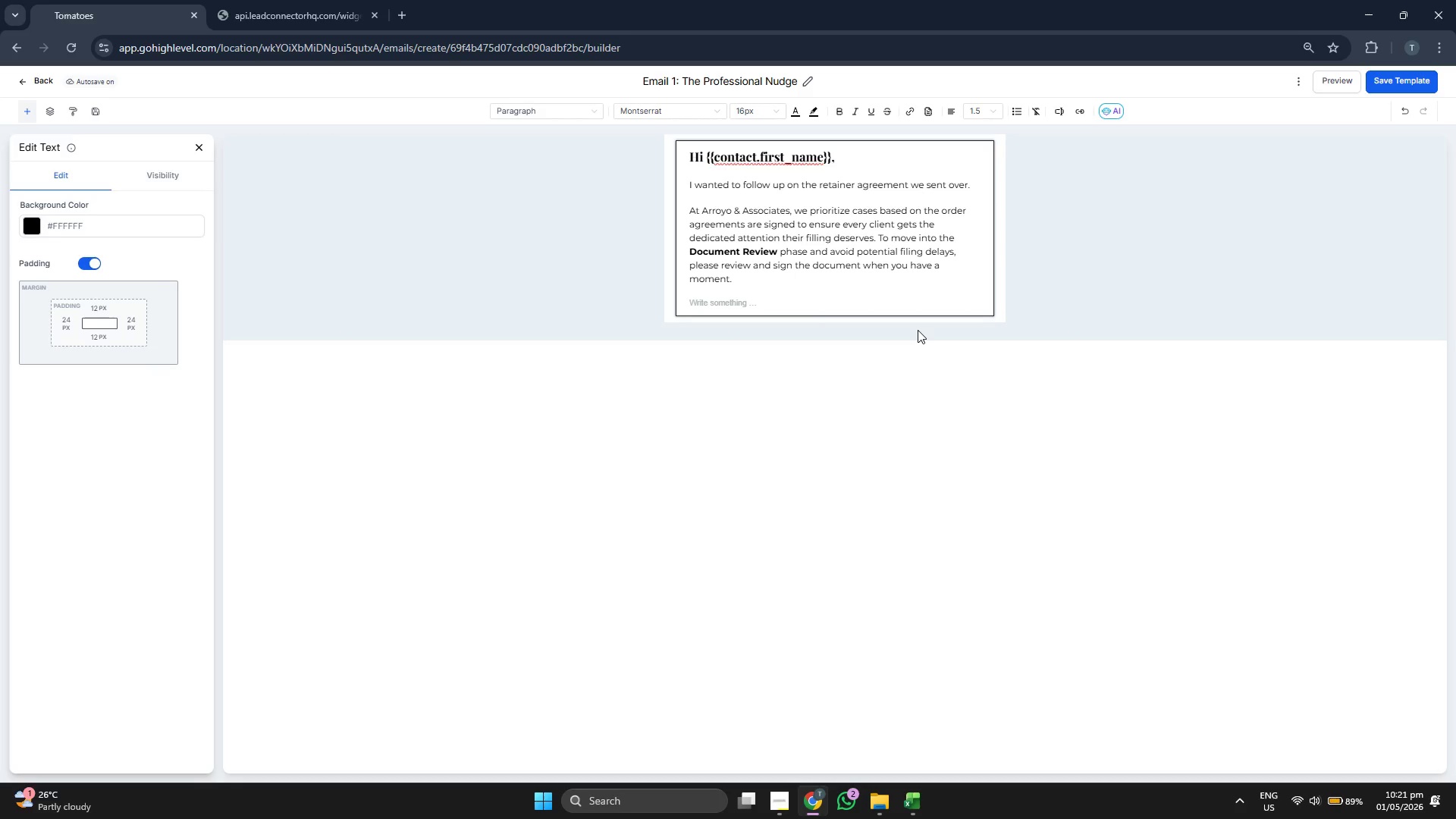 
wait(5.28)
 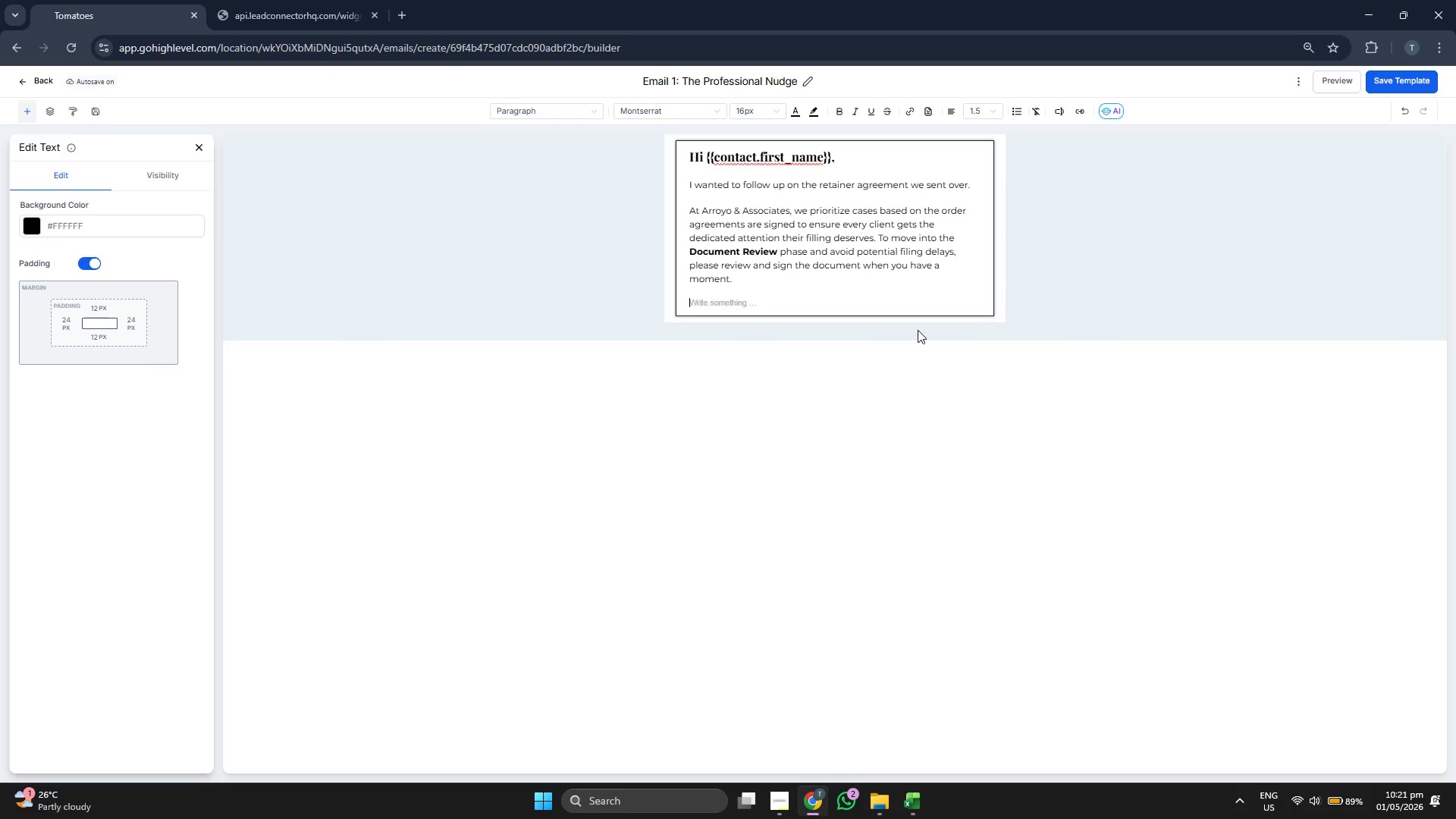 
key(Backspace)
 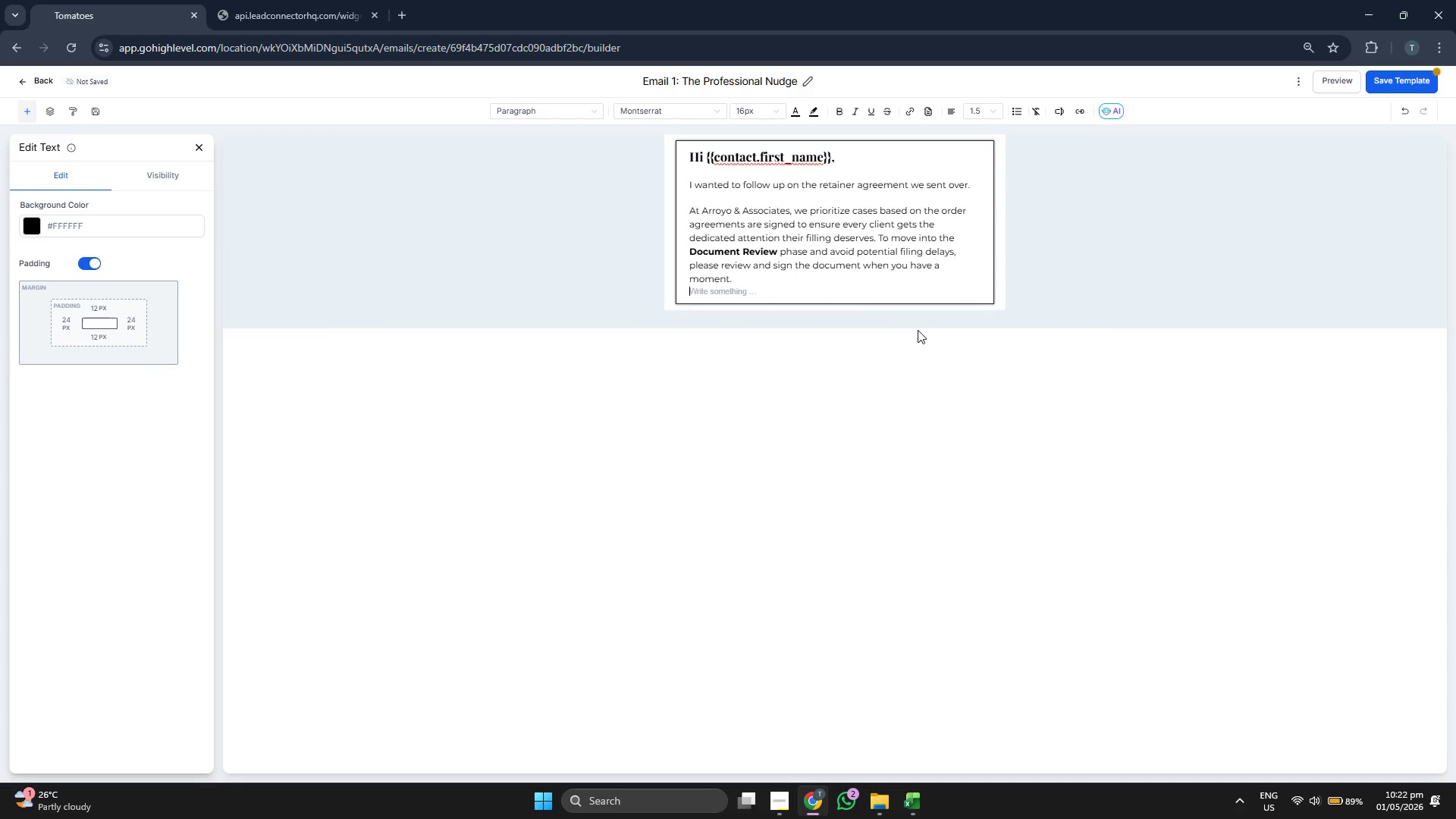 
key(Backspace)
 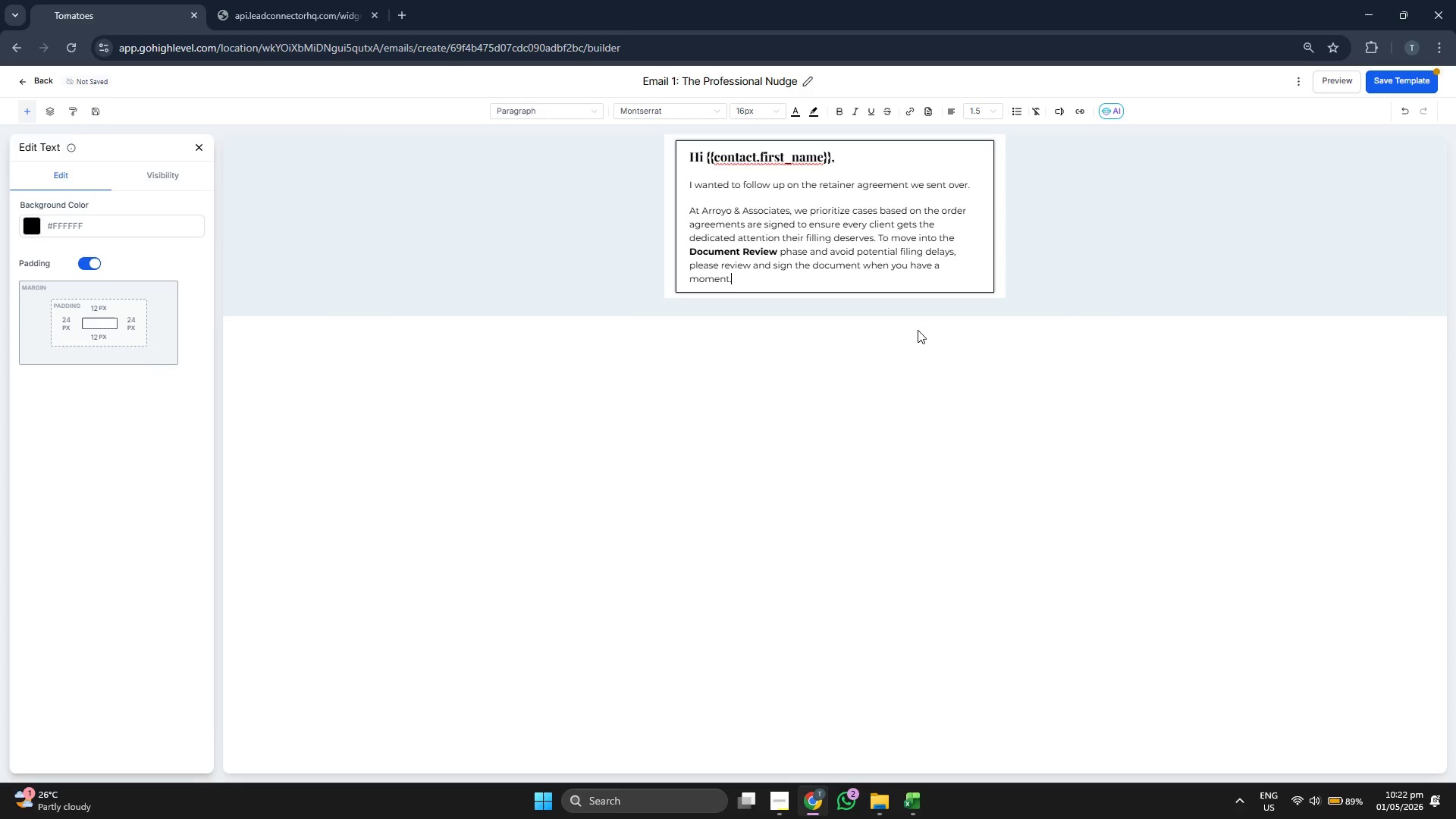 
key(Enter)
 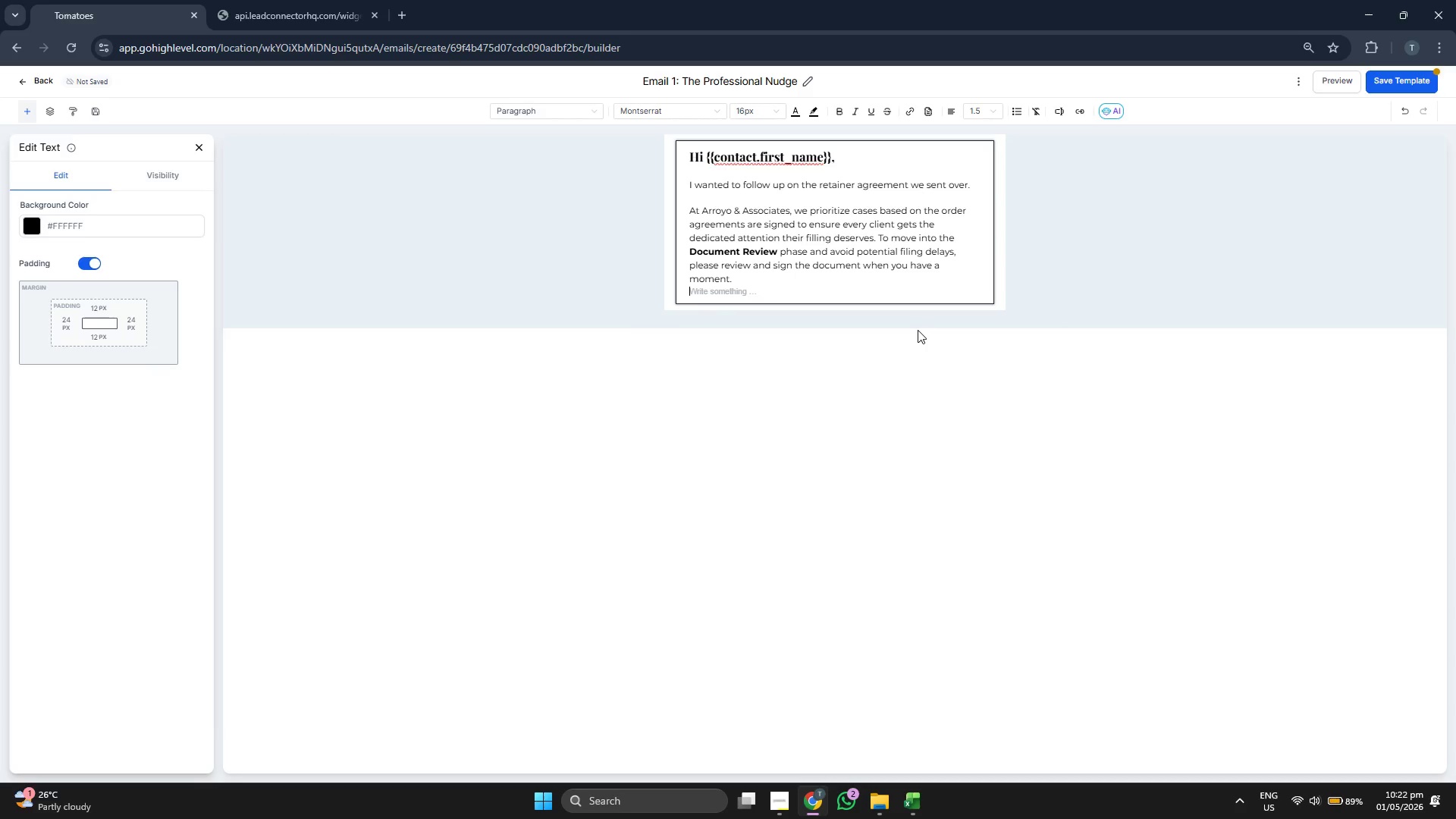 
key(Enter)
 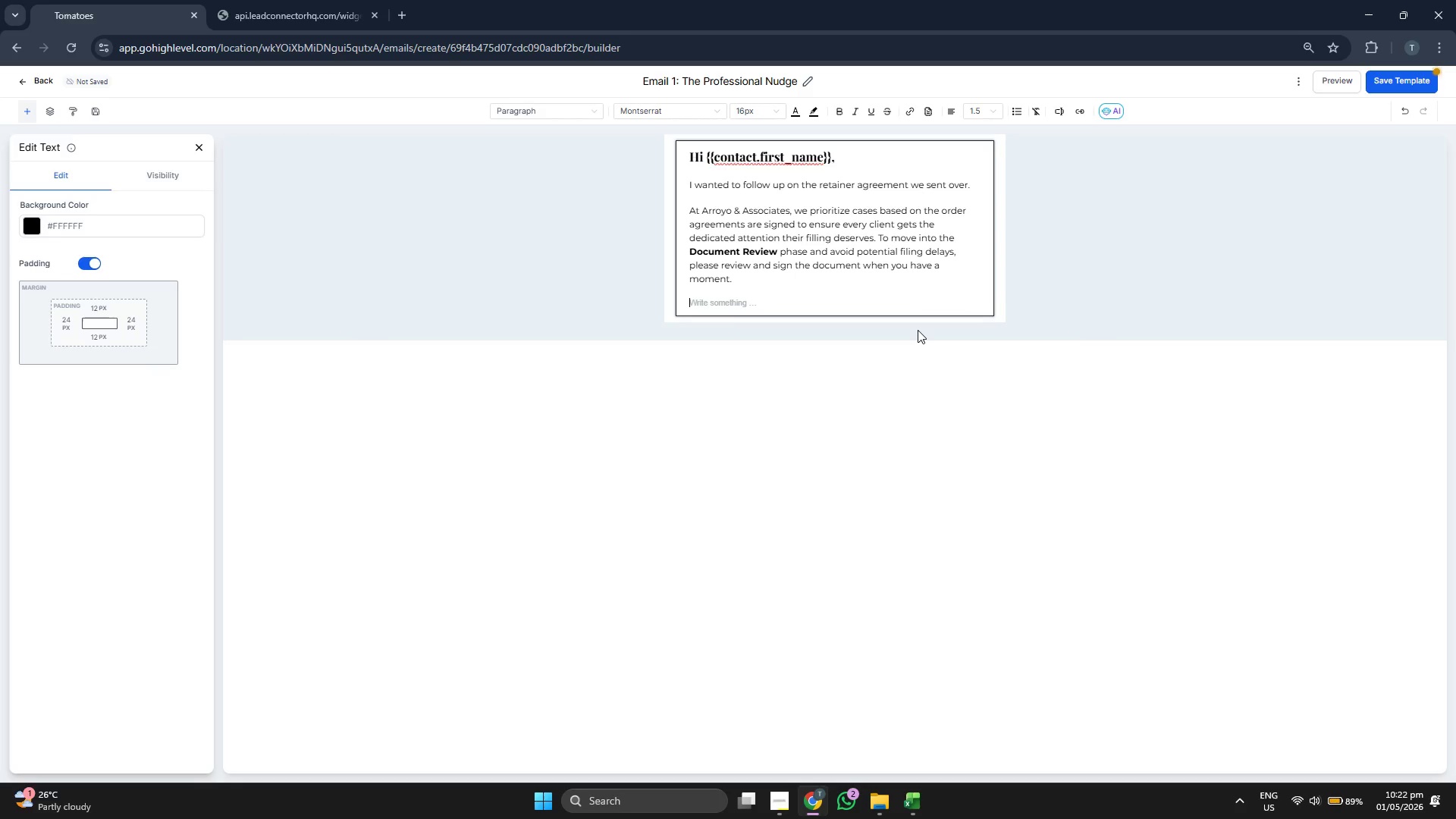 
key(Backspace)
 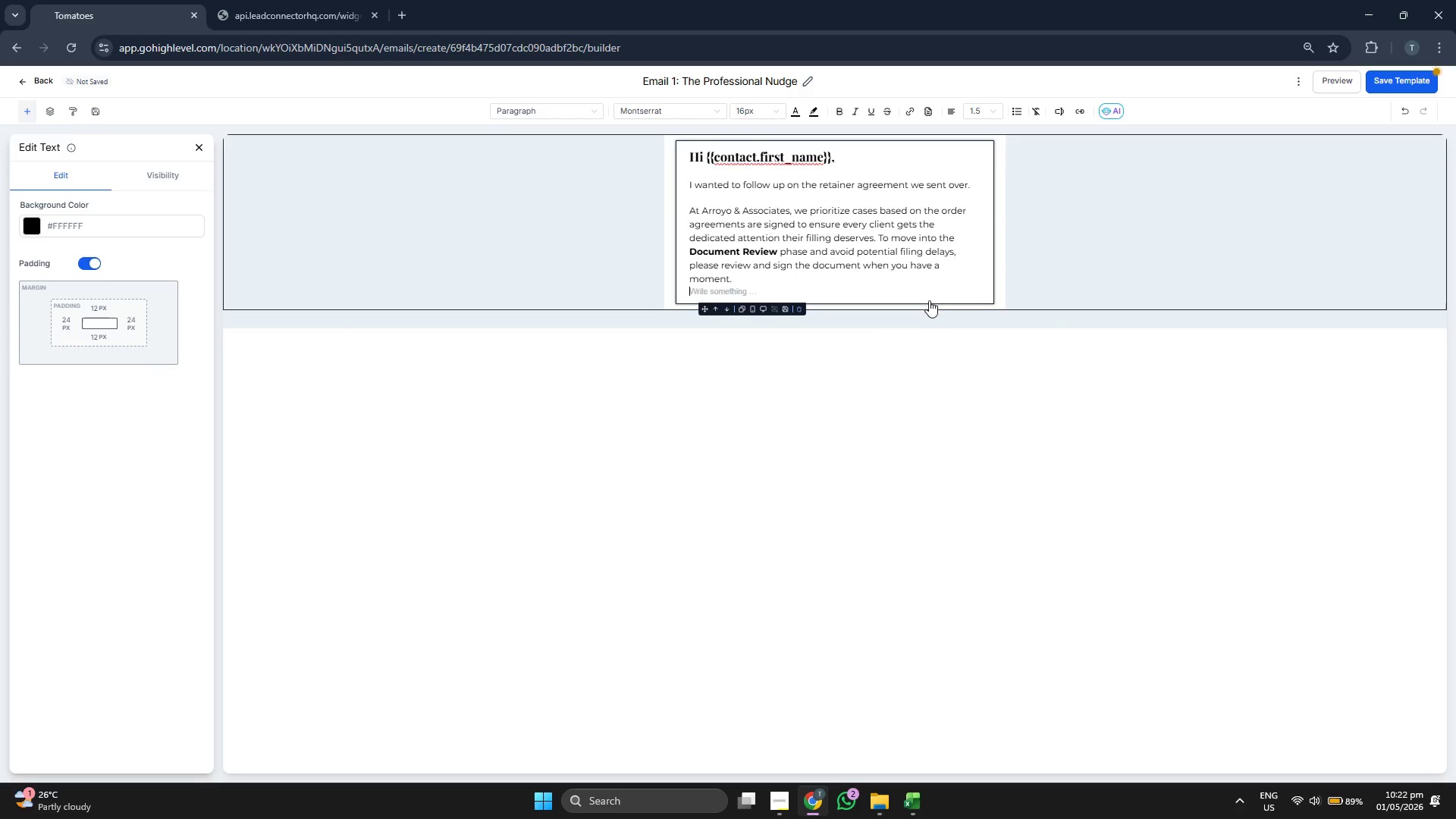 
key(Backspace)
 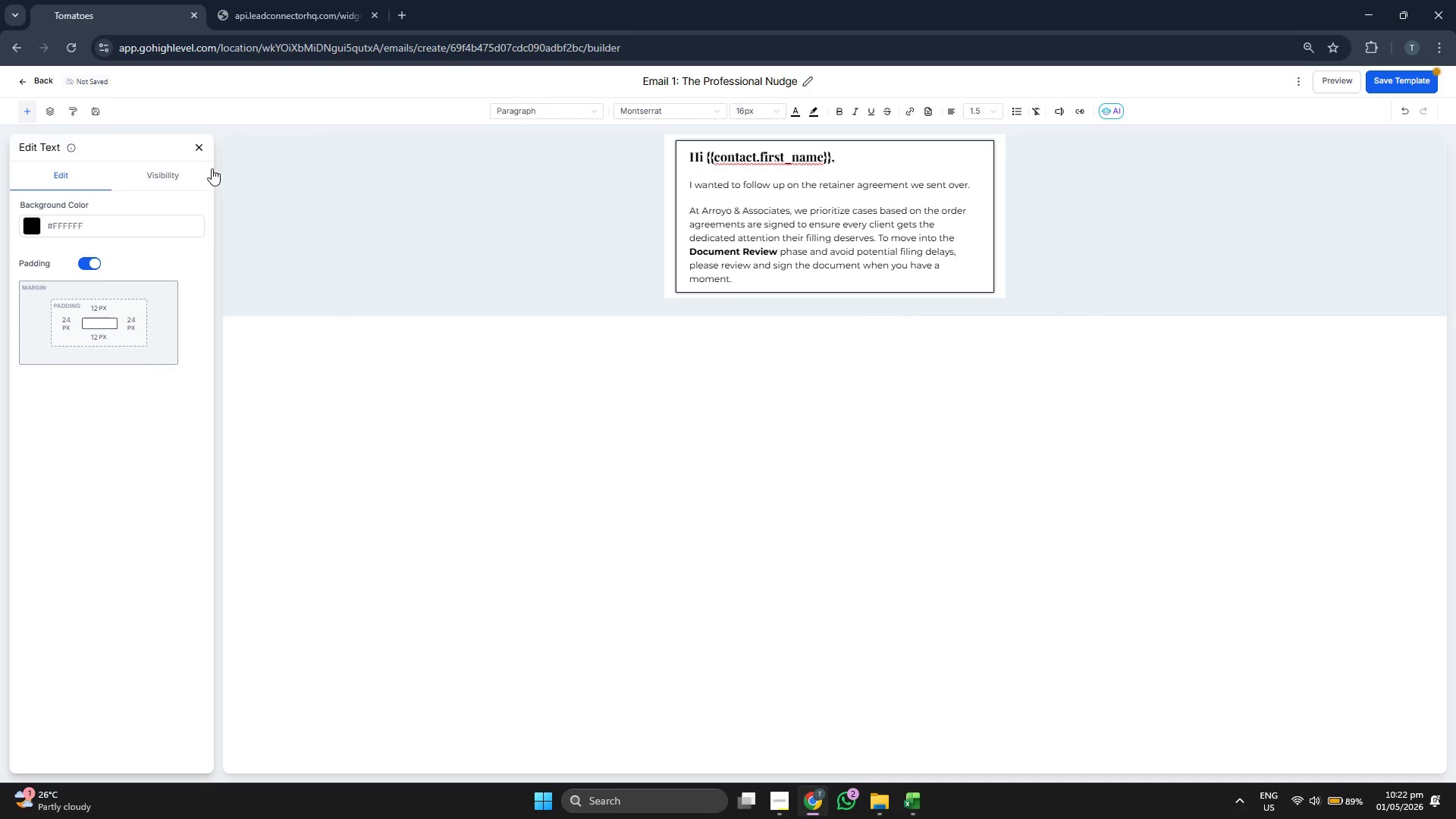 
left_click([199, 151])
 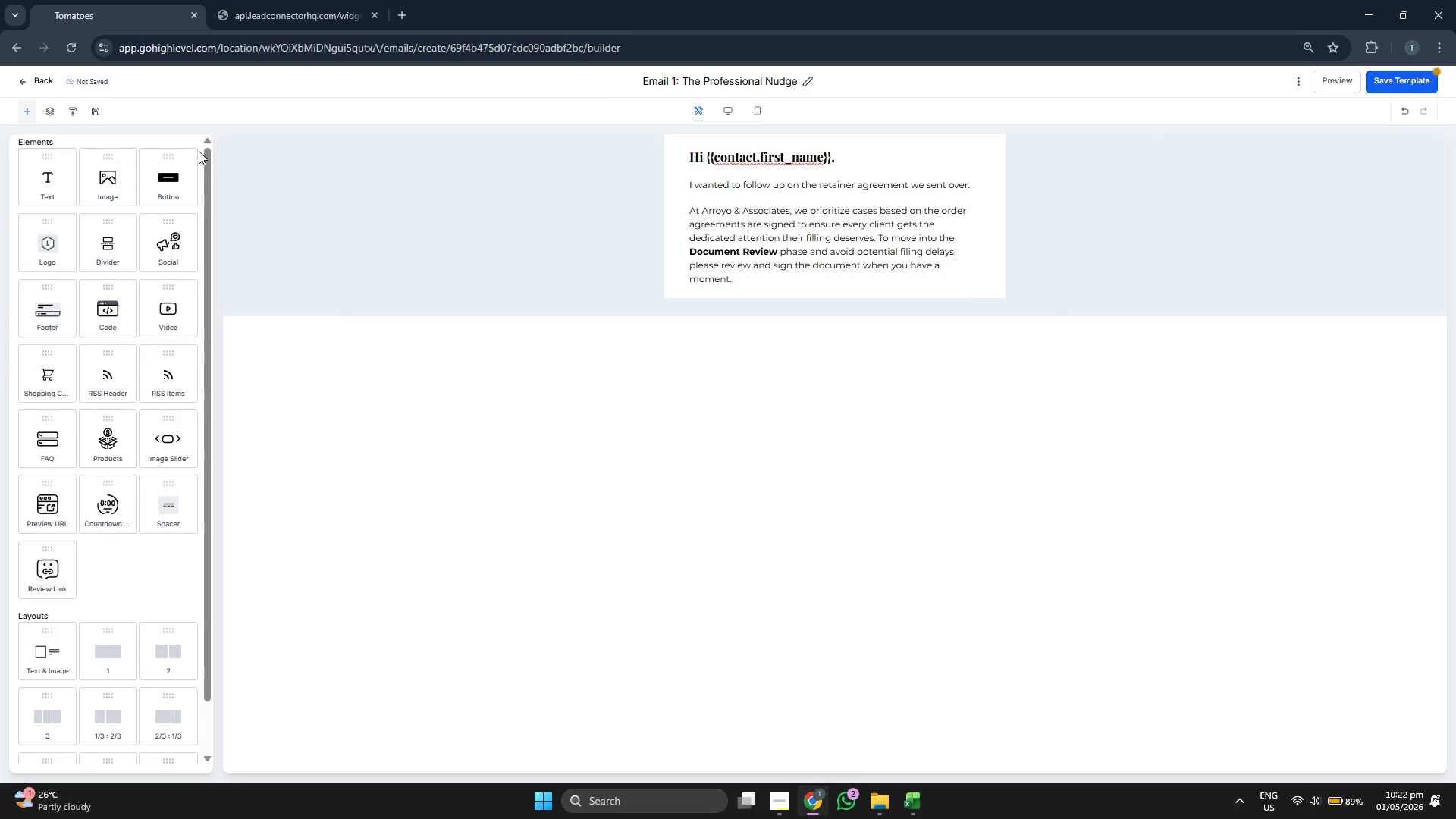 
left_click_drag(start_coordinate=[159, 188], to_coordinate=[802, 271])
 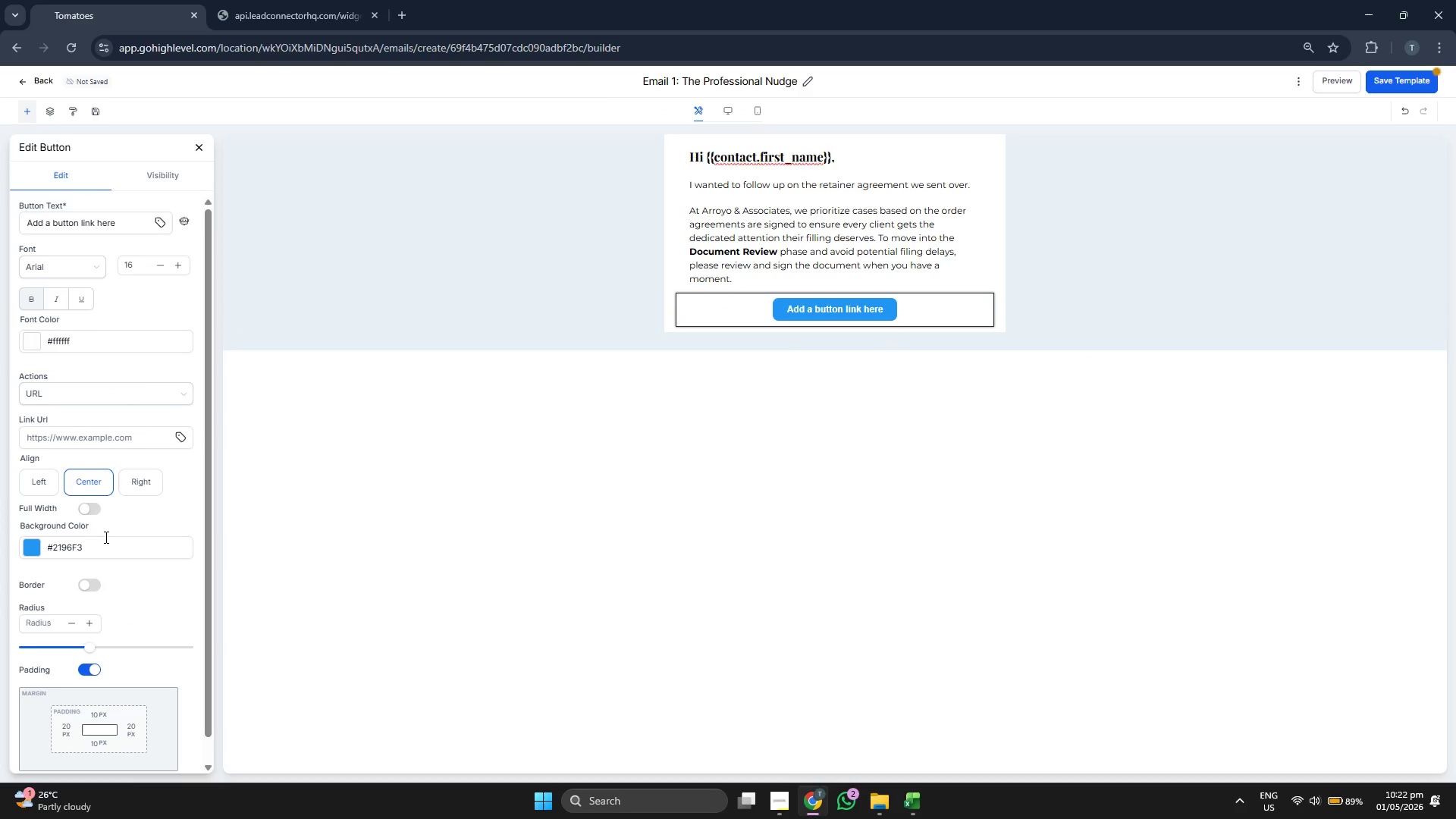 
scroll: coordinate [183, 590], scroll_direction: down, amount: 1.0
 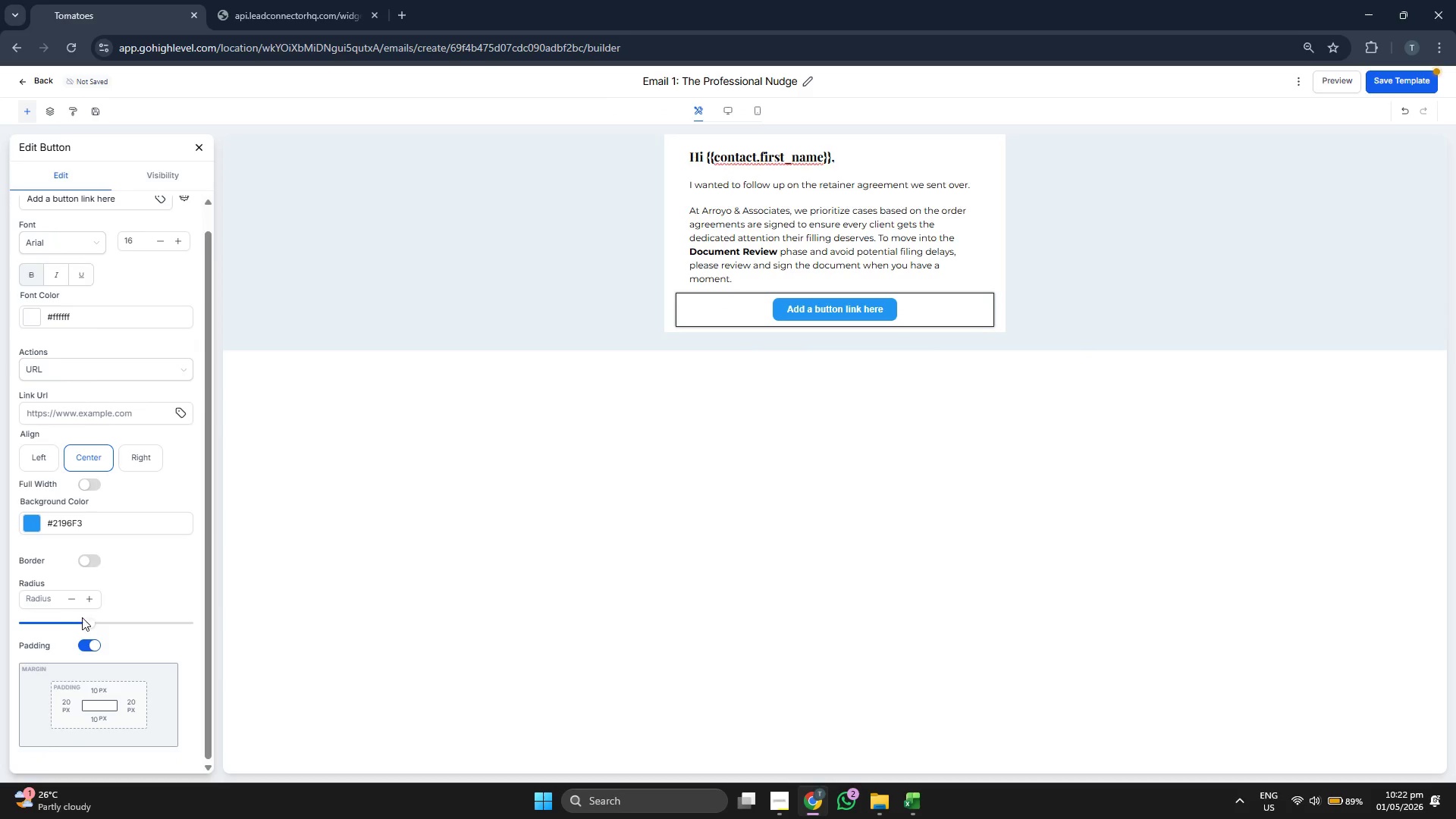 
left_click_drag(start_coordinate=[91, 623], to_coordinate=[158, 620])
 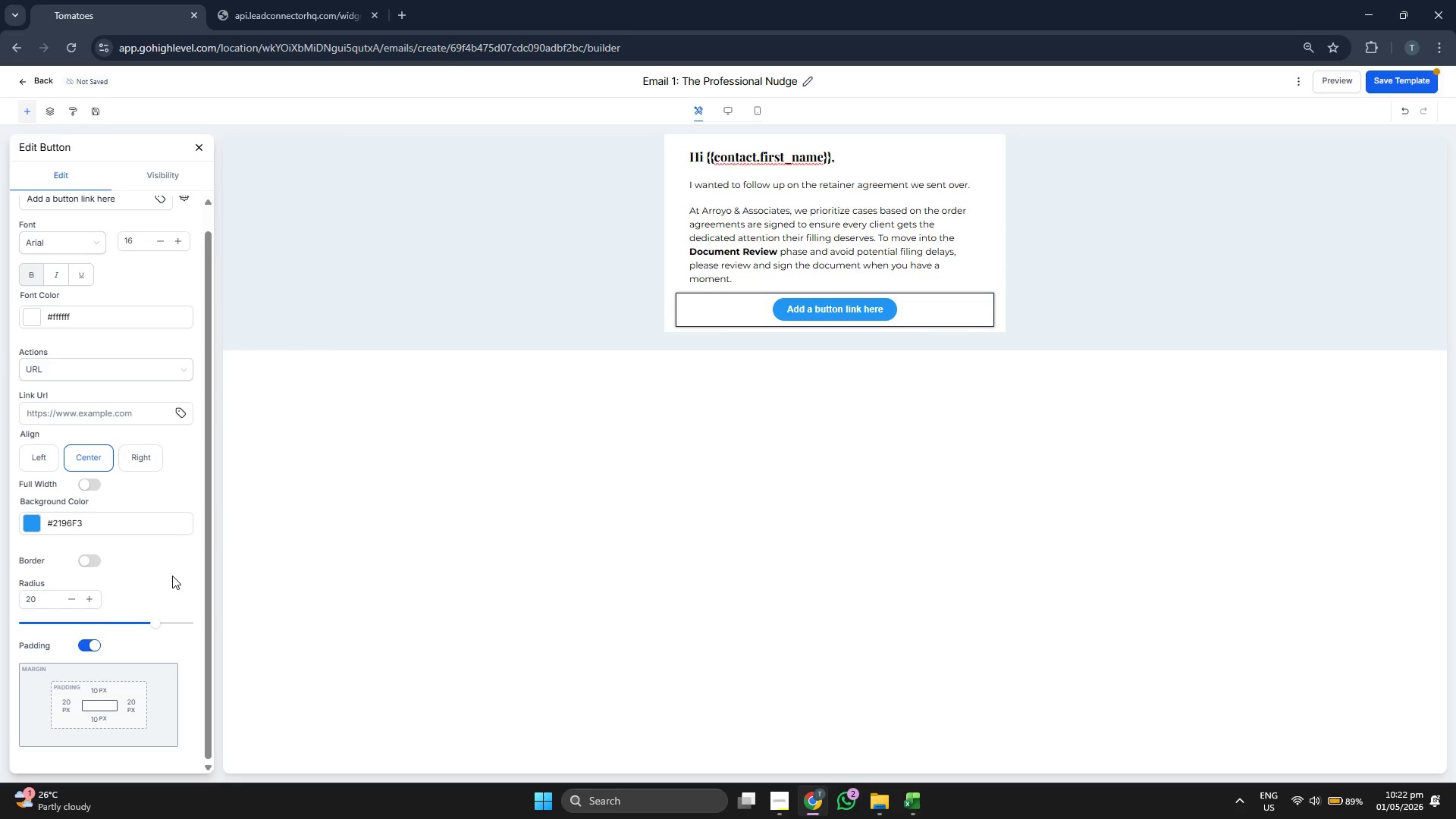 
scroll: coordinate [172, 576], scroll_direction: up, amount: 1.0
 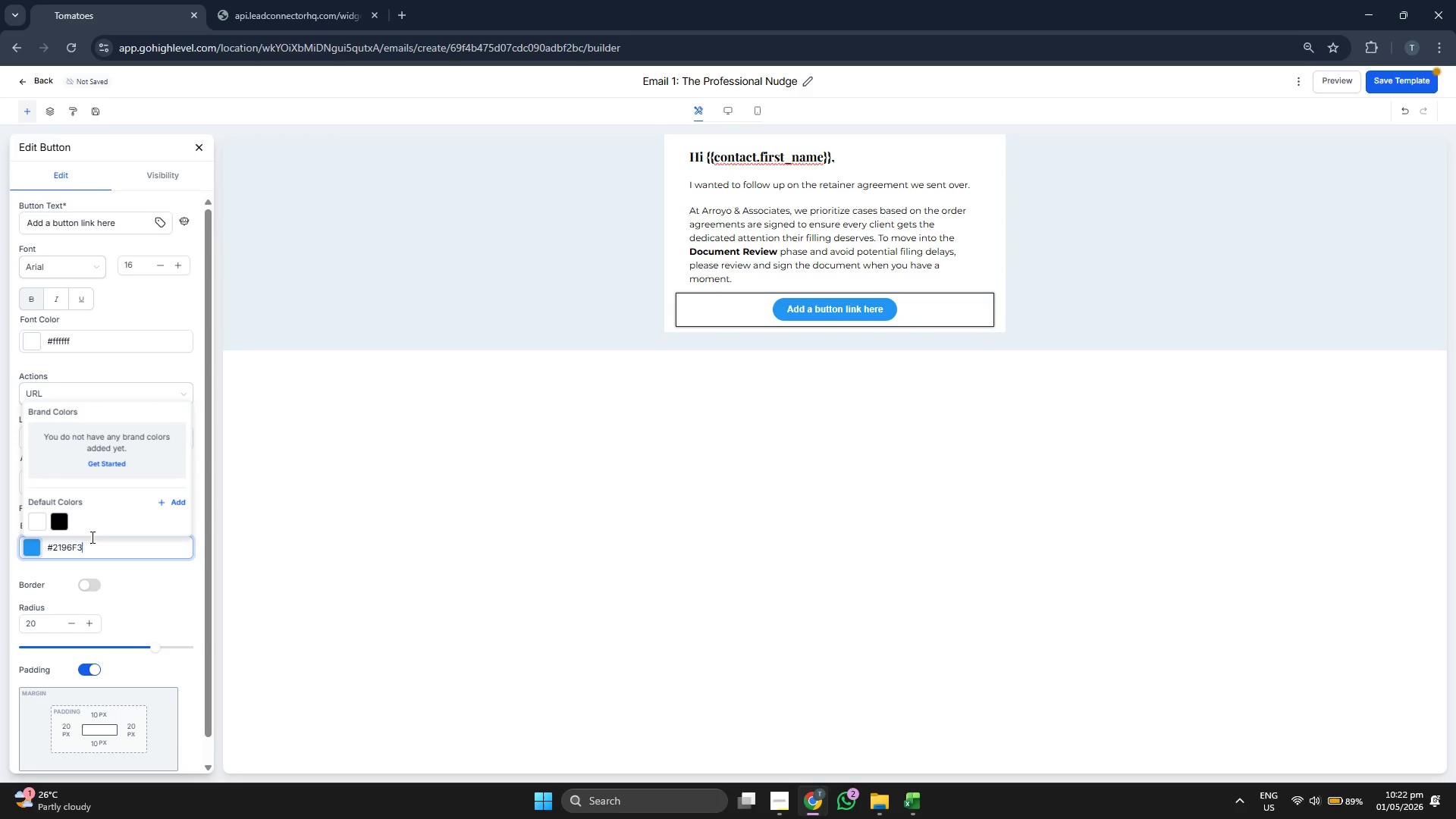 
left_click([182, 502])
 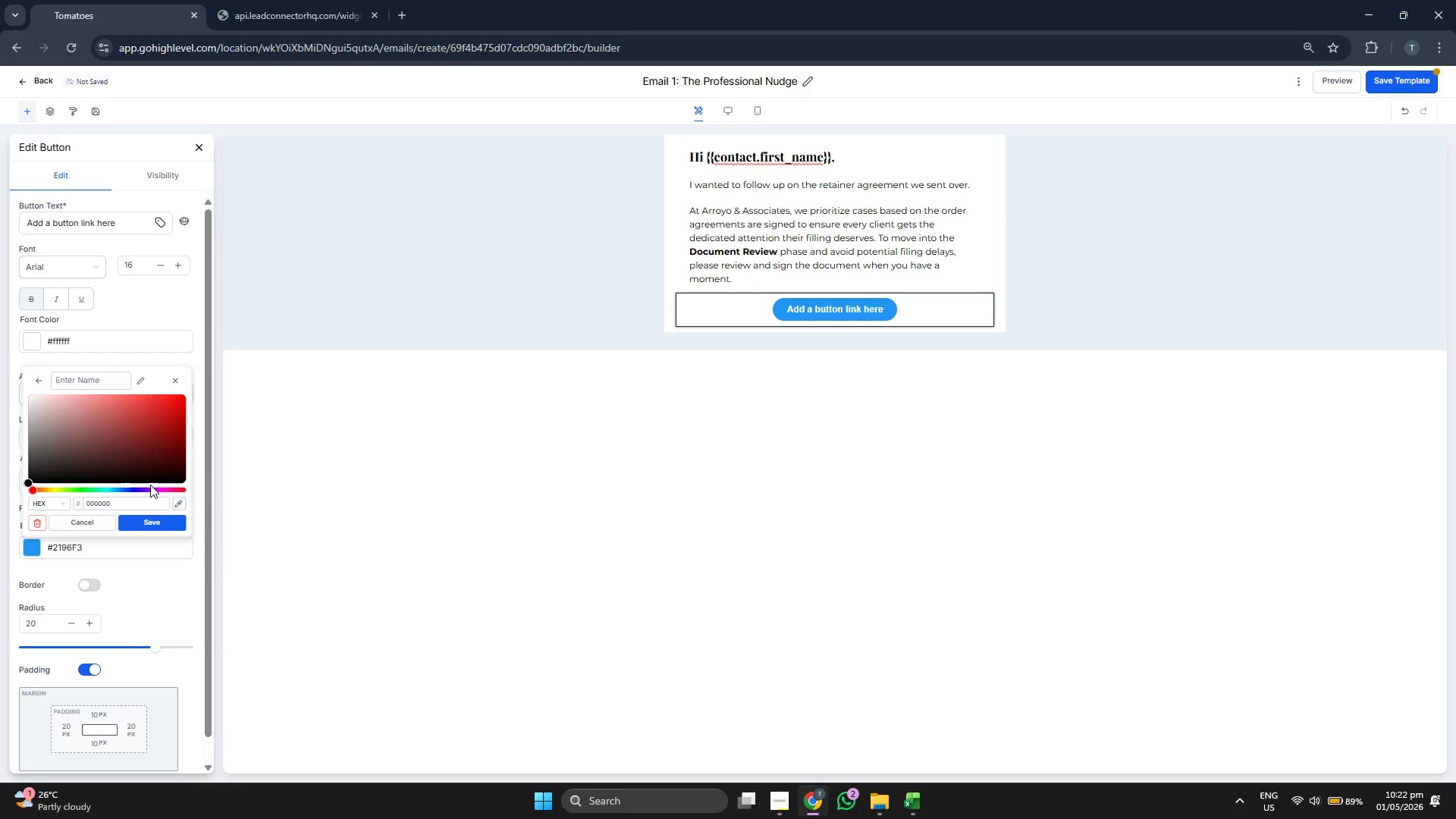 
left_click_drag(start_coordinate=[83, 452], to_coordinate=[93, 443])
 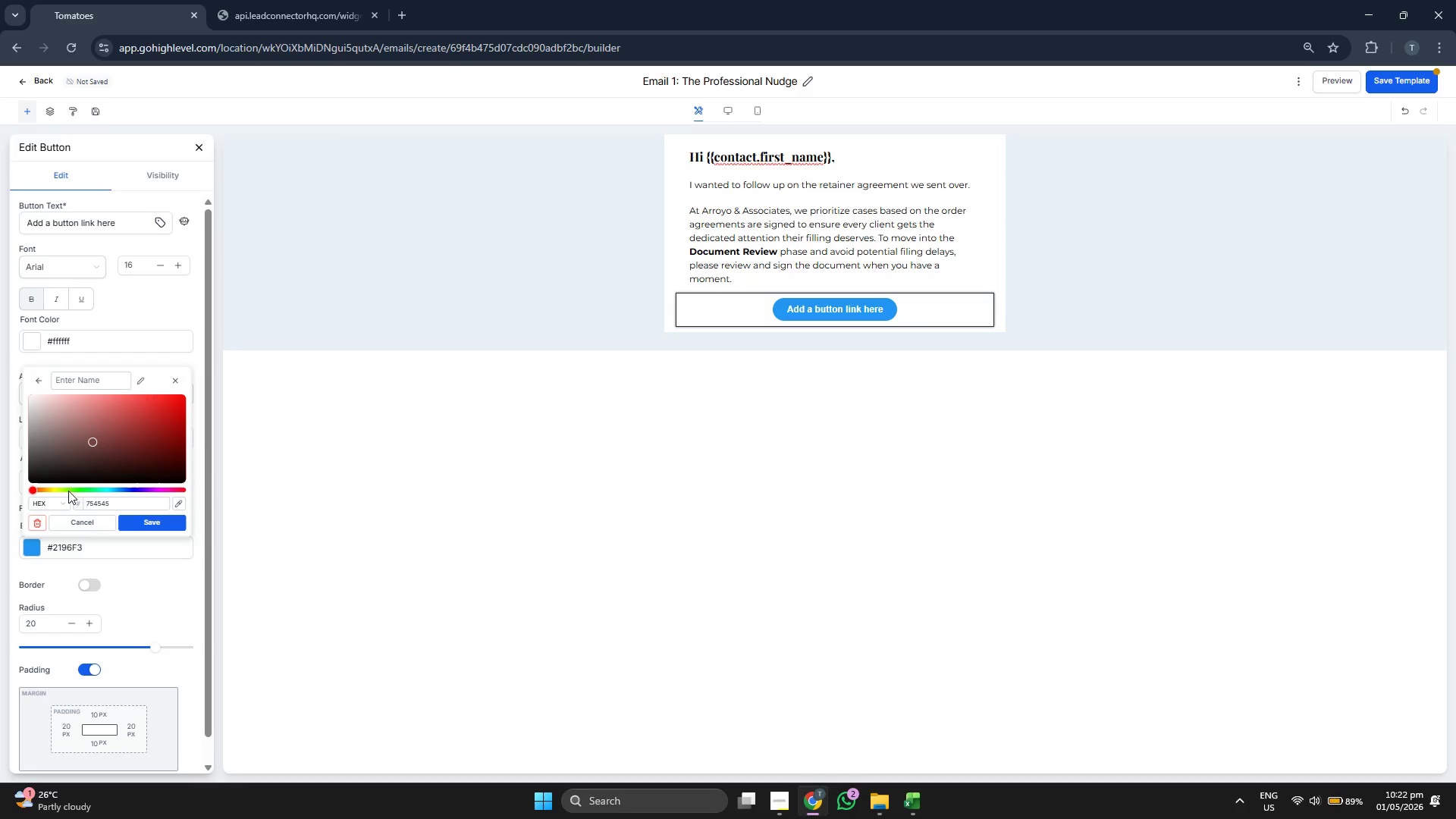 
left_click_drag(start_coordinate=[66, 491], to_coordinate=[96, 491])
 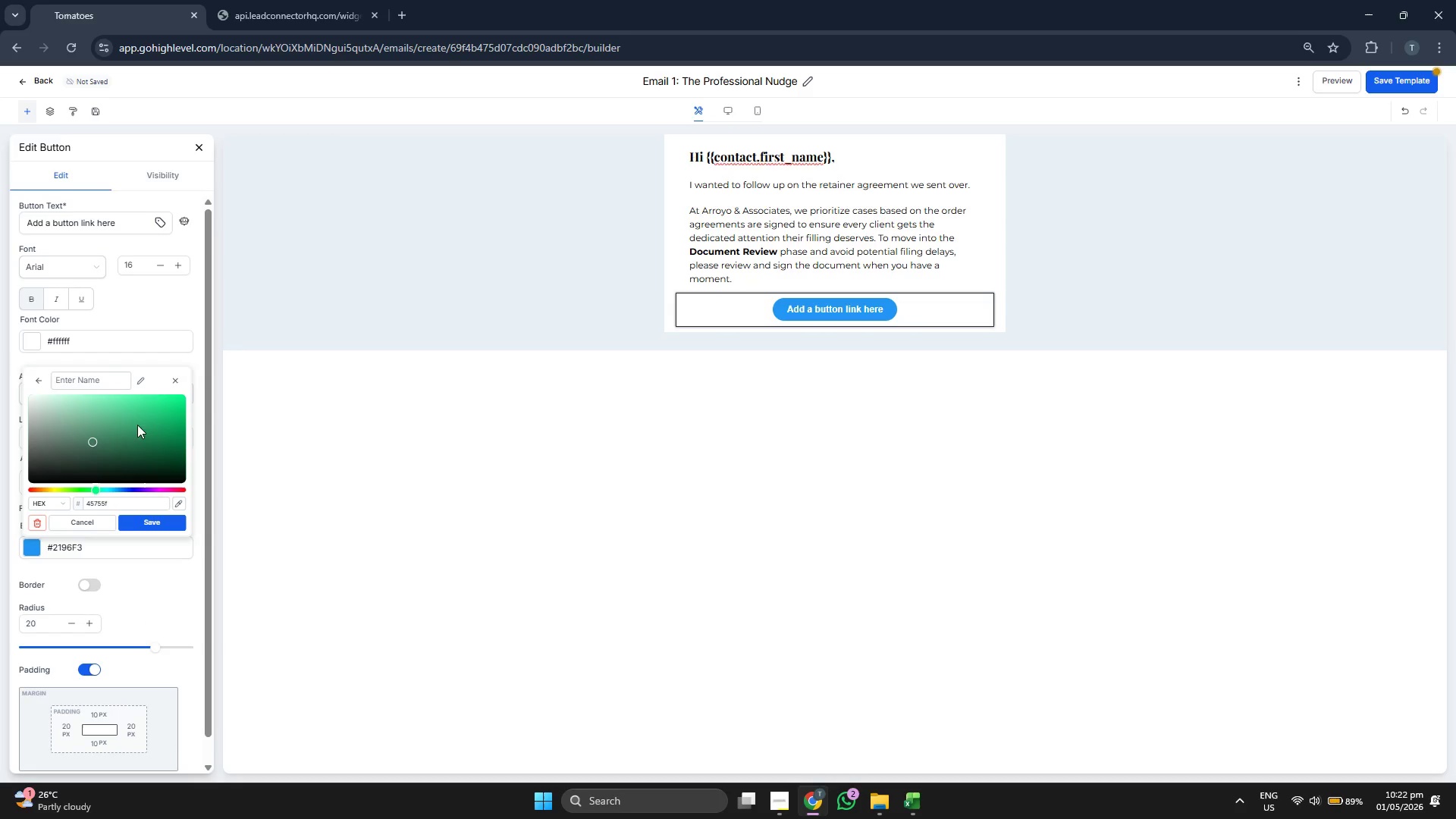 
left_click_drag(start_coordinate=[139, 424], to_coordinate=[149, 445])
 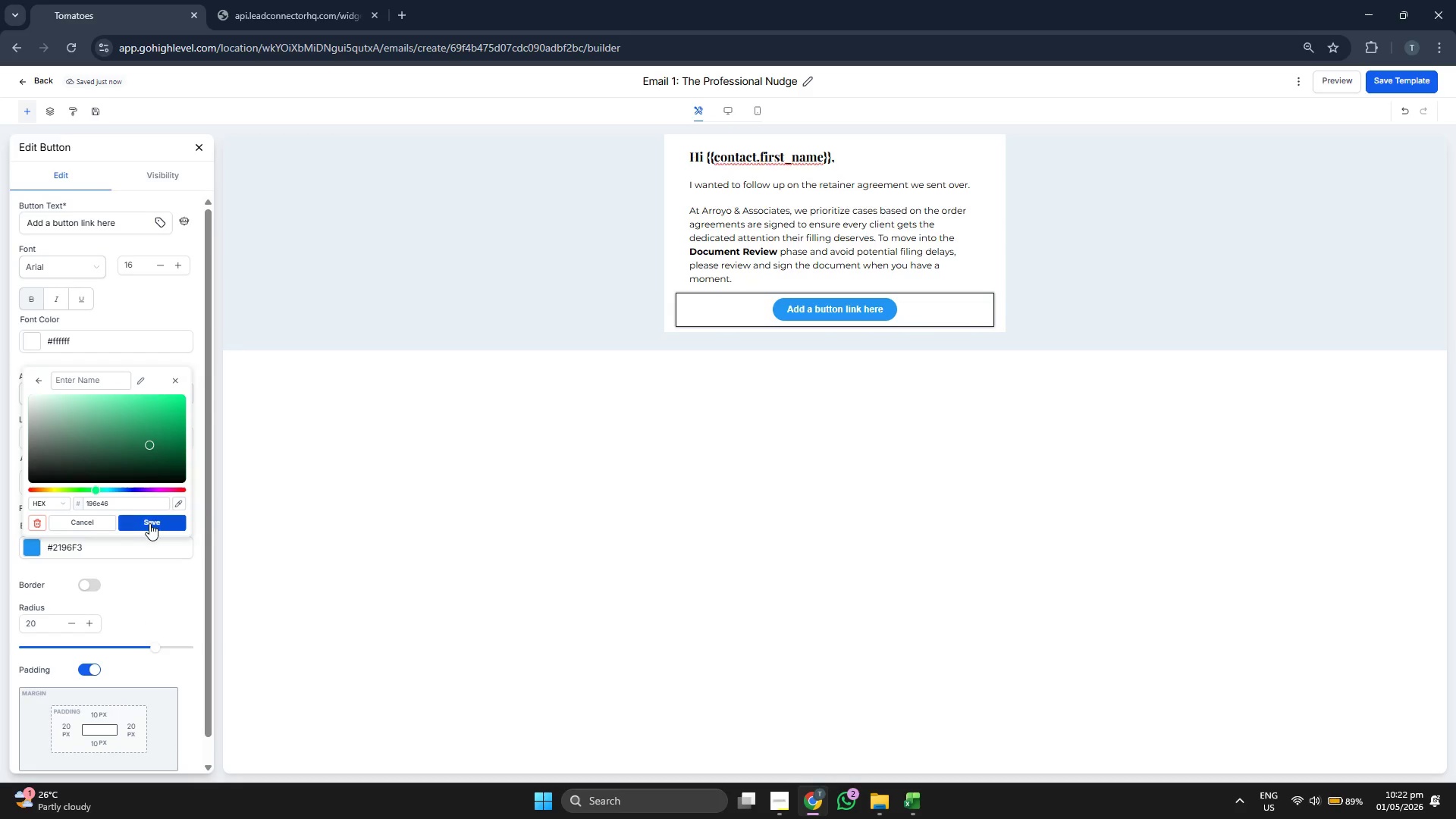 
left_click([149, 523])
 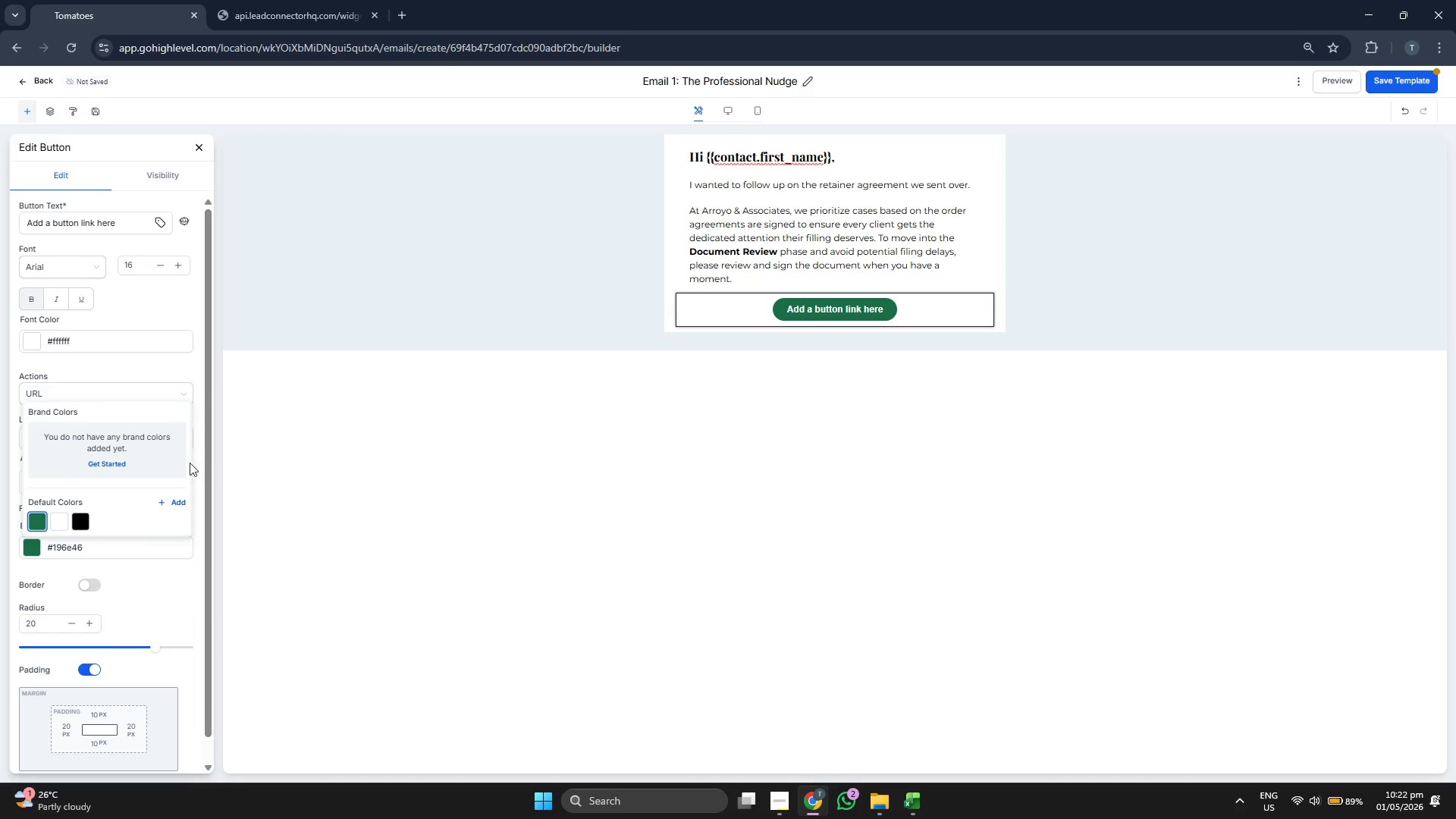 
left_click([177, 500])
 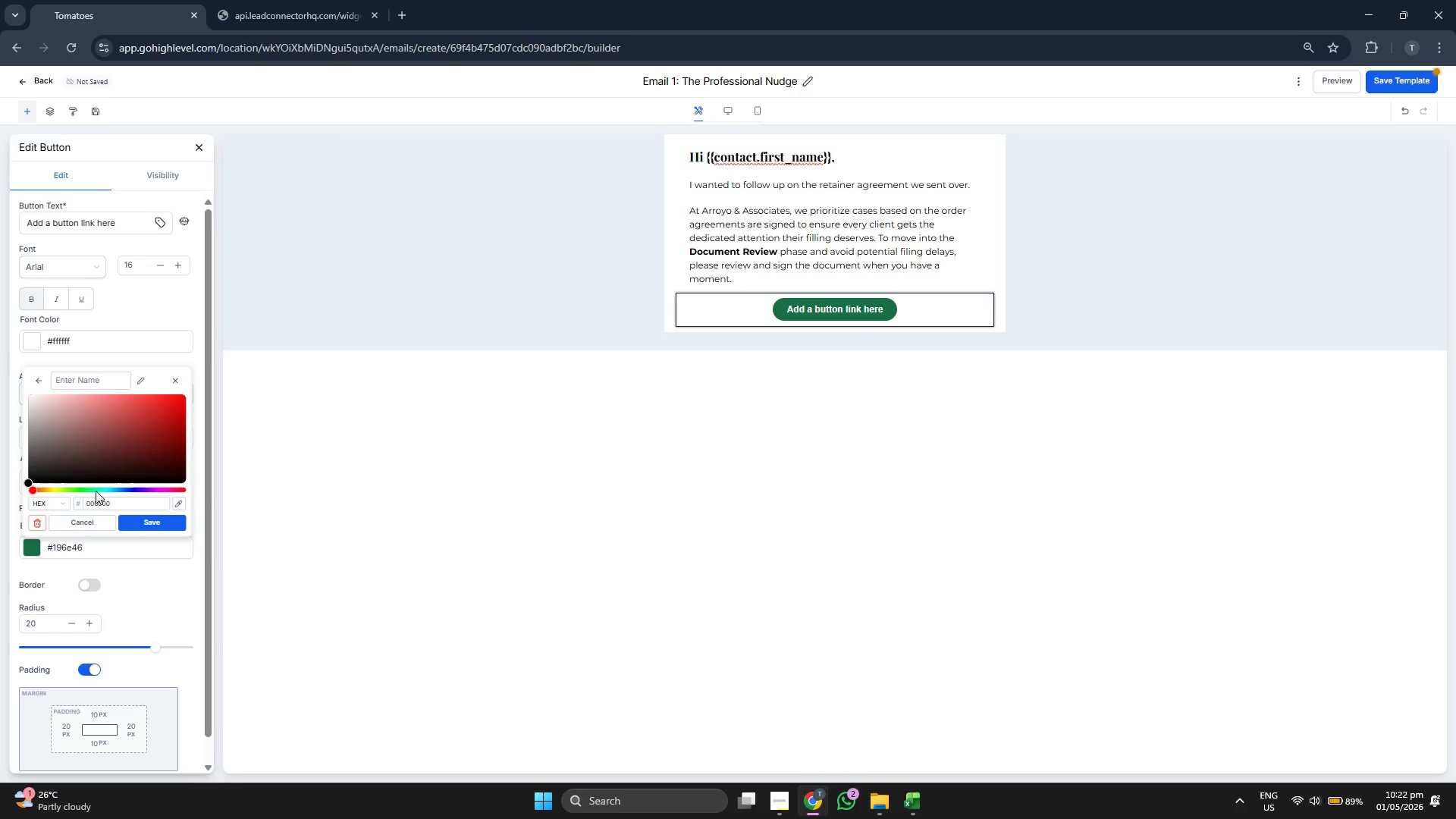 
left_click_drag(start_coordinate=[158, 442], to_coordinate=[167, 463])
 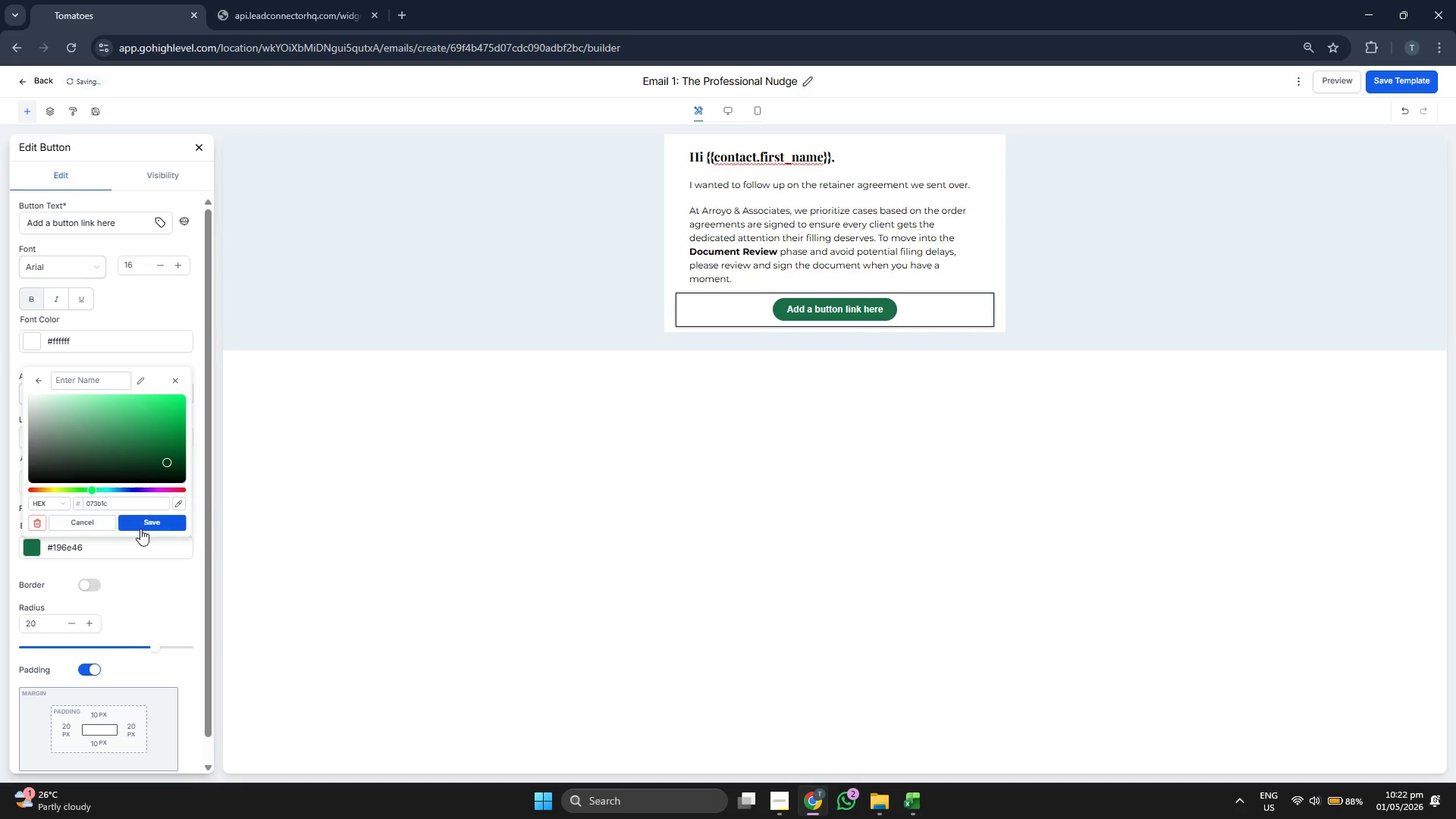 
left_click([140, 530])
 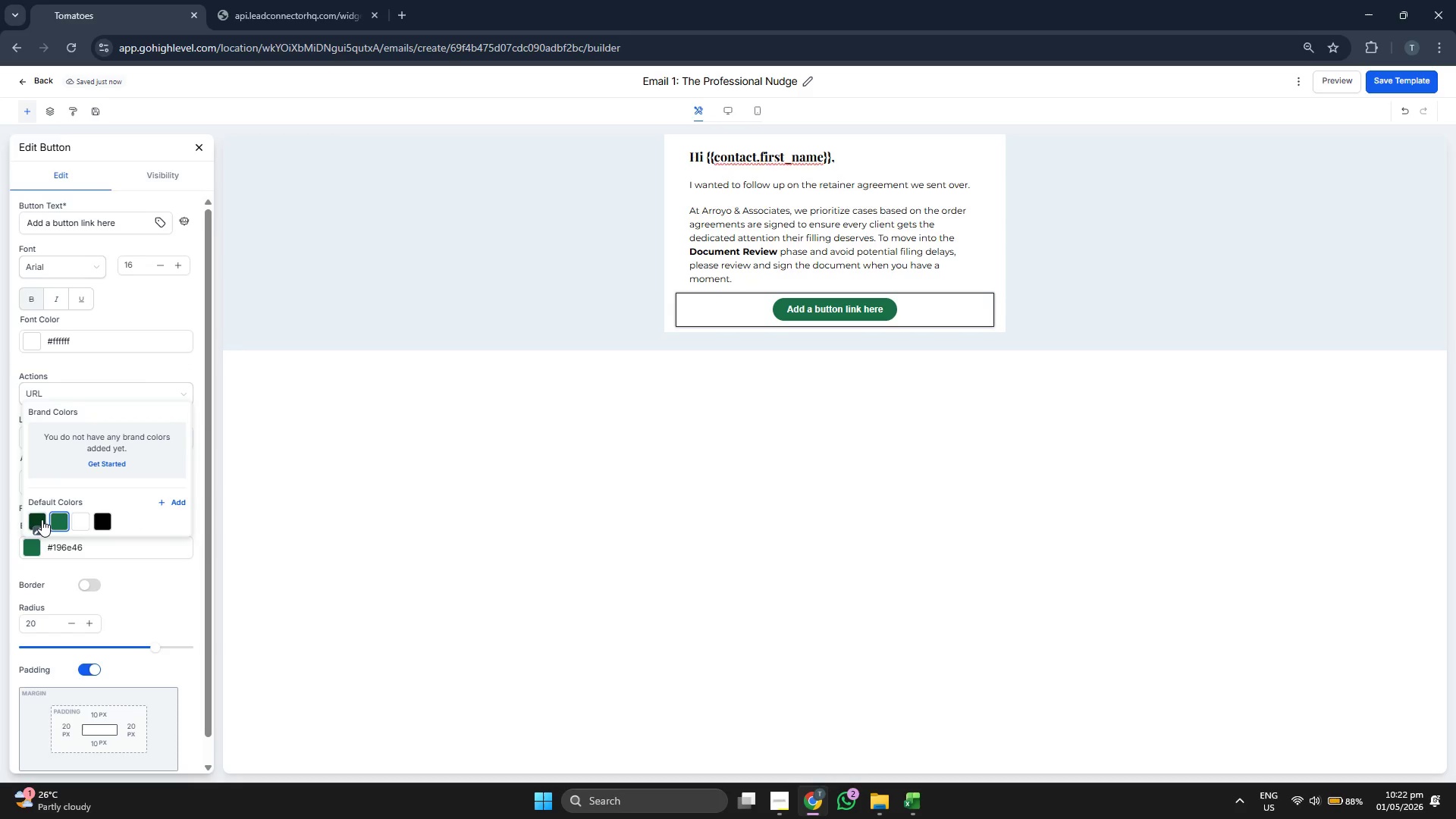 
left_click([41, 519])
 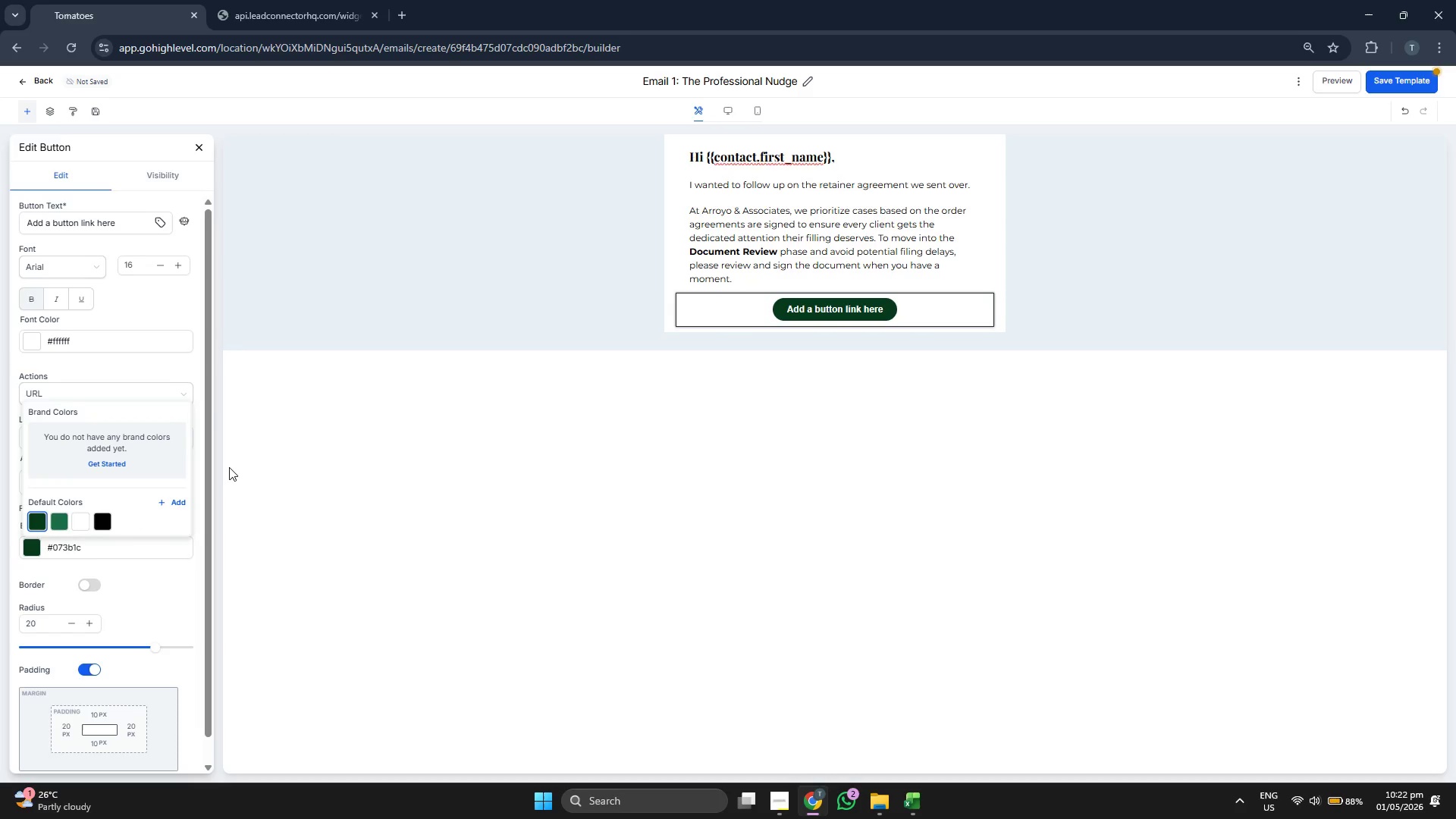 
left_click([190, 369])
 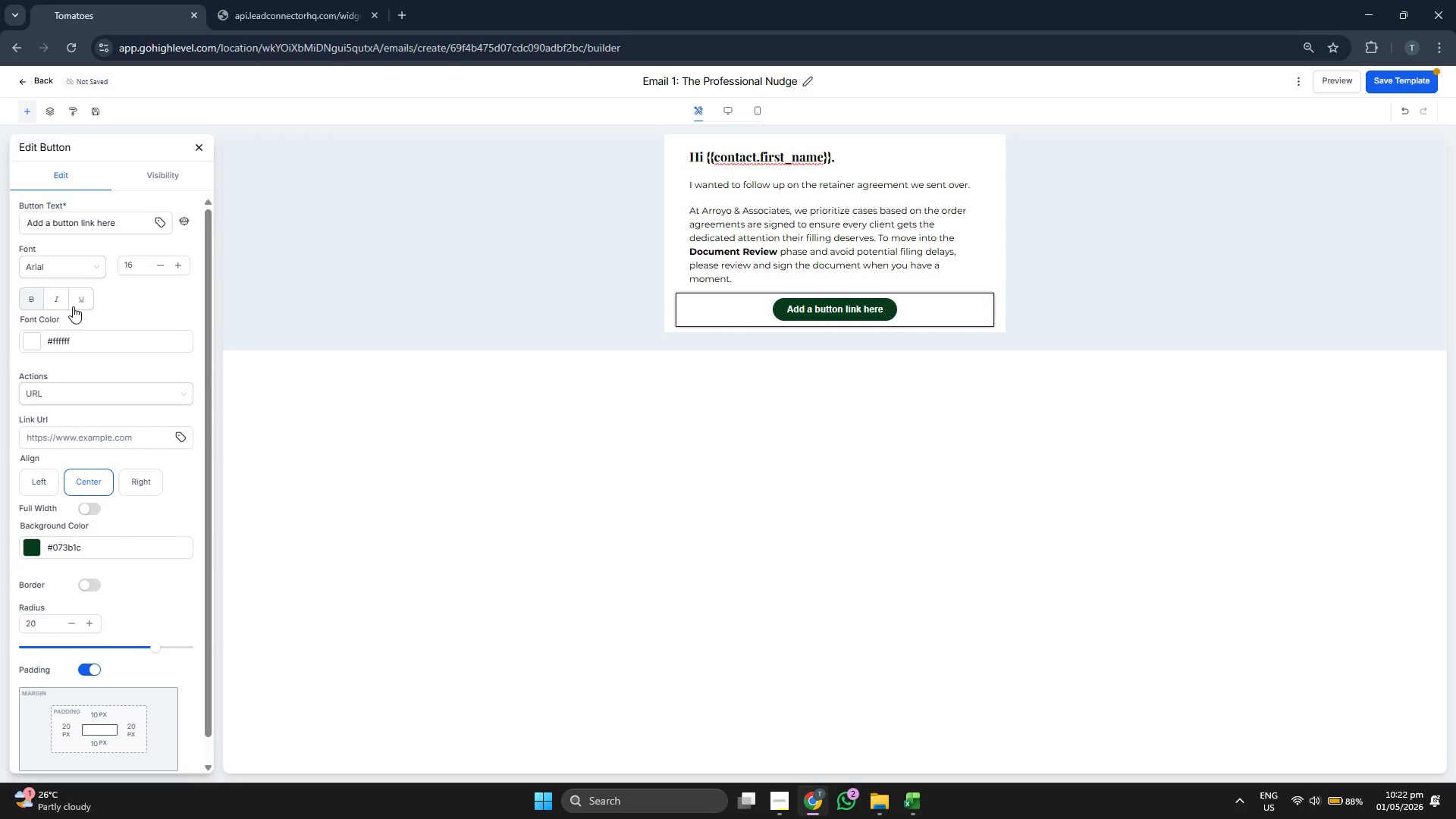 
left_click([82, 304])
 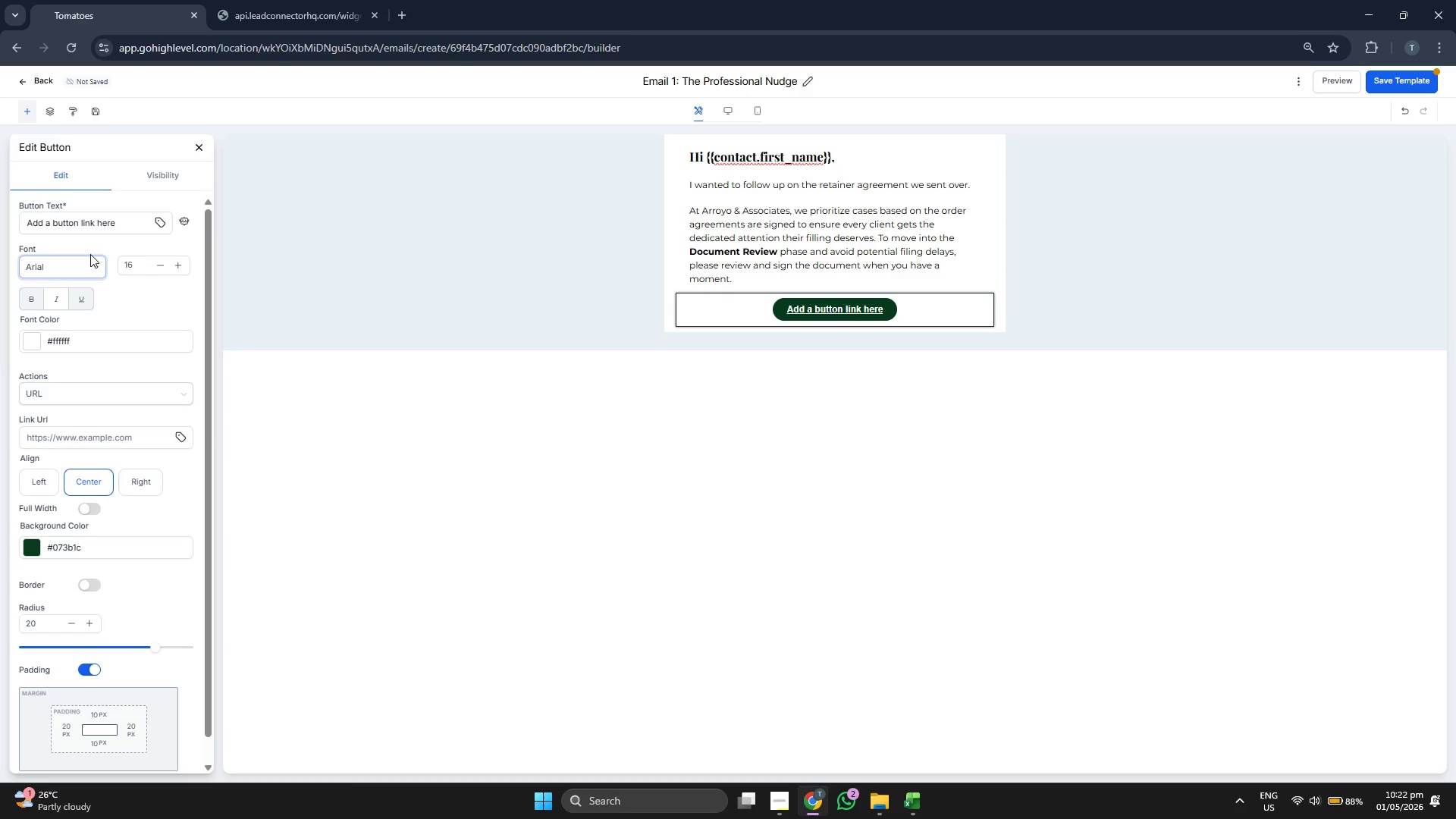 
left_click([86, 265])
 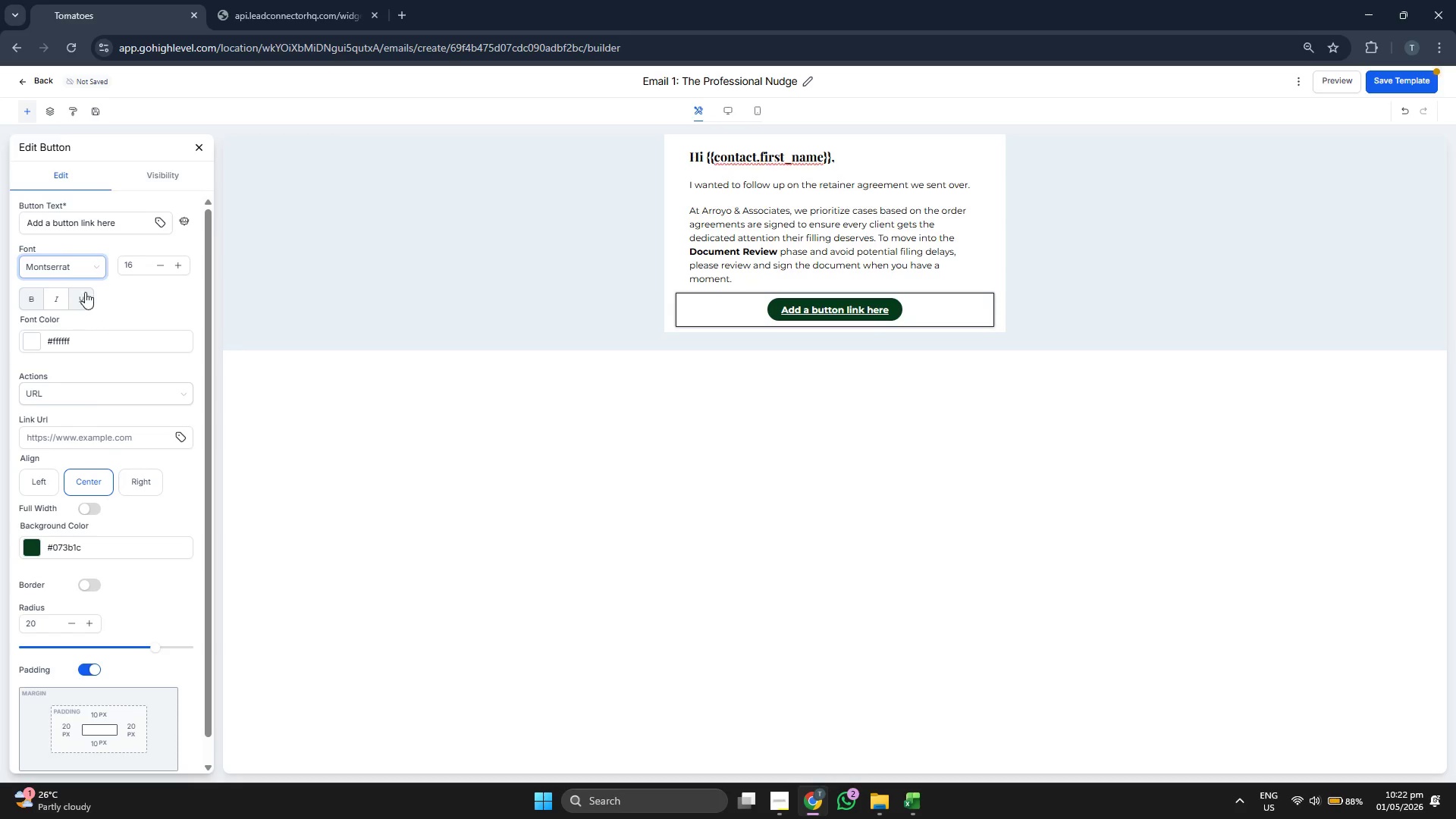 
left_click([122, 221])
 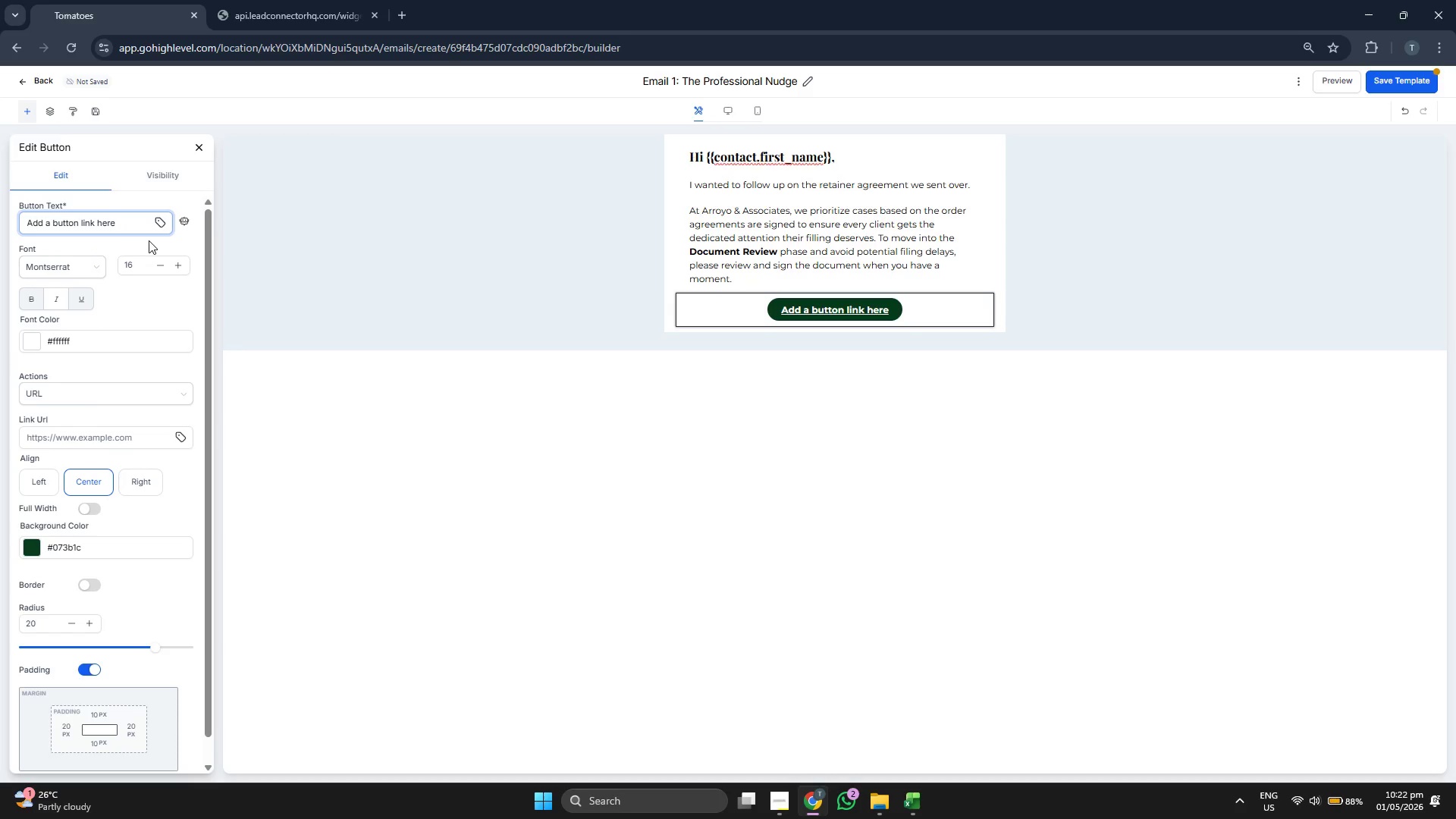 
key(Backspace)
key(Backspace)
key(Backspace)
key(Backspace)
key(Backspace)
key(Backspace)
key(Backspace)
key(Backspace)
type(Retainer Agreement)
 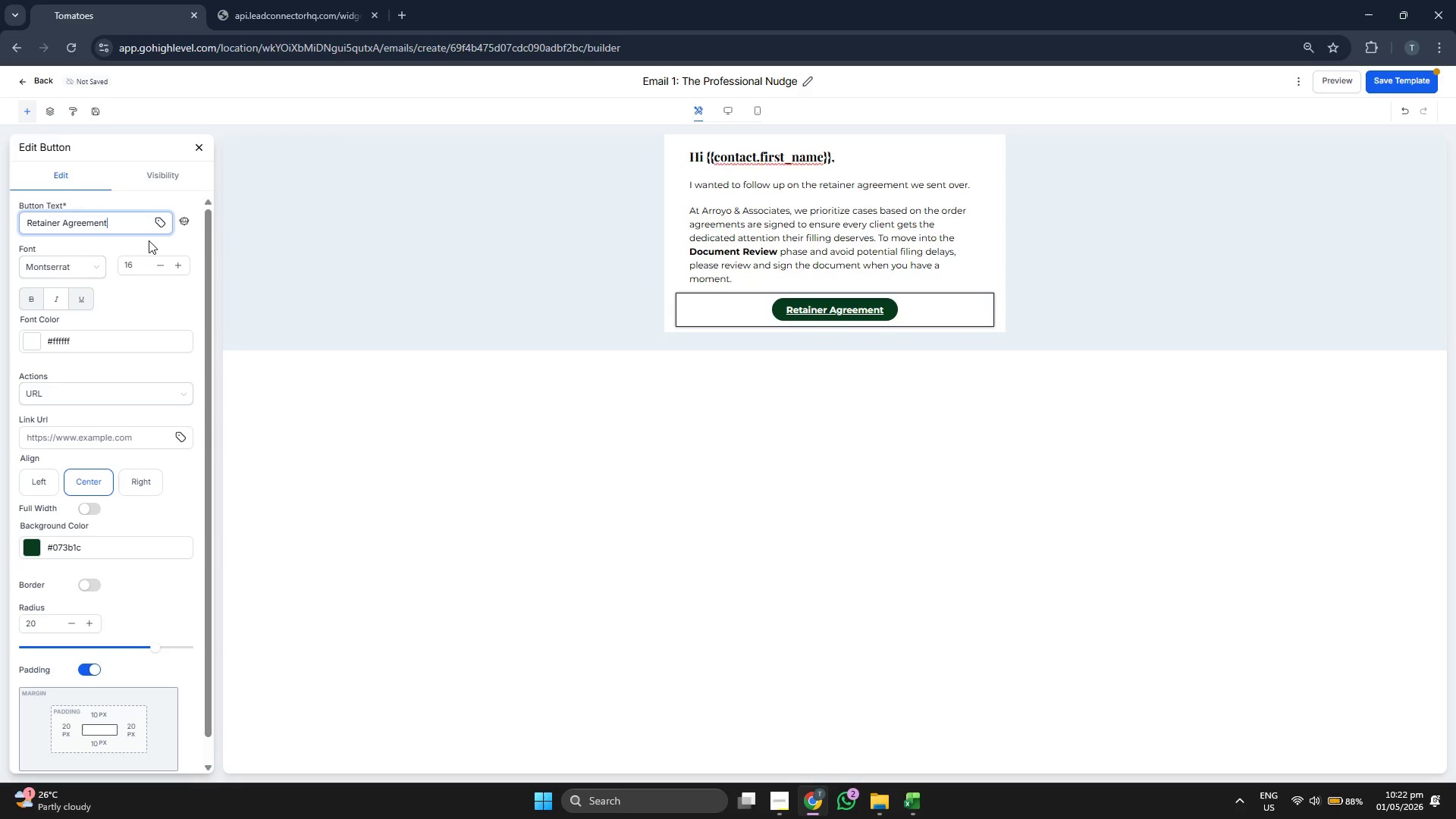 
left_click([180, 299])
 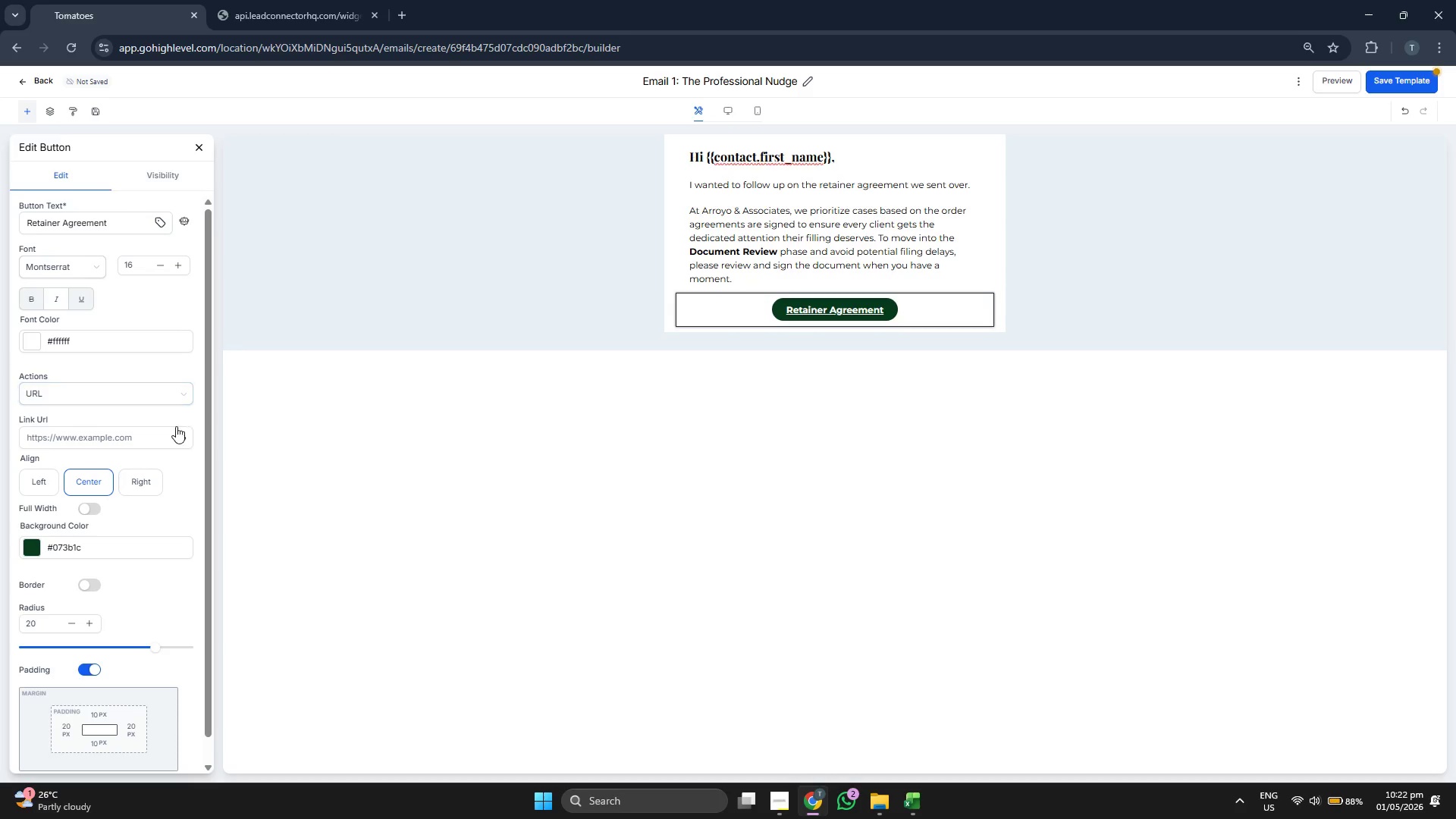 
left_click([178, 441])
 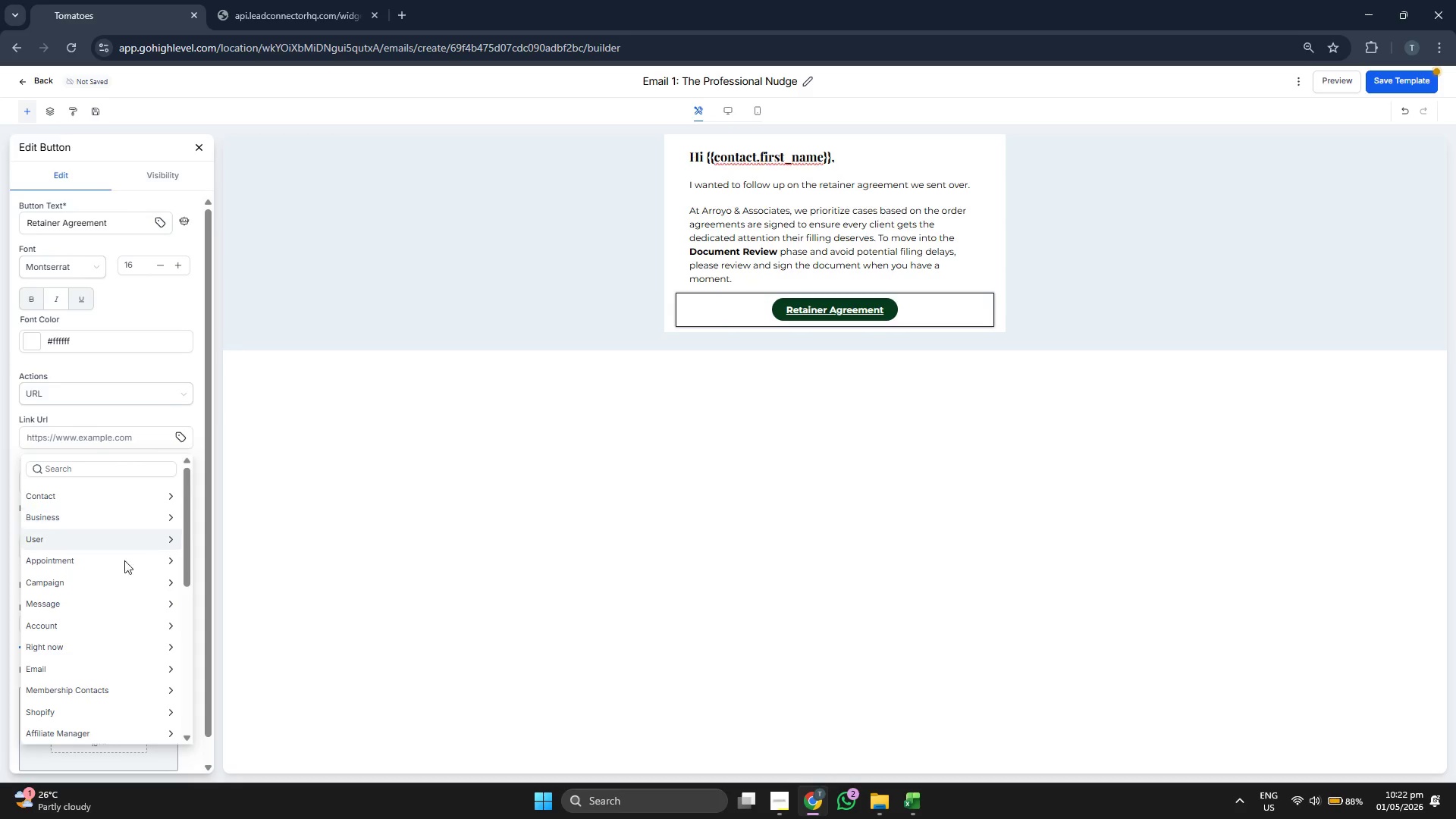 
scroll: coordinate [121, 609], scroll_direction: down, amount: 5.0
 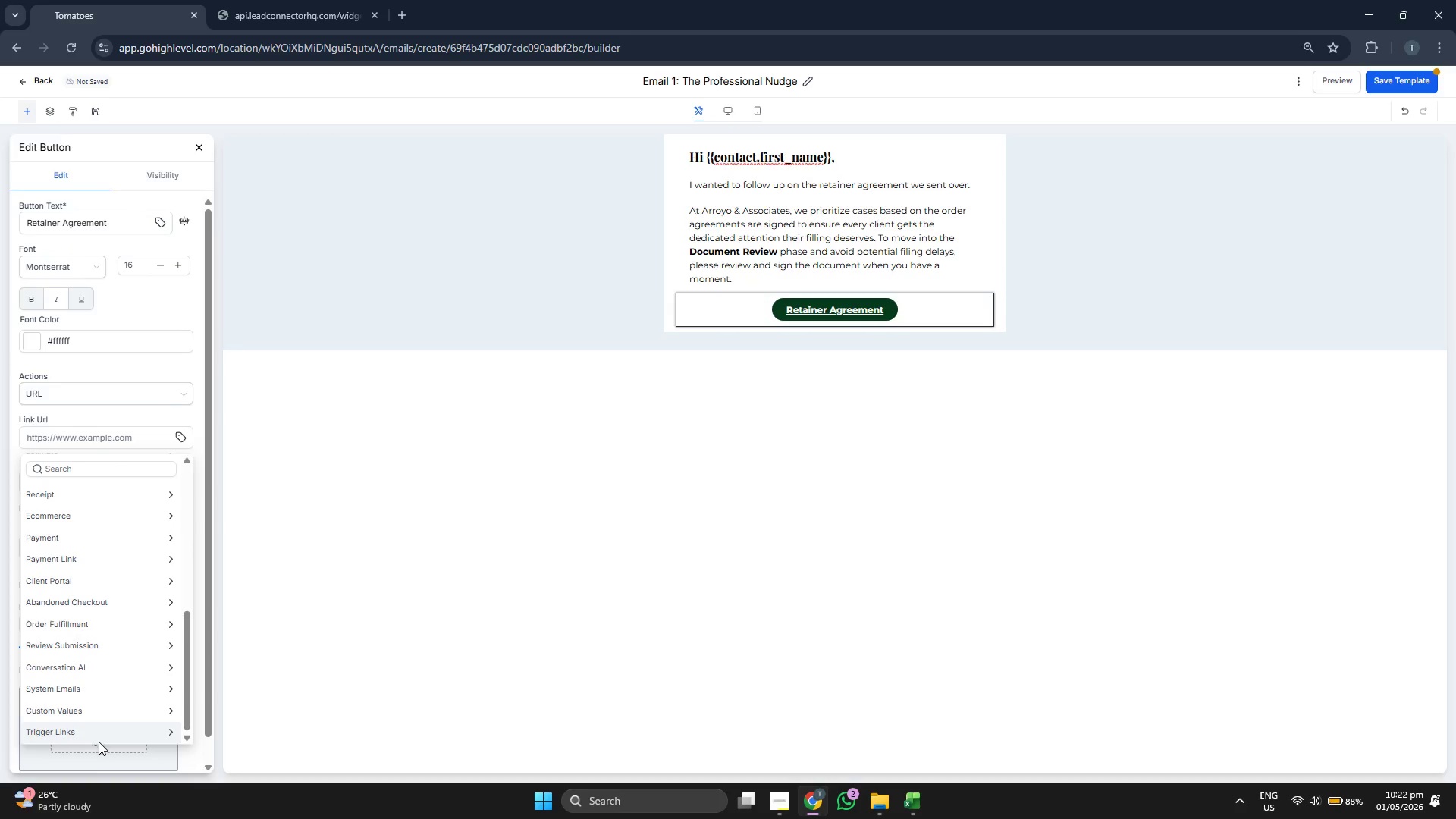 
left_click([101, 732])
 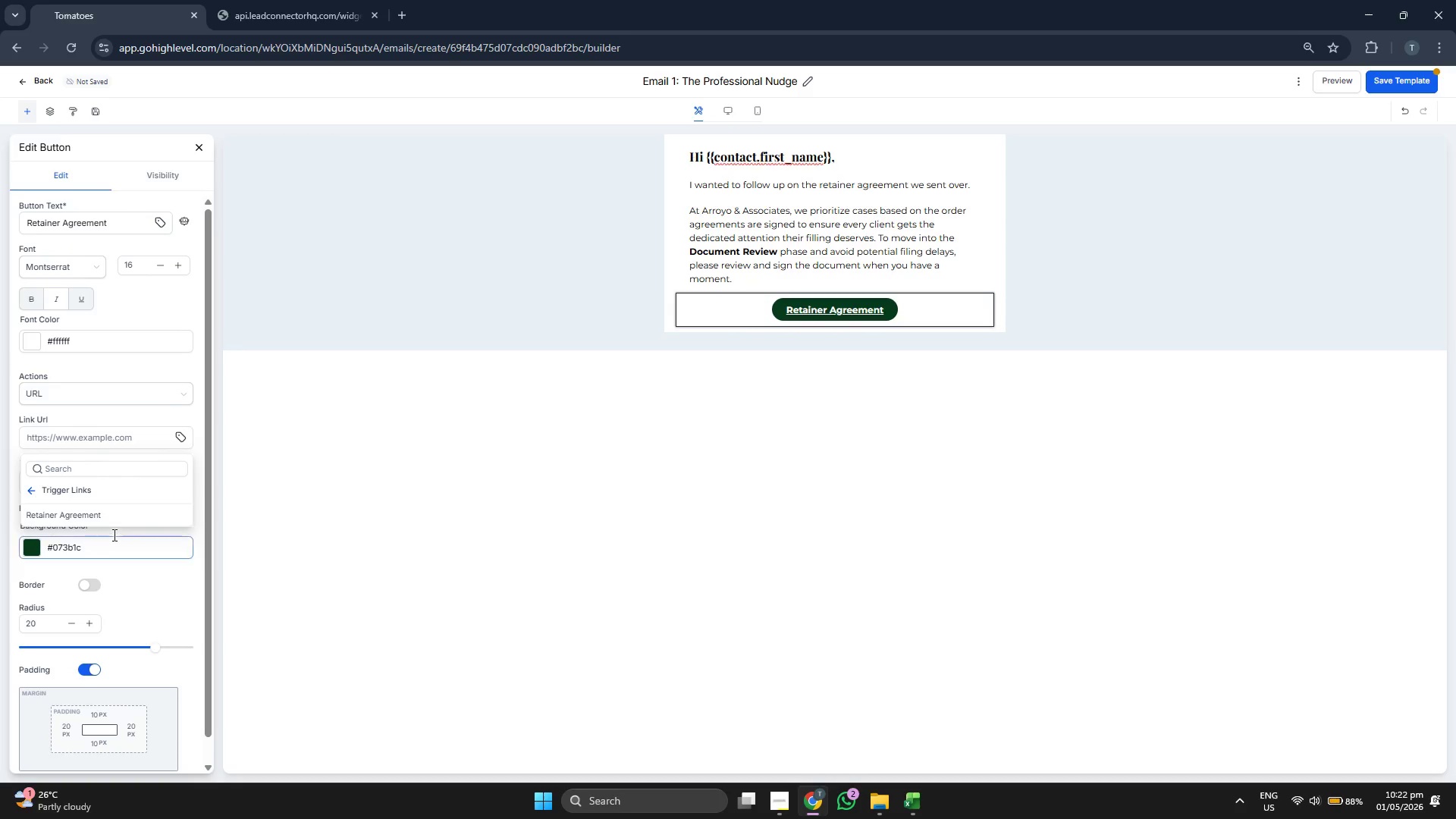 
left_click([109, 516])
 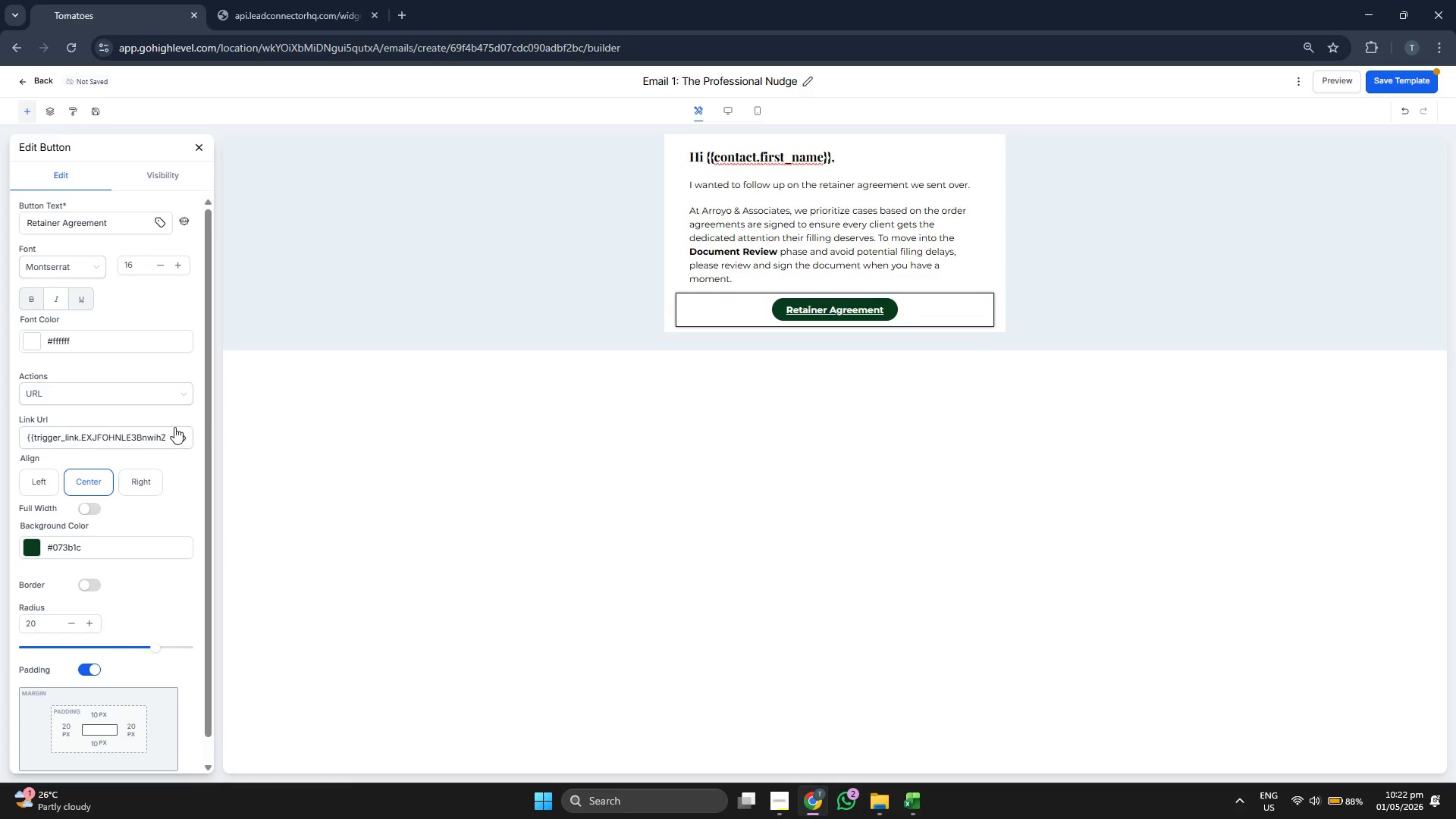 
left_click([187, 413])
 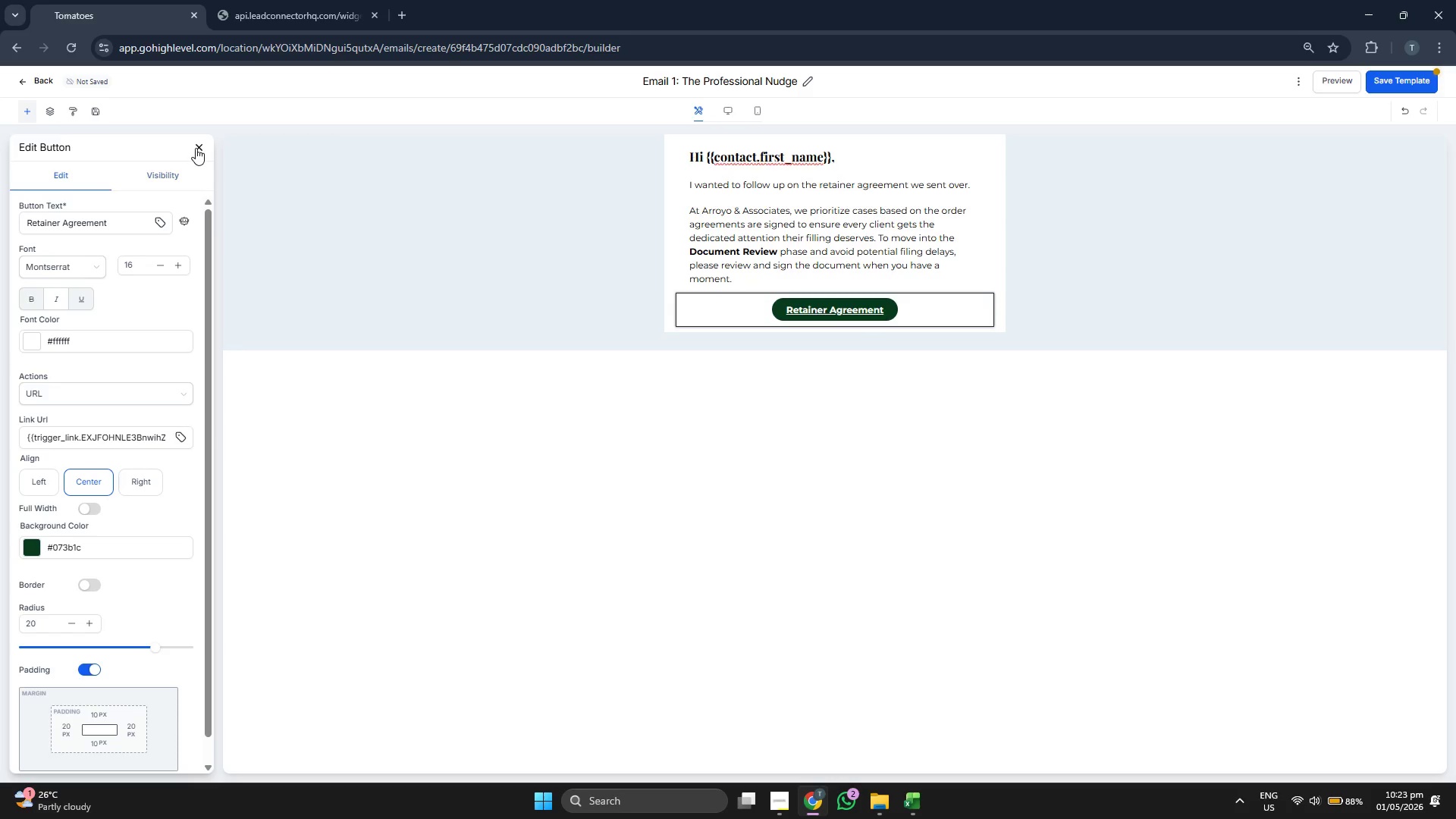 
left_click([196, 146])
 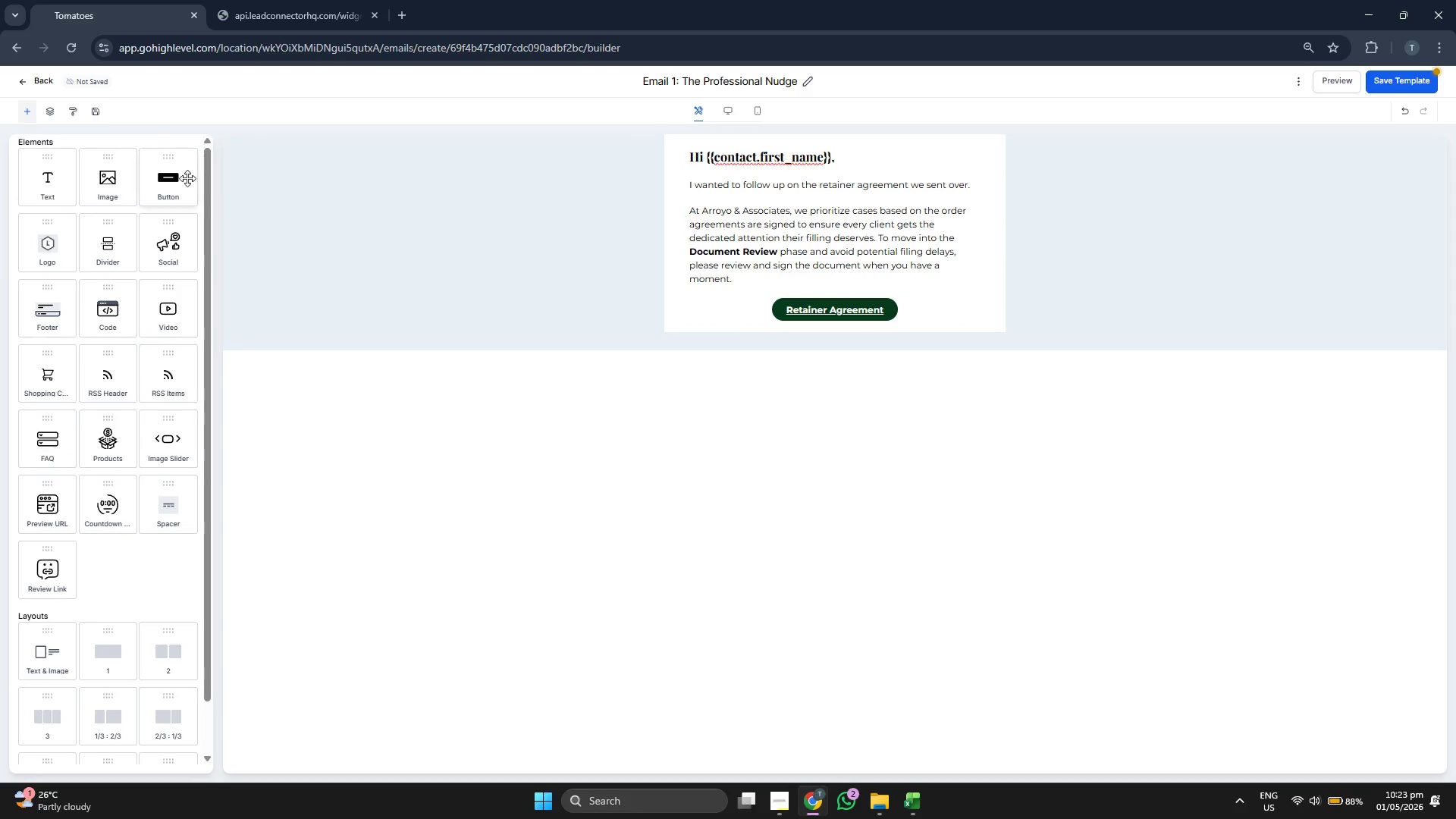 
scroll: coordinate [152, 298], scroll_direction: up, amount: 1.0
 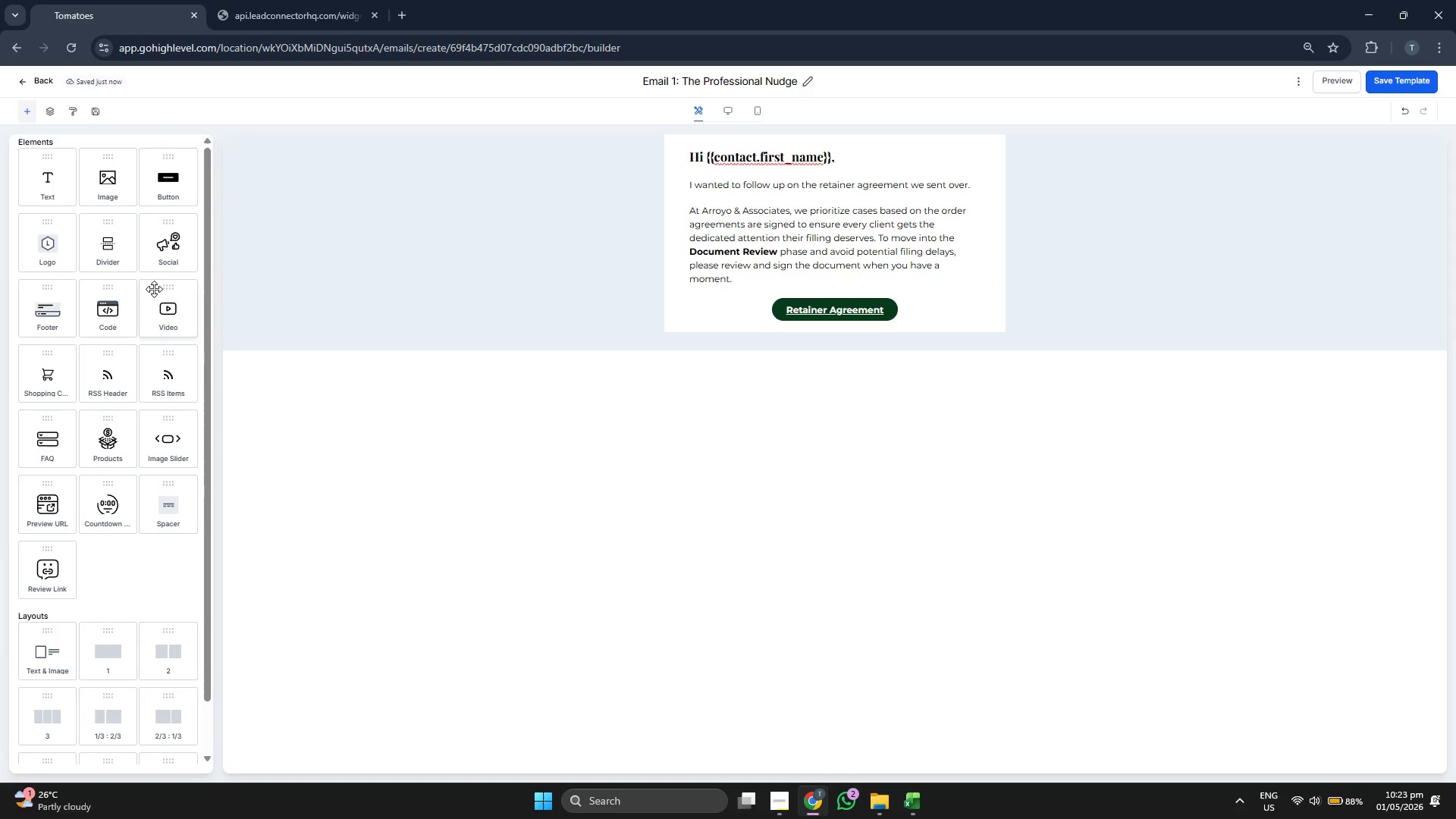 
left_click_drag(start_coordinate=[61, 190], to_coordinate=[736, 318])
 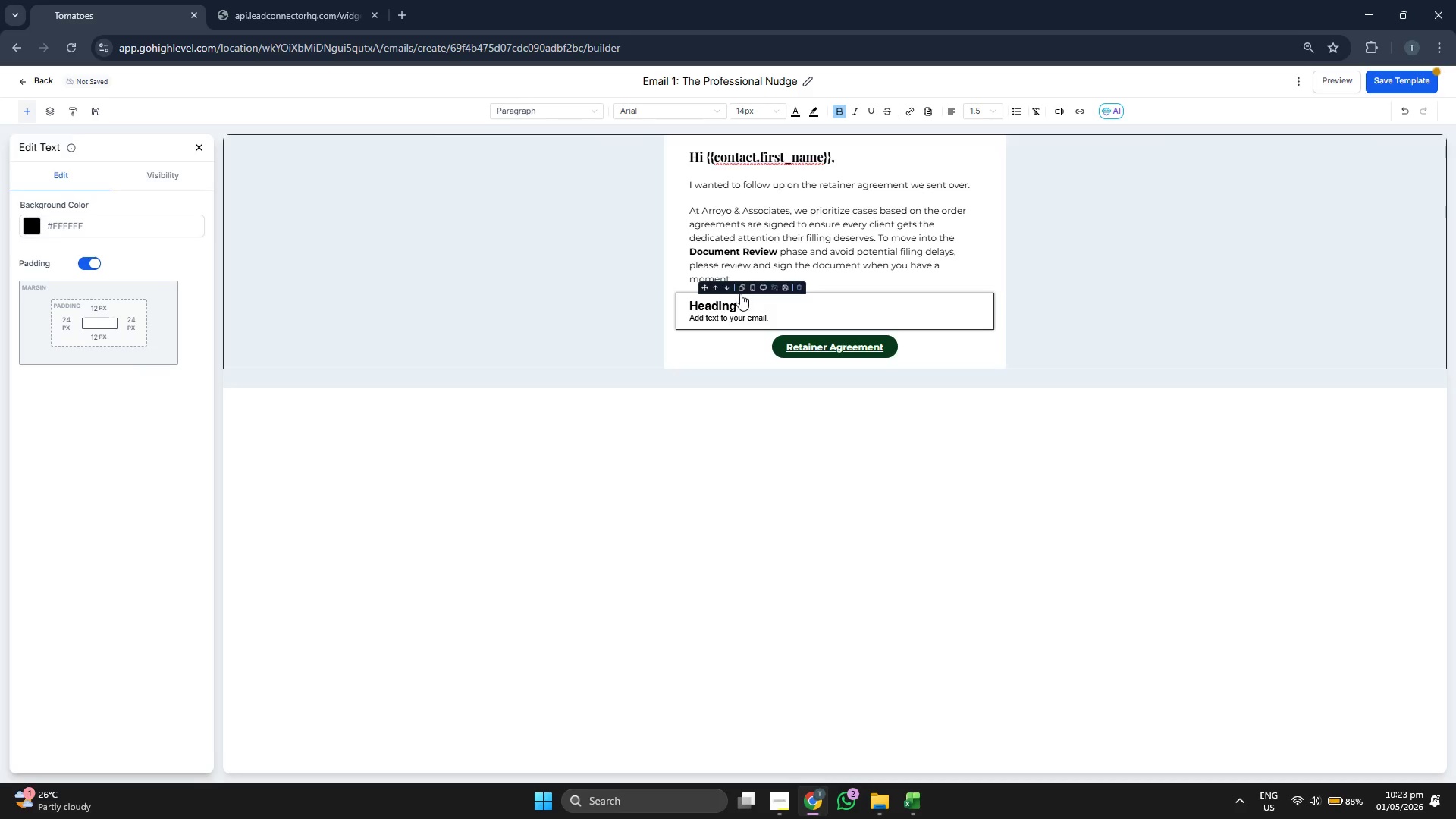 
left_click([726, 288])
 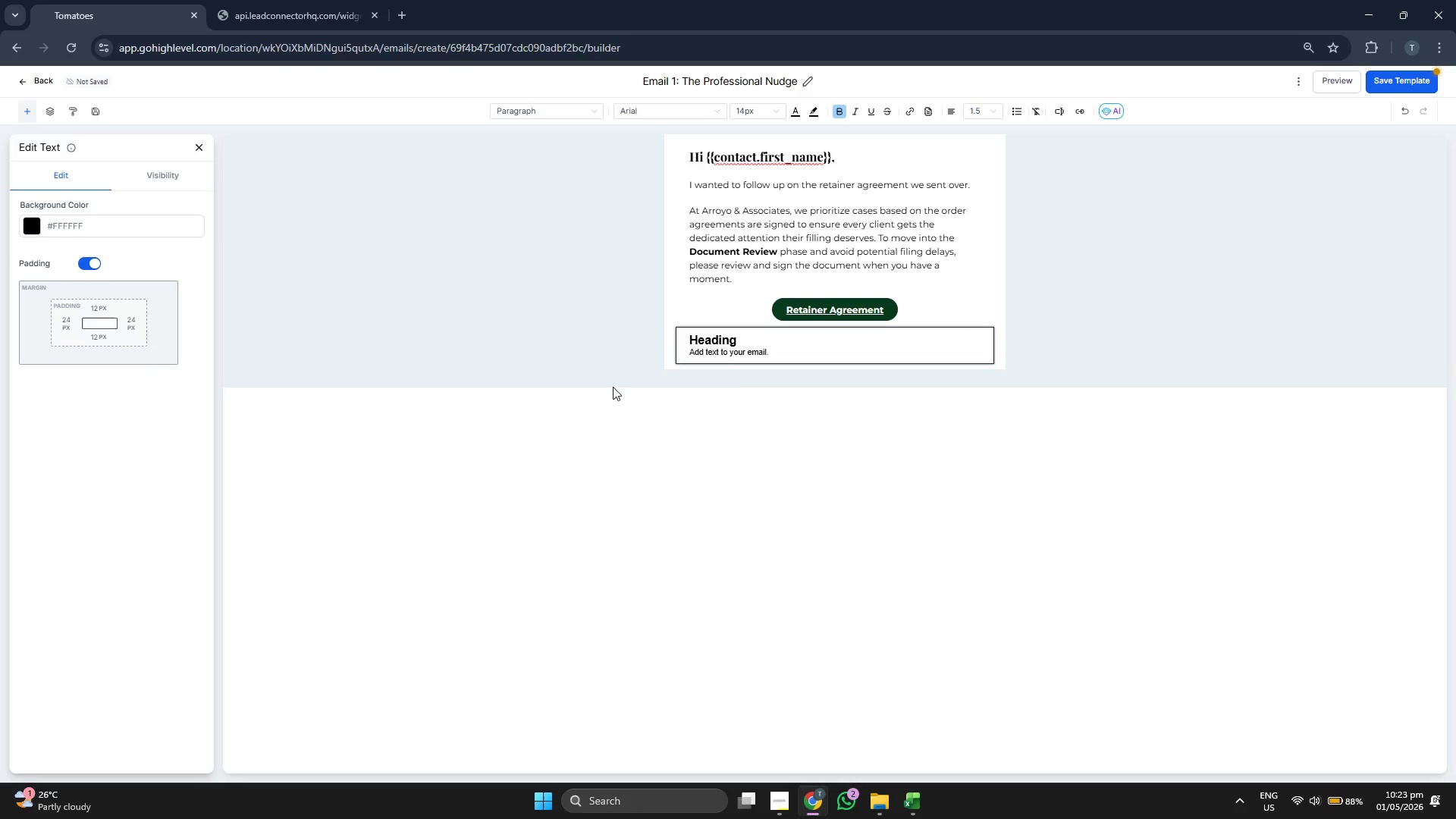 
left_click([758, 331])
 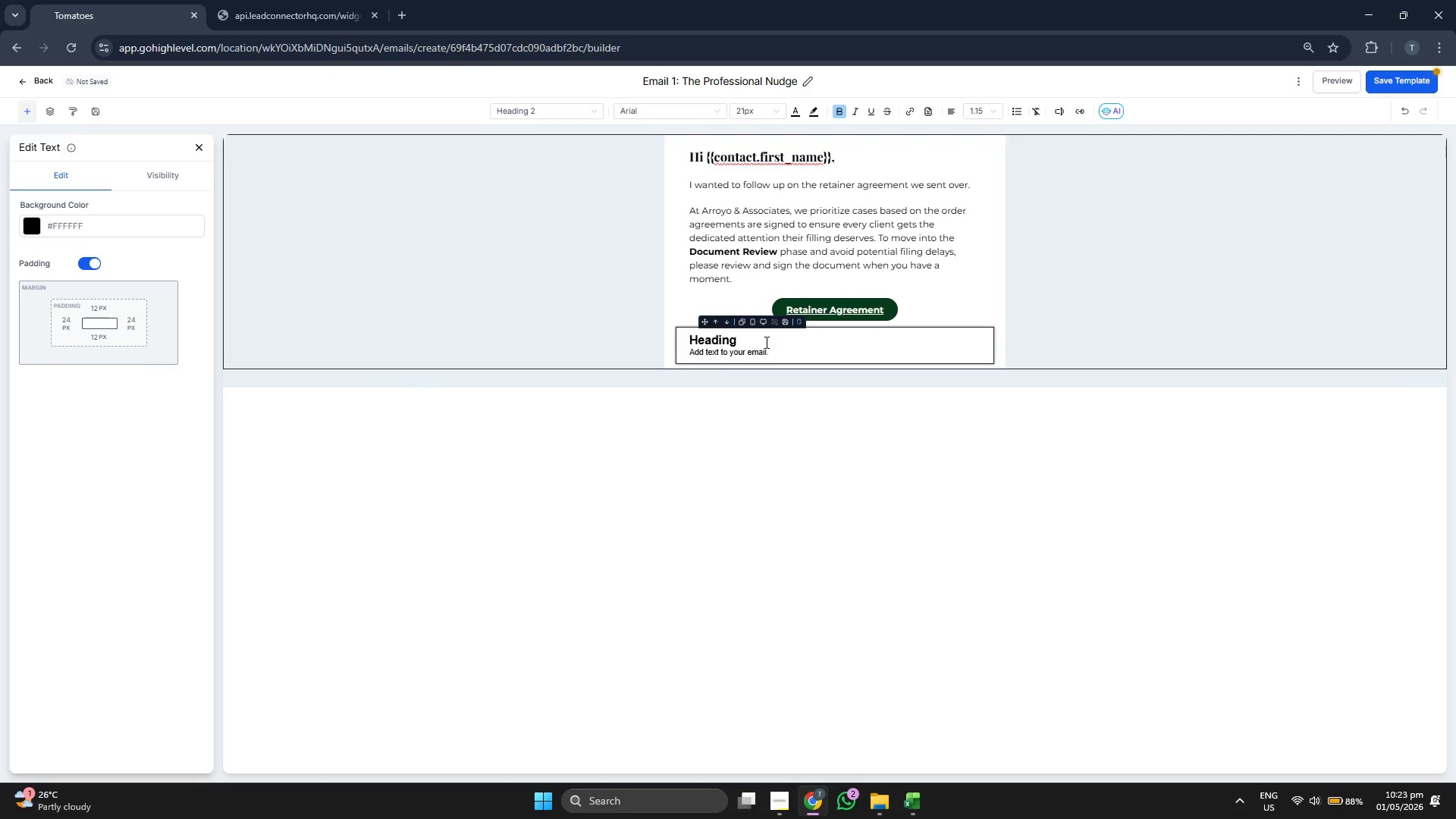 
key(Backspace)
 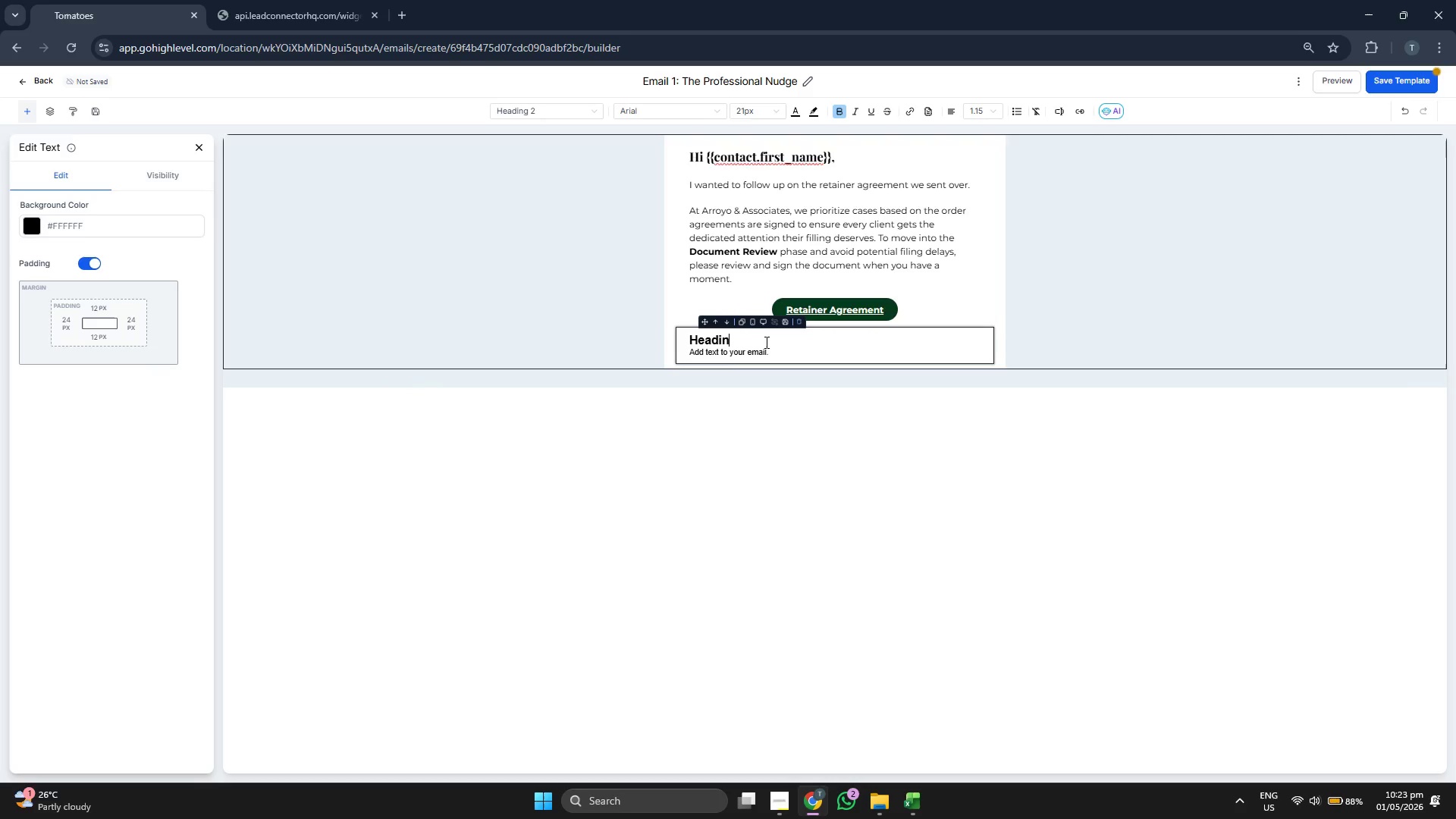 
key(Backspace)
 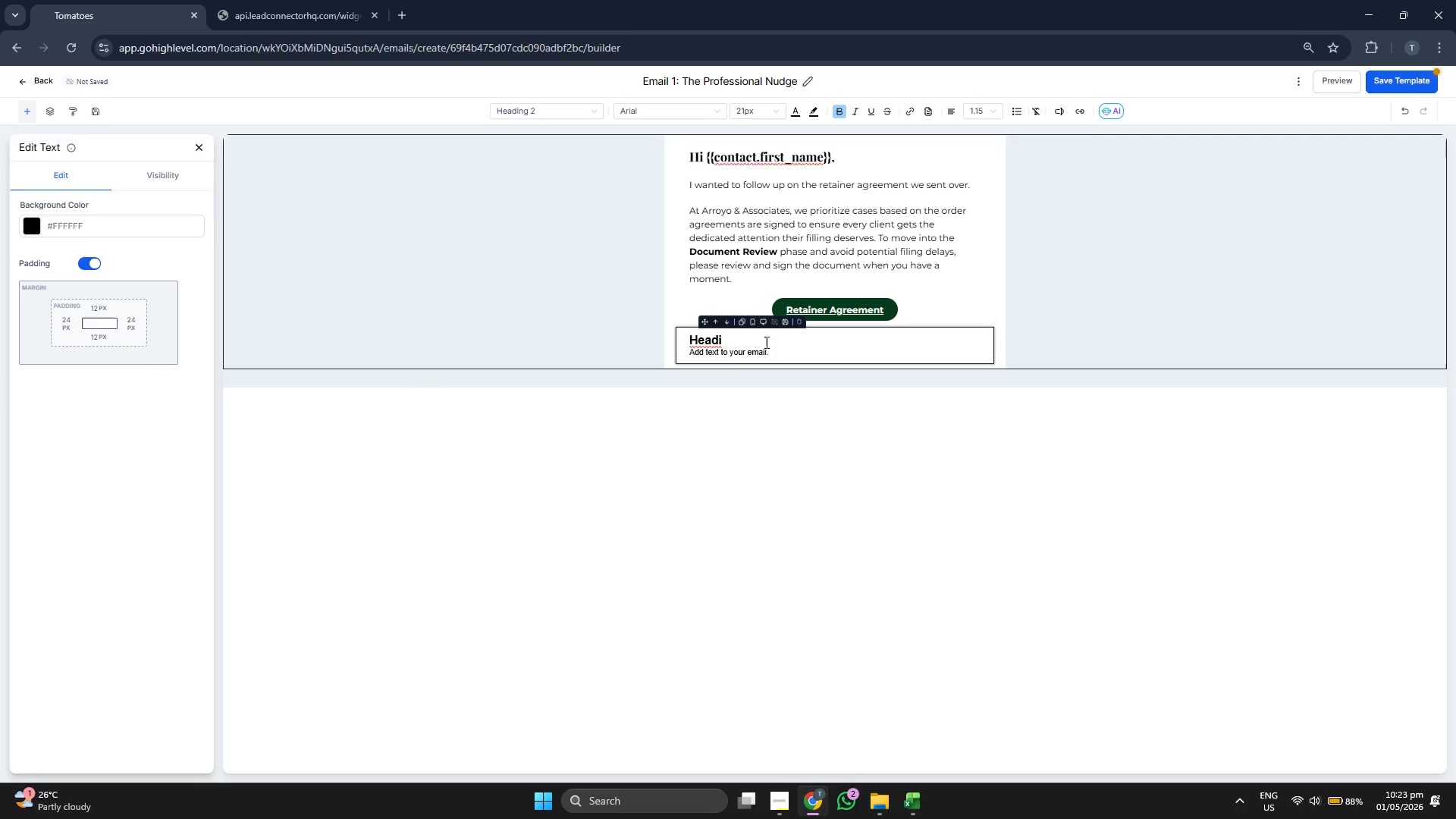 
left_click([771, 349])
 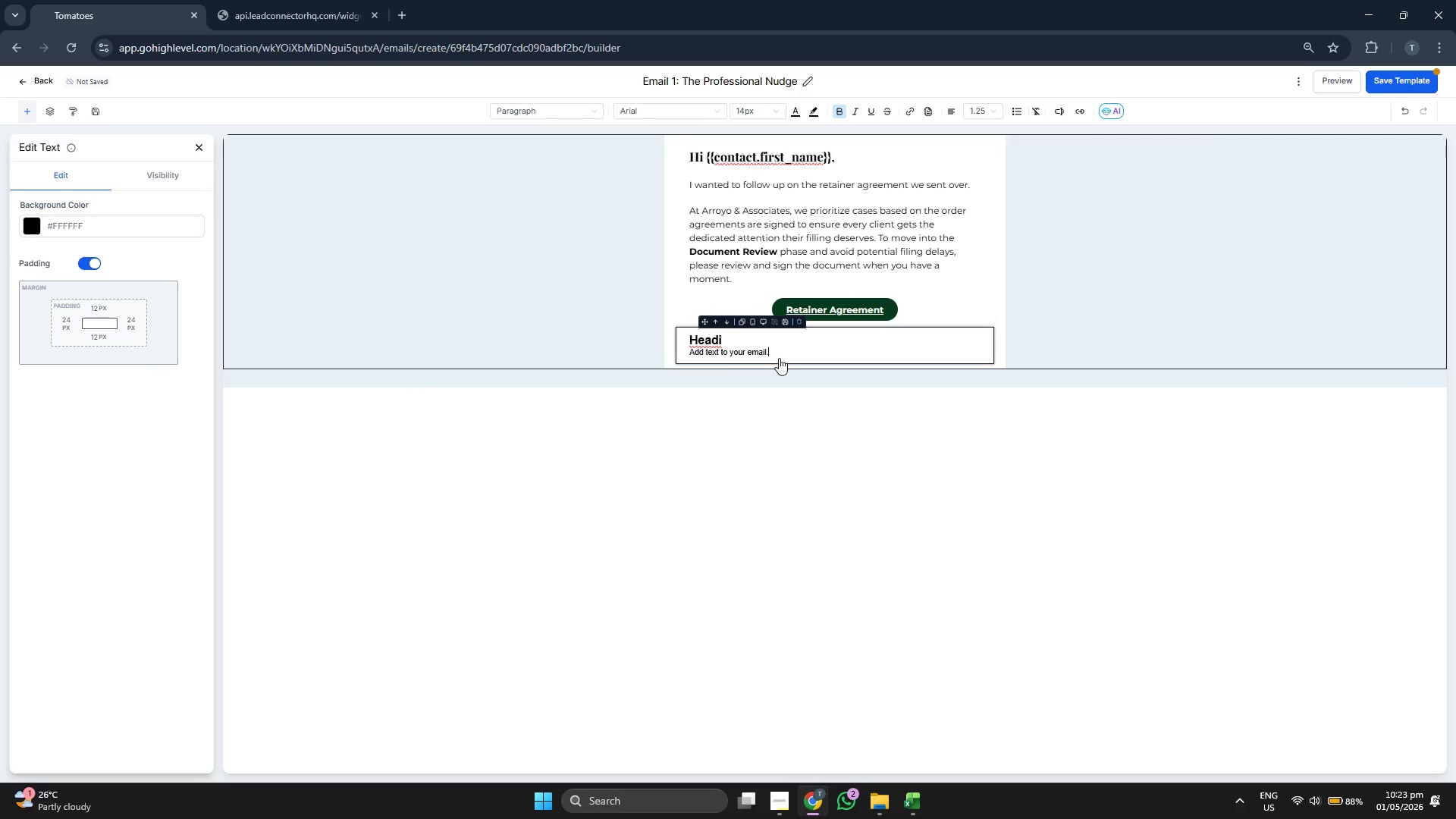 
left_click_drag(start_coordinate=[779, 358], to_coordinate=[763, 352])
 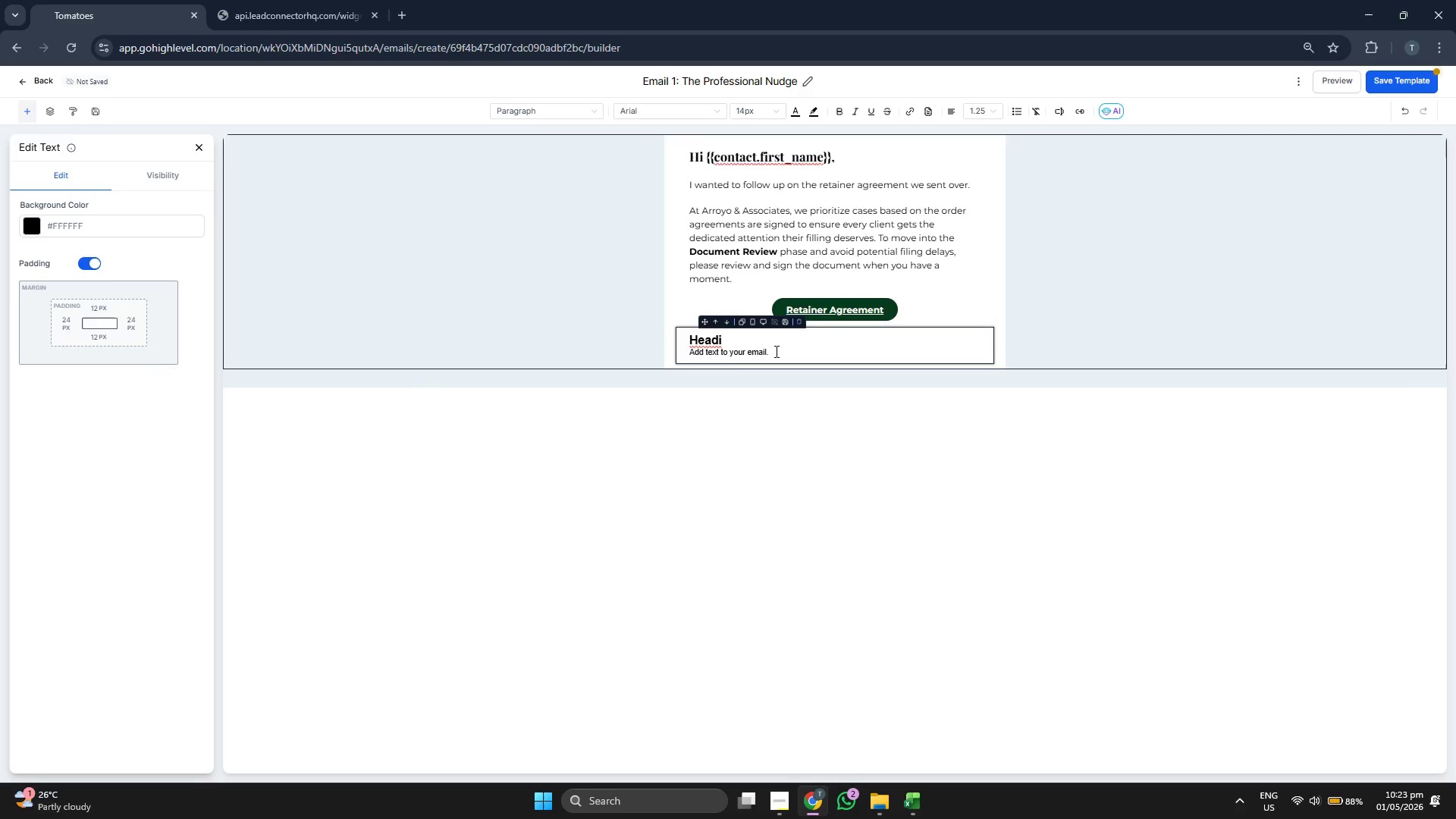 
left_click_drag(start_coordinate=[776, 351], to_coordinate=[661, 338])
 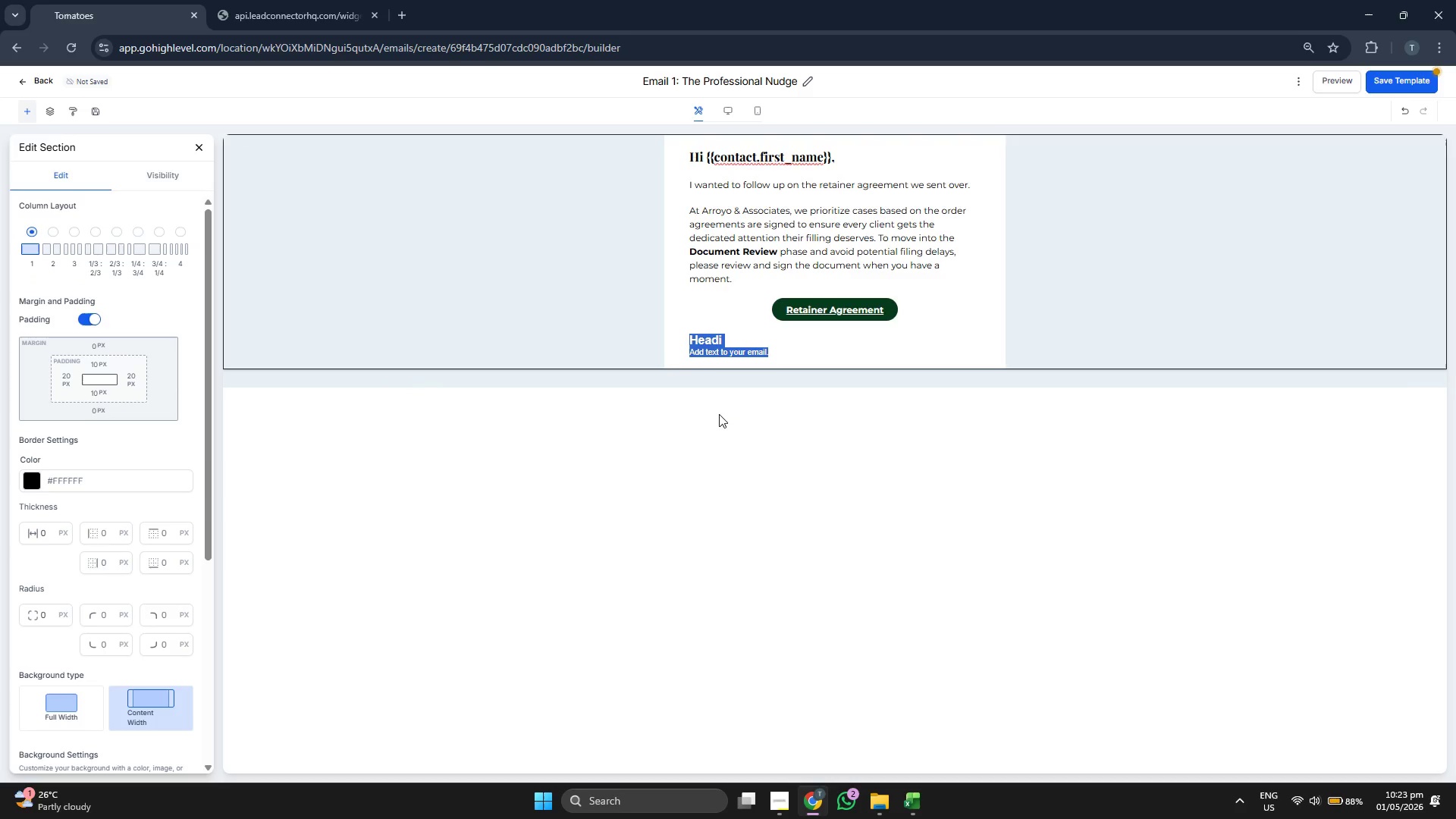 
key(Backspace)
 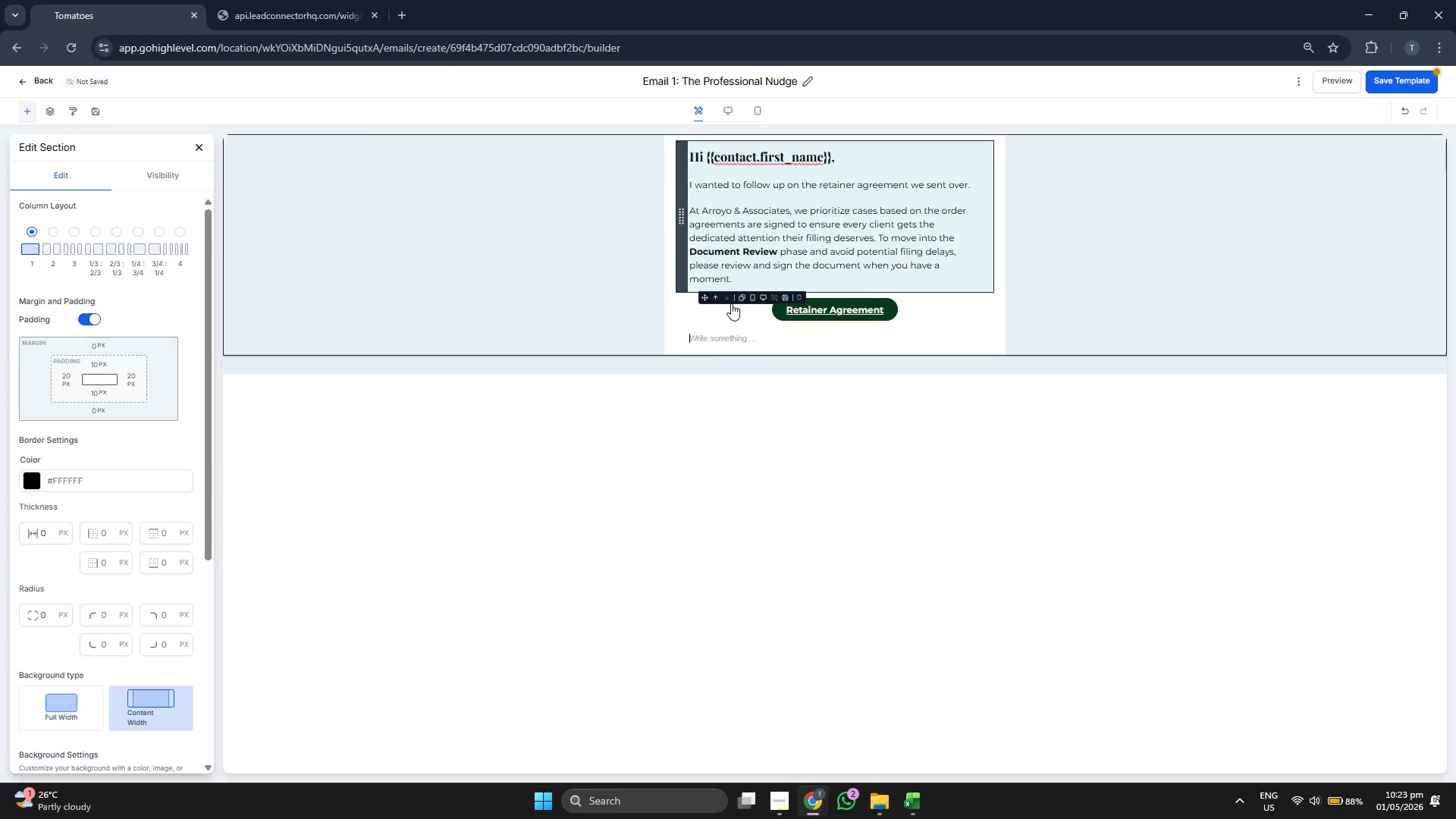 
left_click([721, 340])
 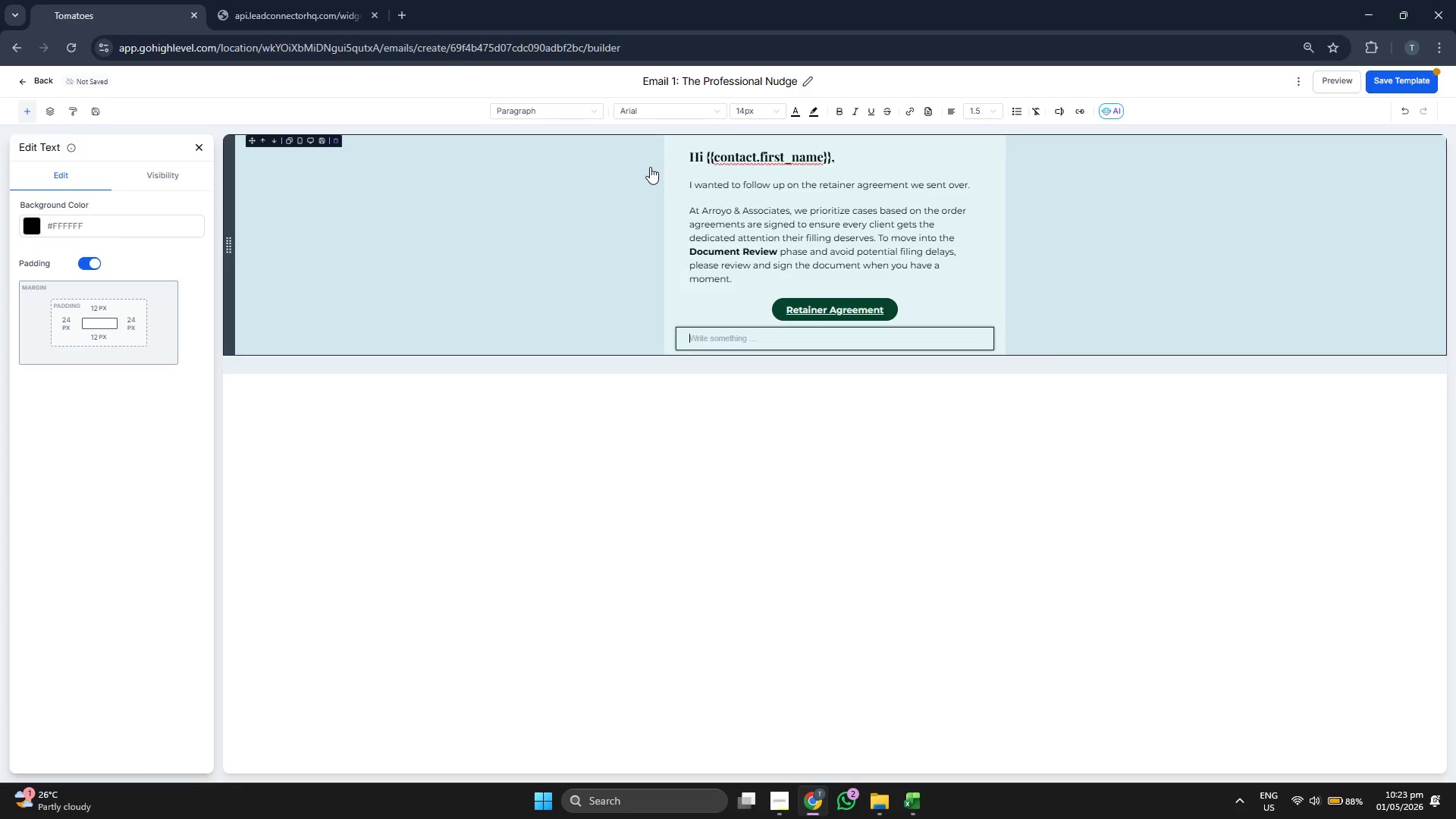 
left_click([672, 115])
 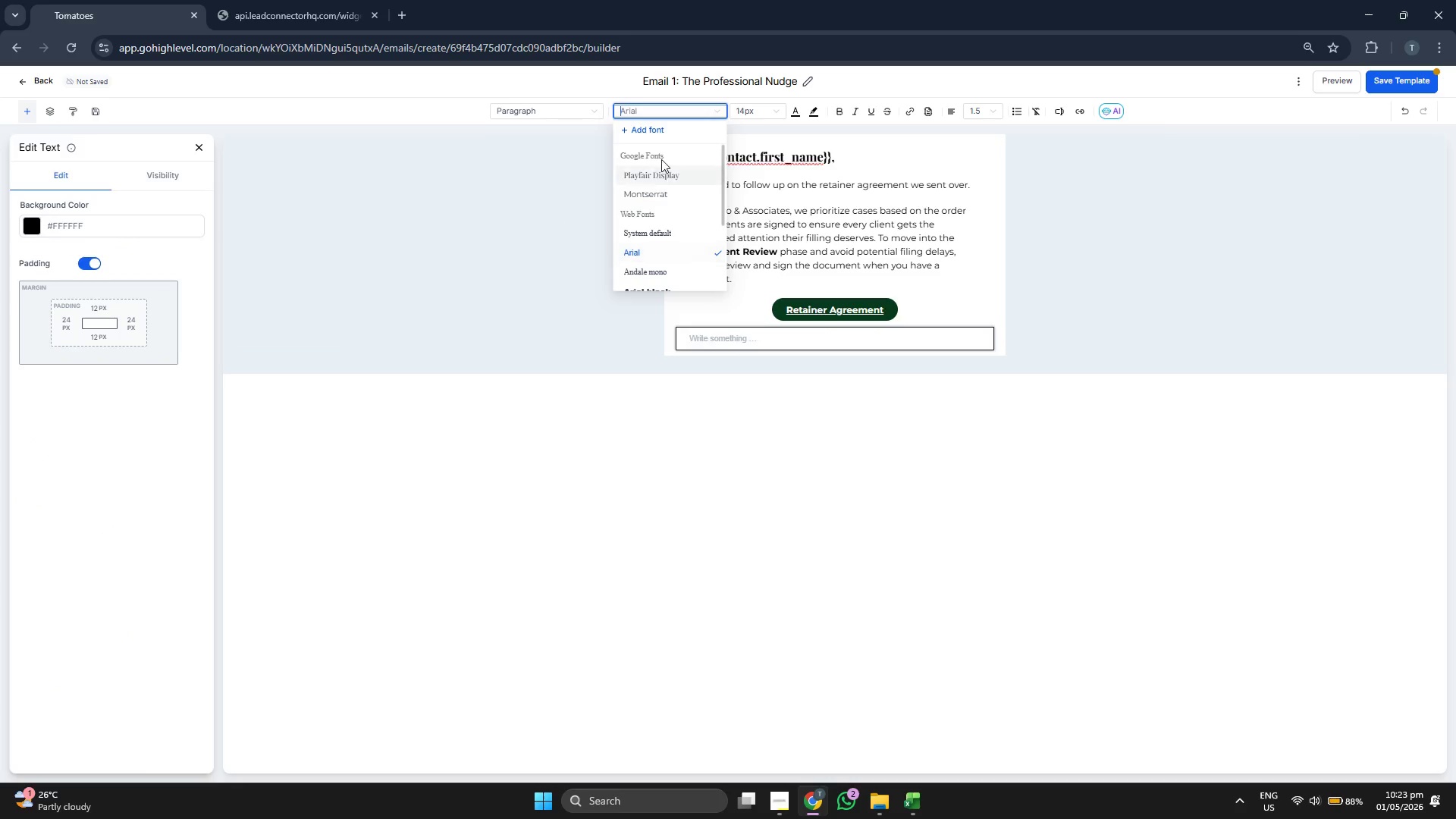 
left_click([649, 193])
 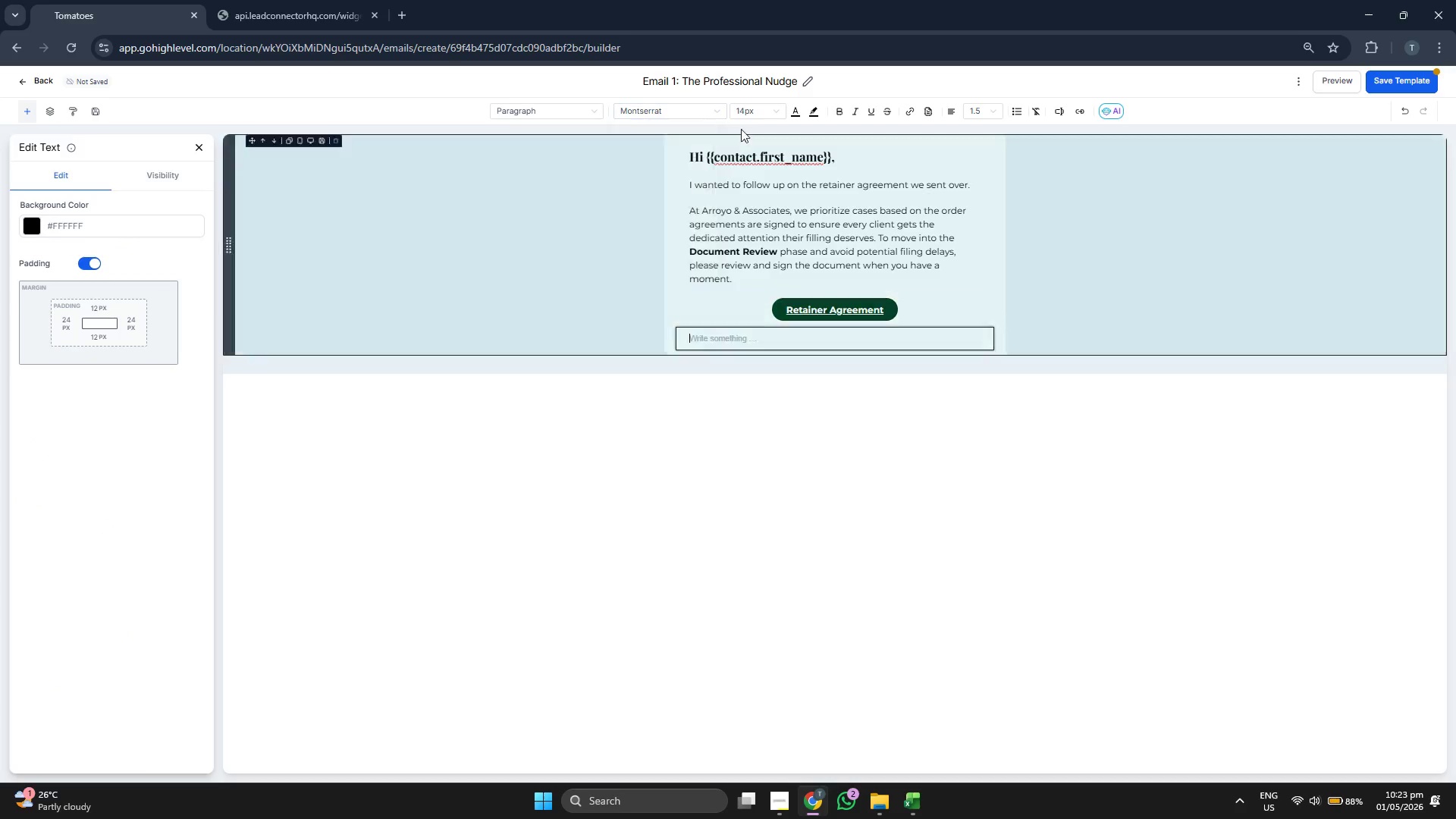 
left_click([752, 112])
 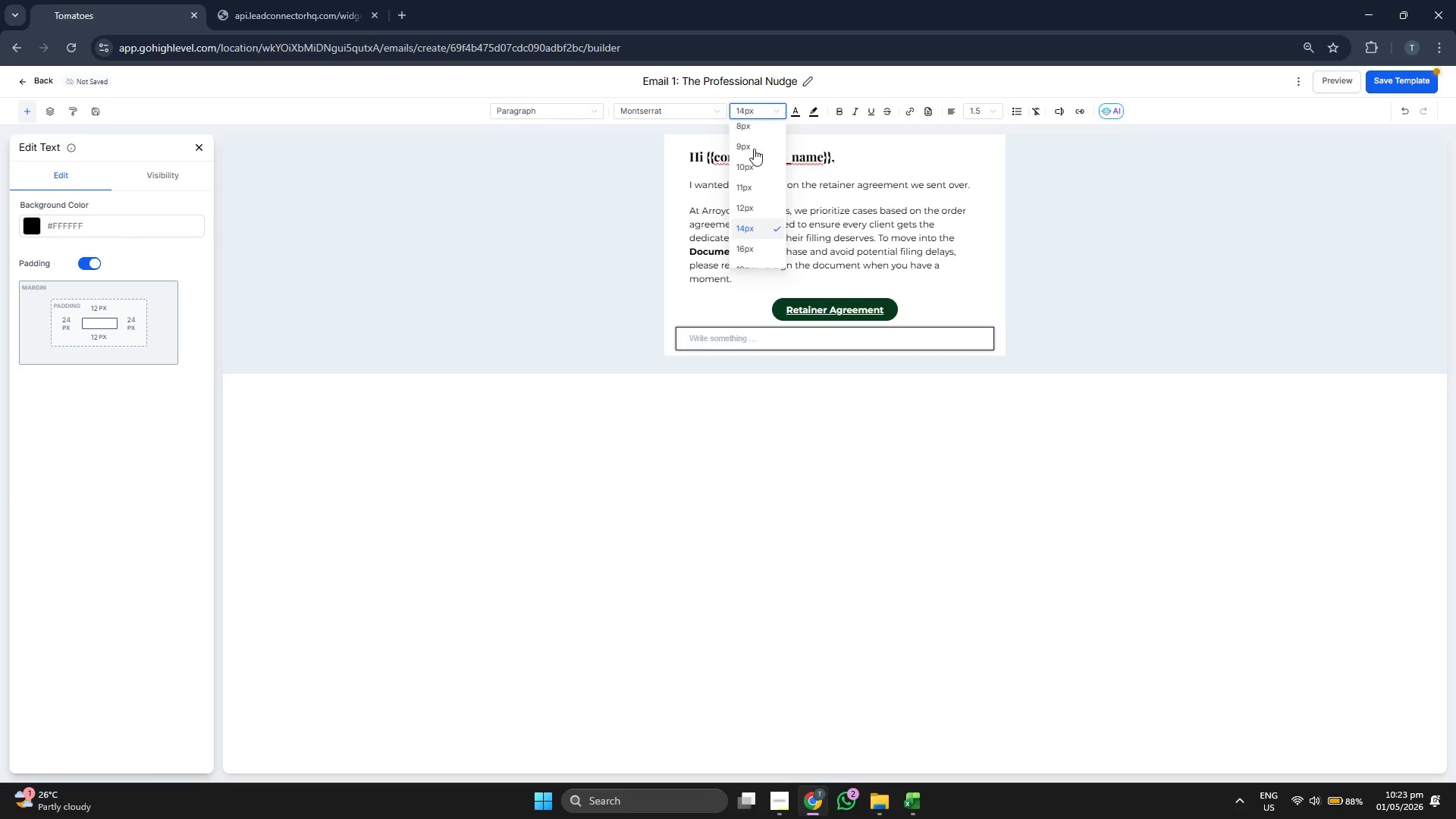 
scroll: coordinate [758, 185], scroll_direction: down, amount: 1.0
 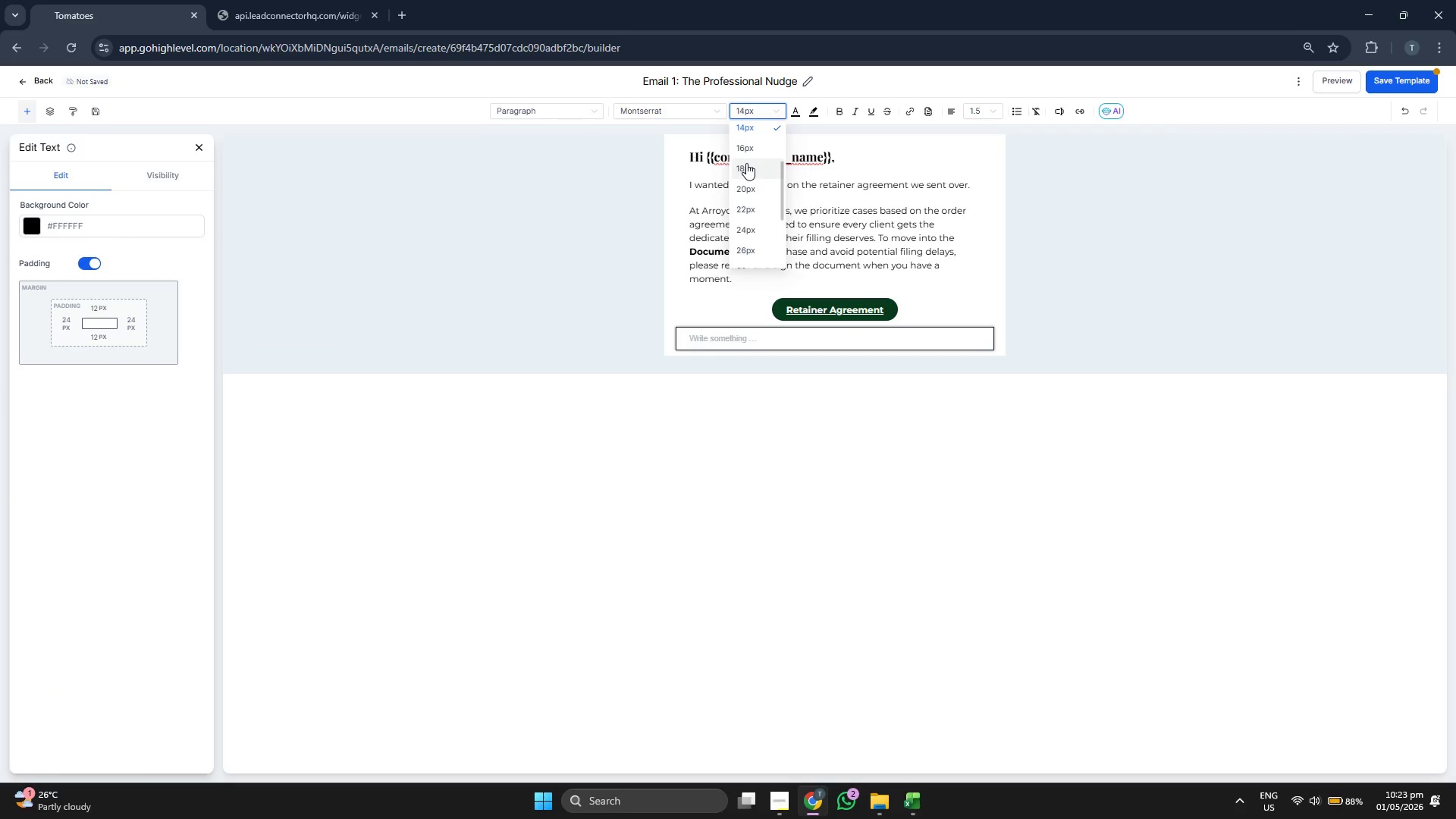 
scroll: coordinate [746, 175], scroll_direction: up, amount: 1.0
 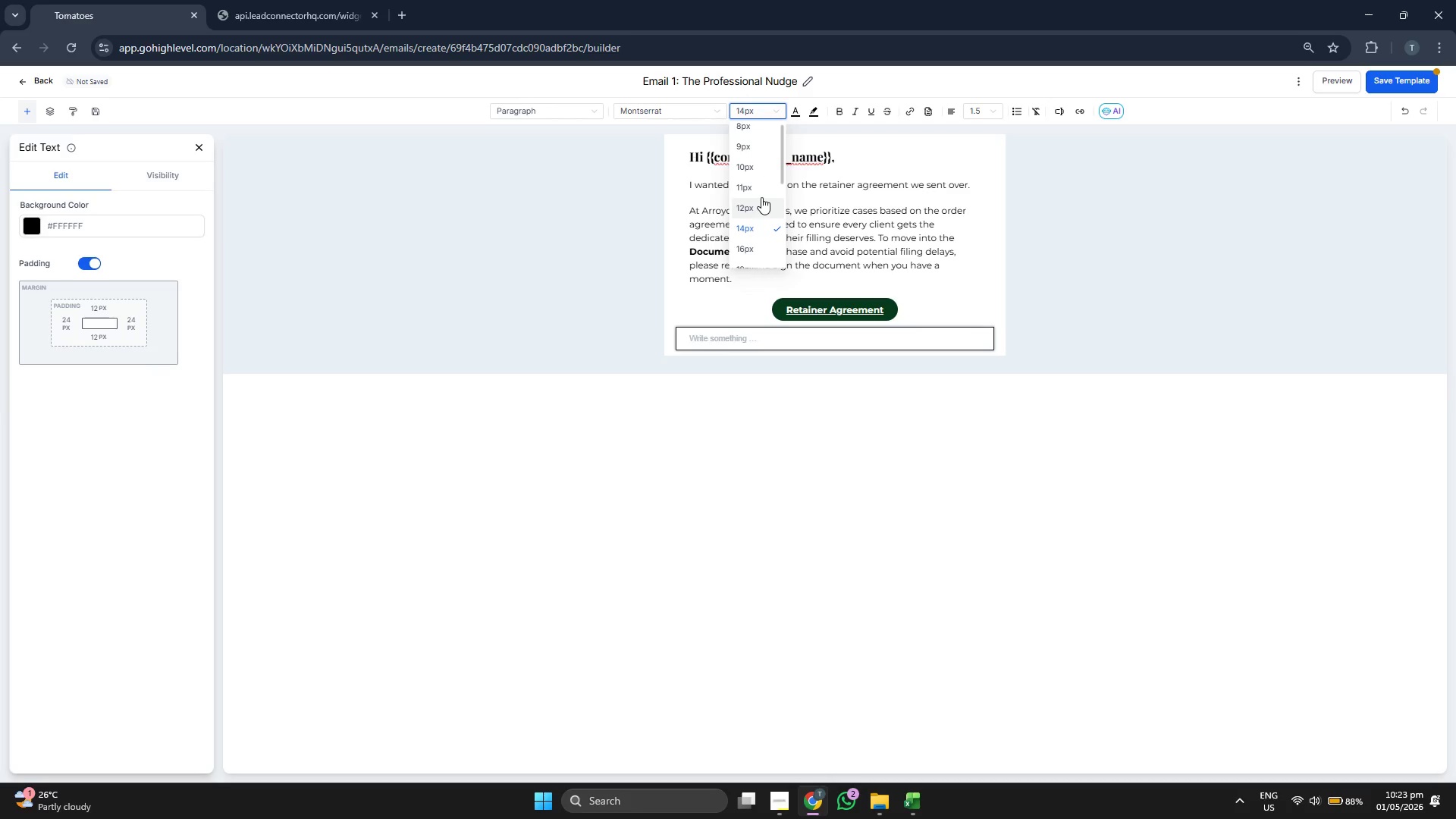 
scroll: coordinate [761, 196], scroll_direction: down, amount: 1.0
 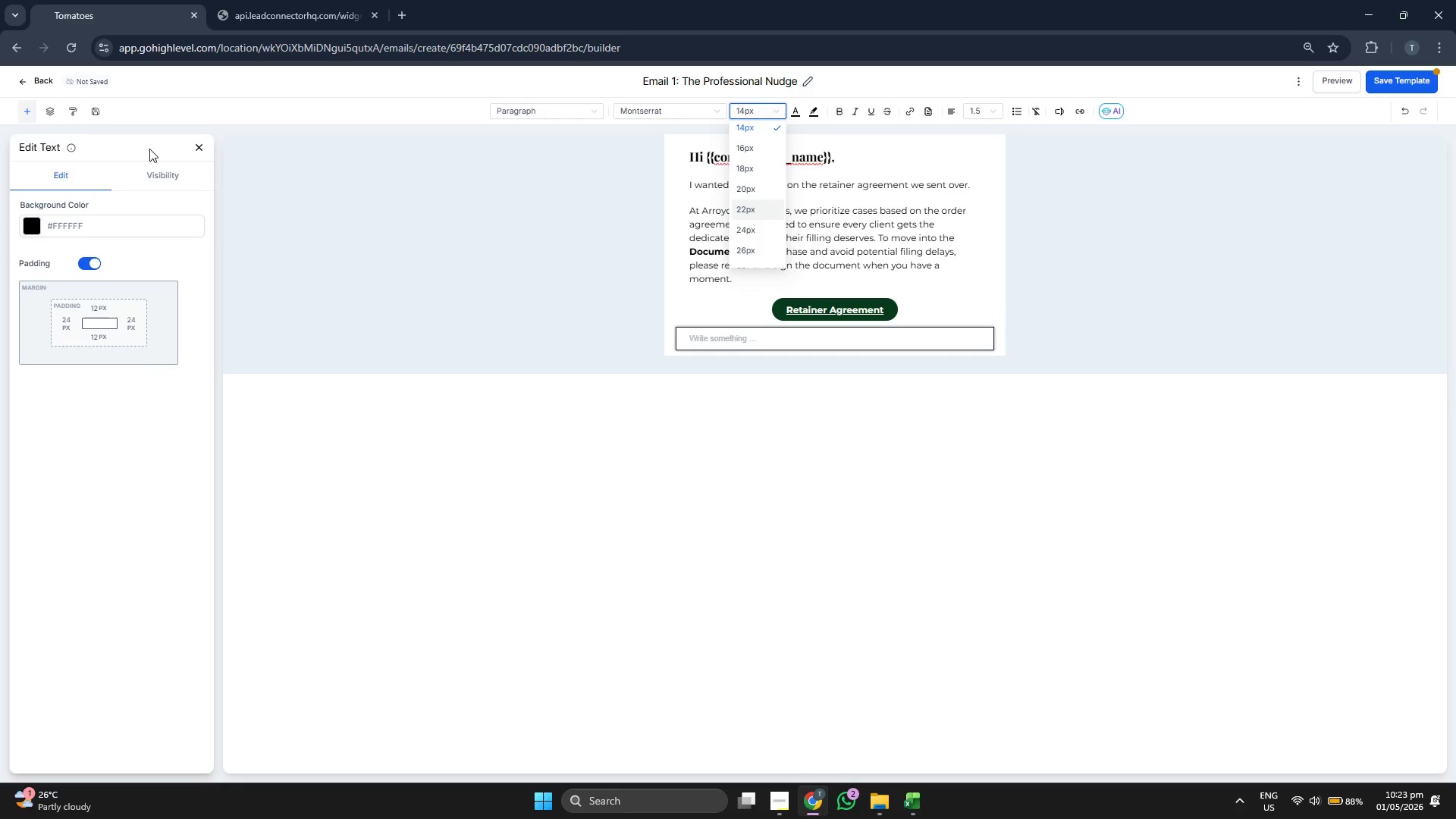 
left_click([203, 146])
 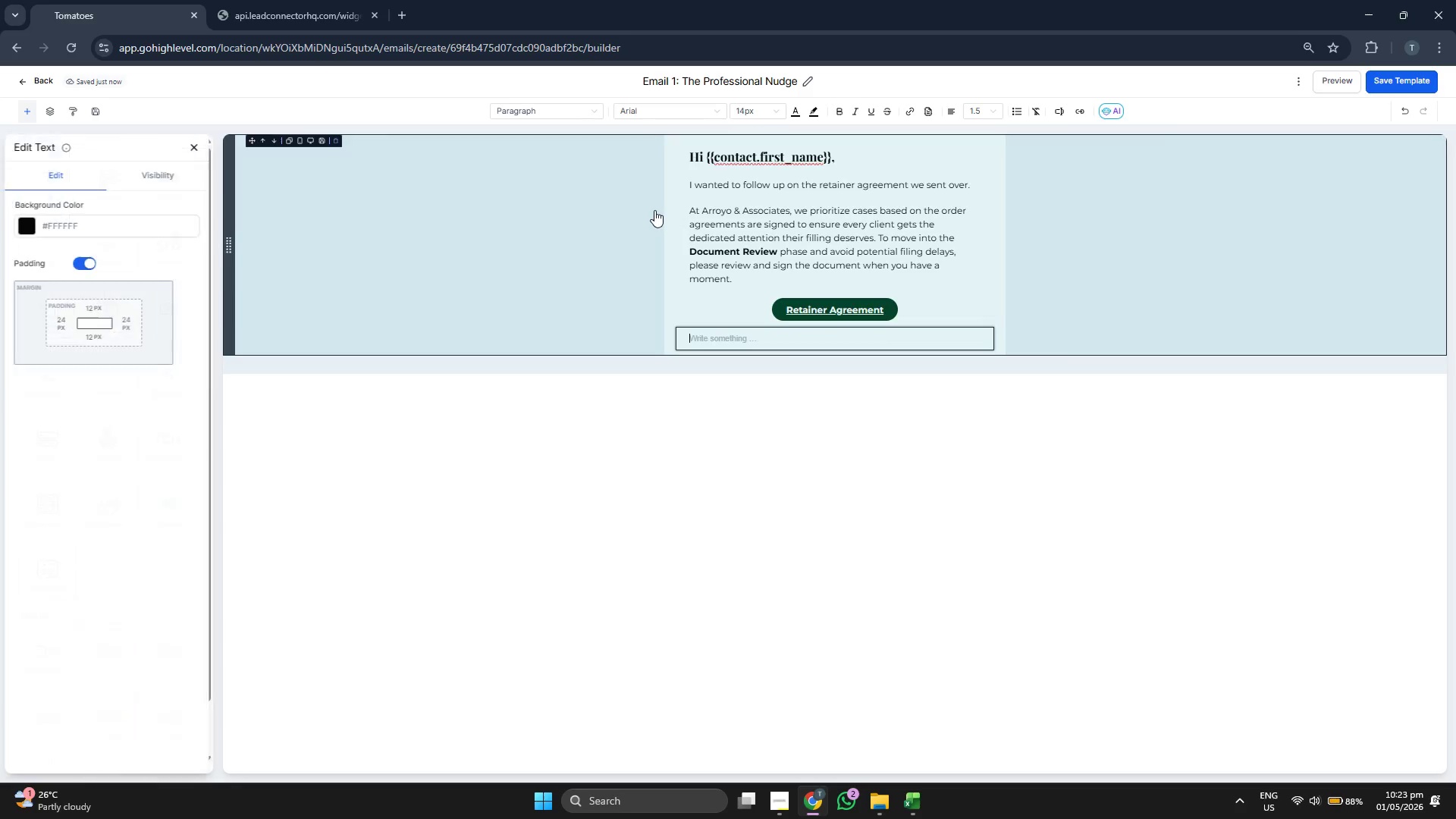 
left_click([676, 118])
 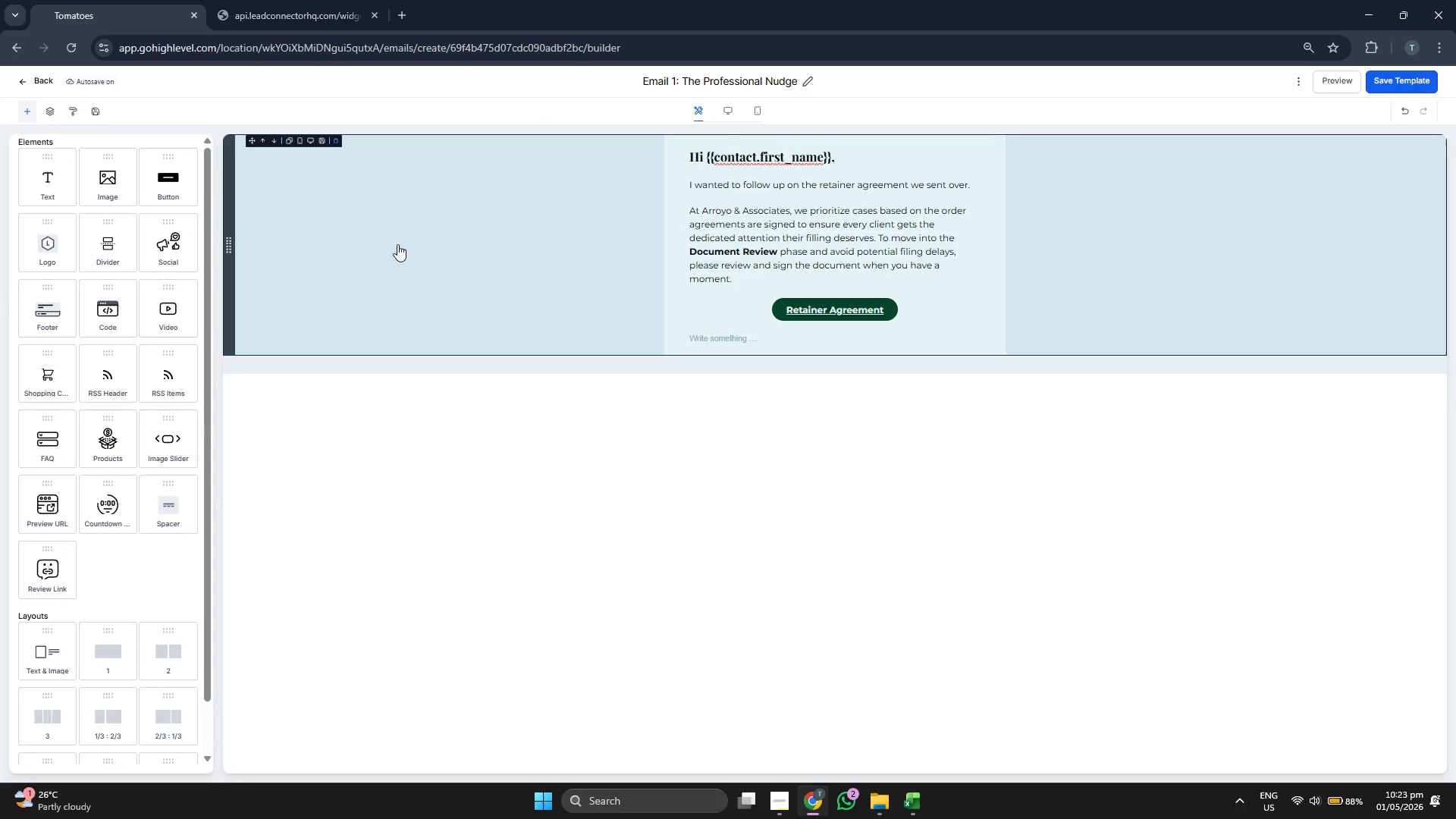 
left_click([758, 340])
 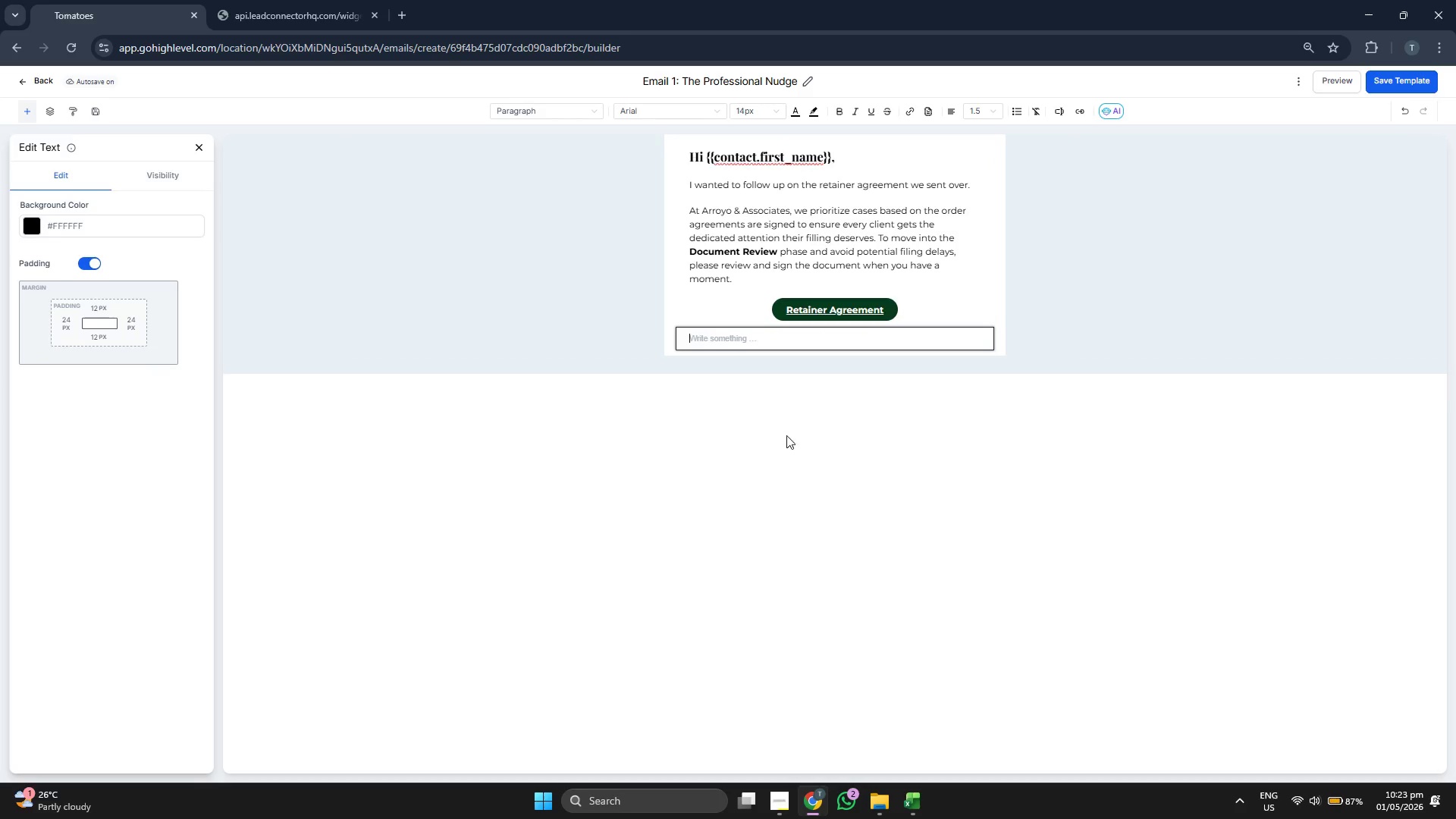 
wait(9.33)
 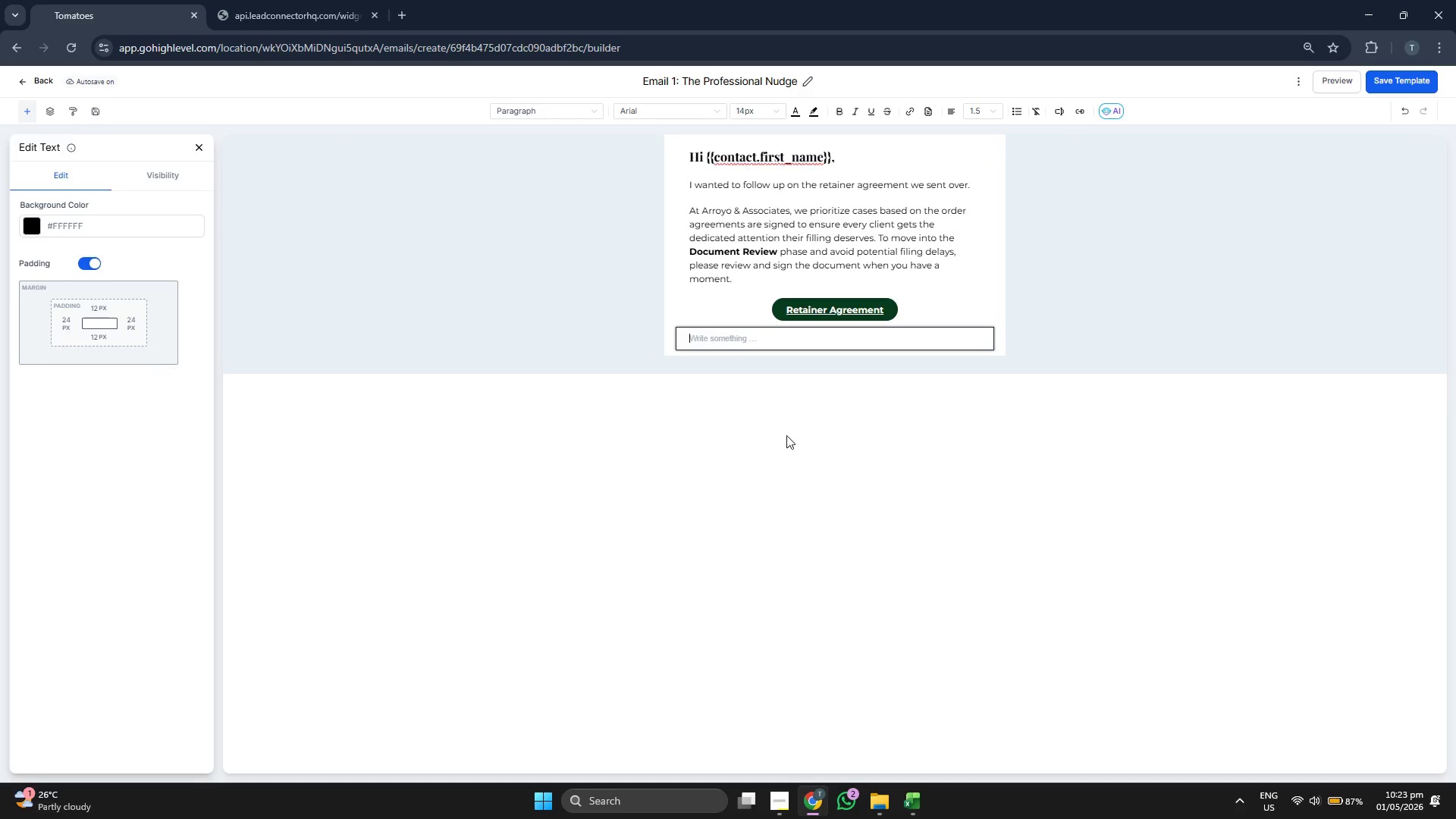 
double_click([196, 145])
 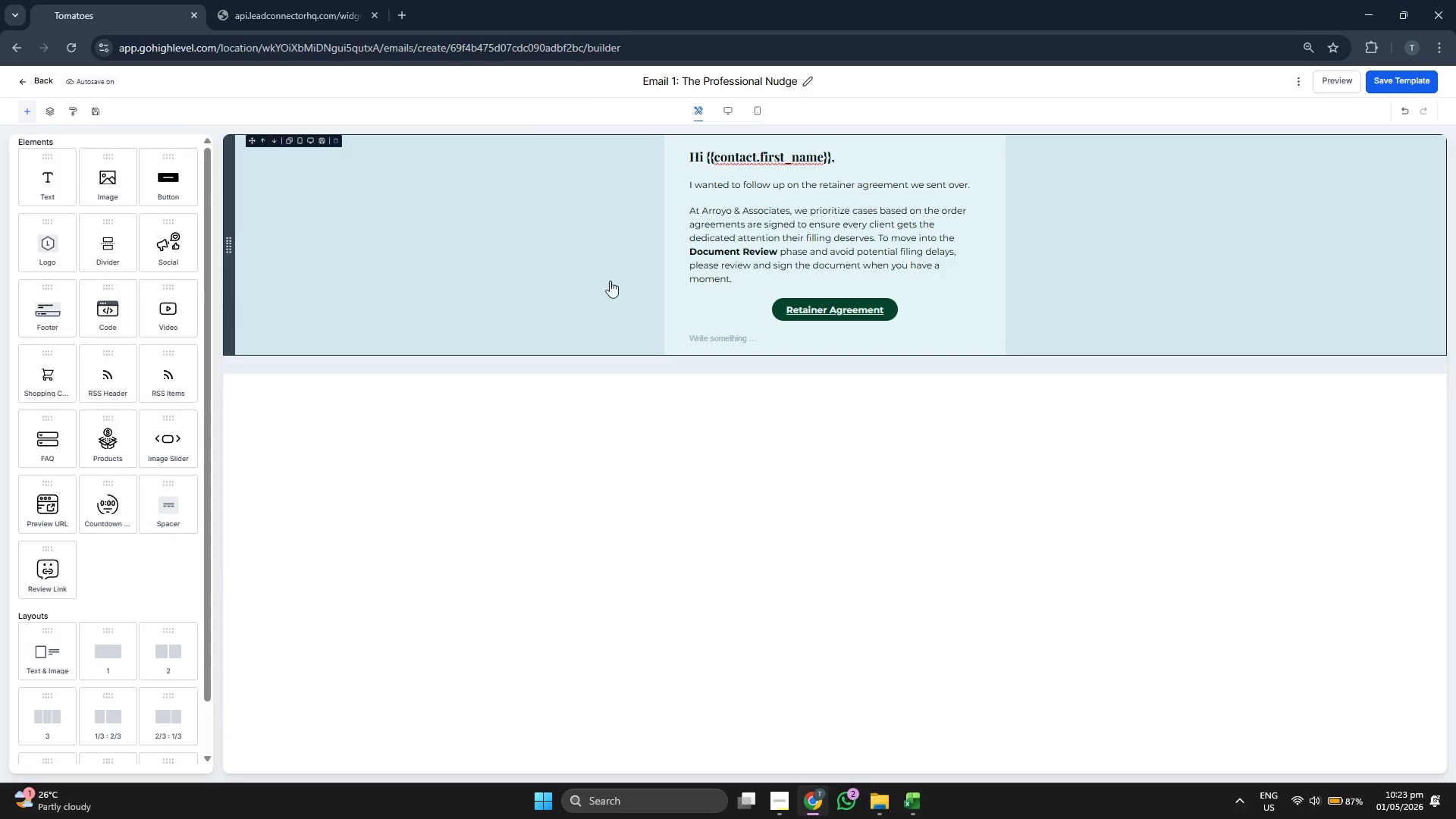 
left_click([724, 334])
 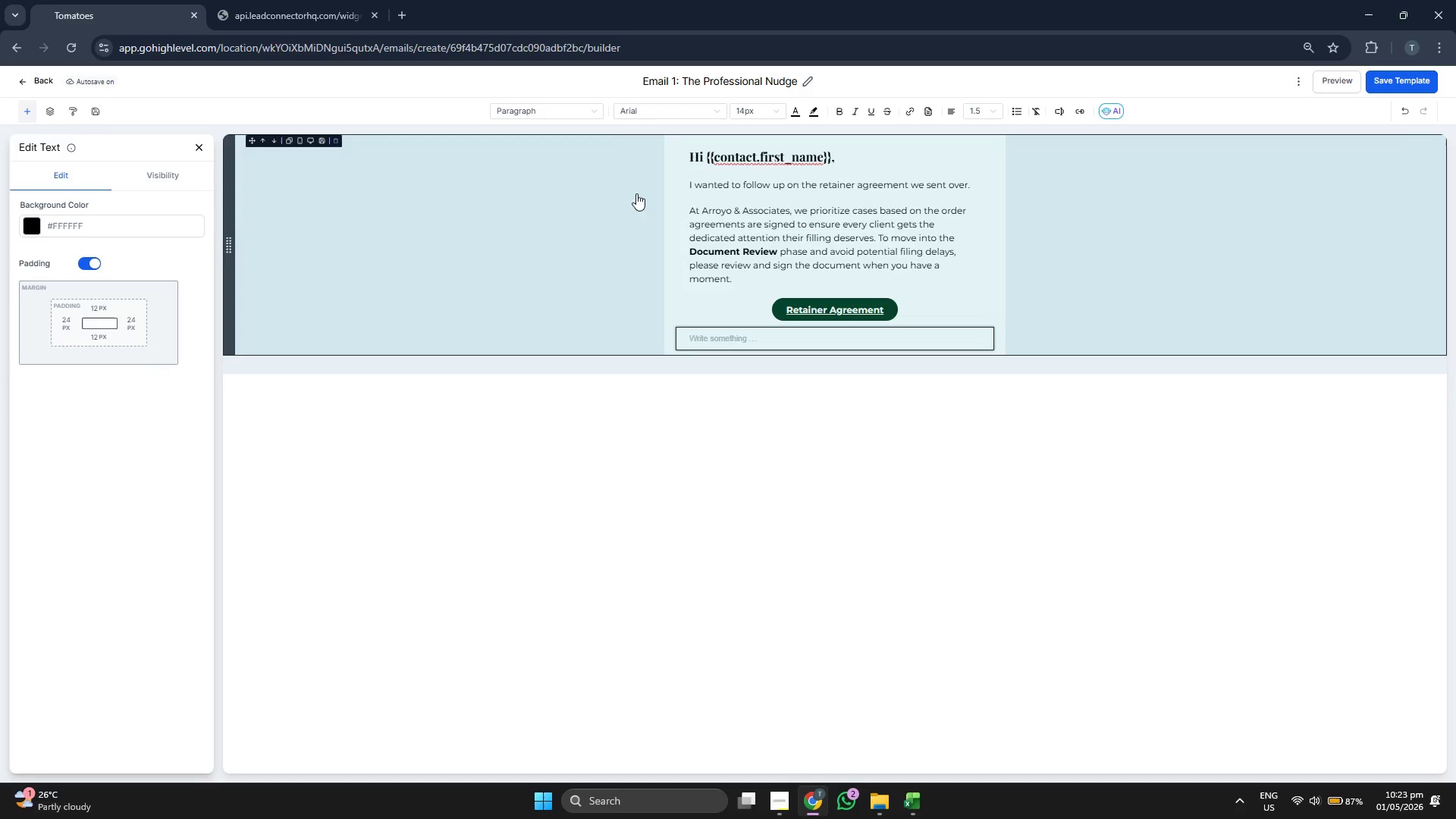 
left_click([202, 143])
 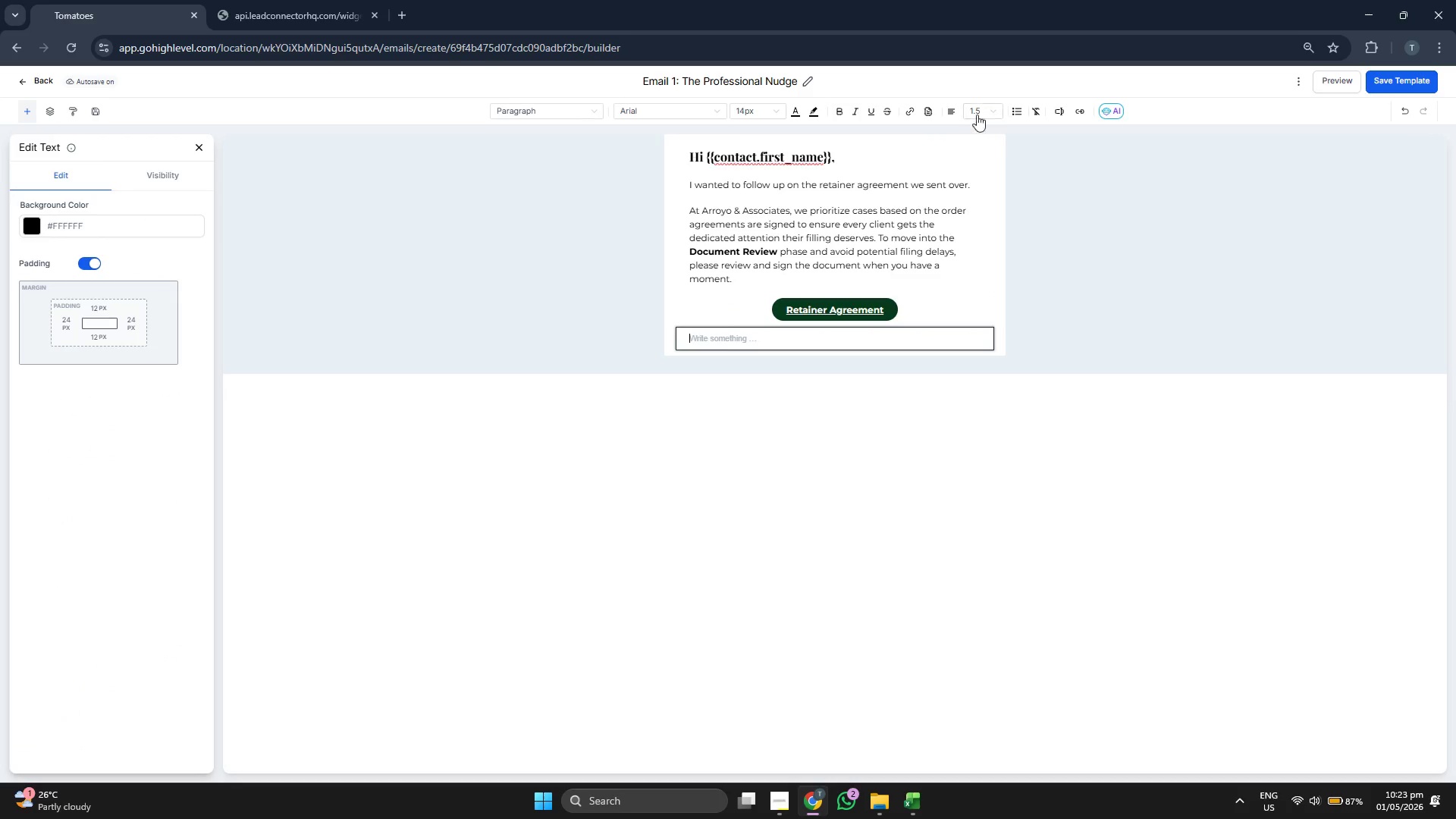 
left_click([642, 114])
 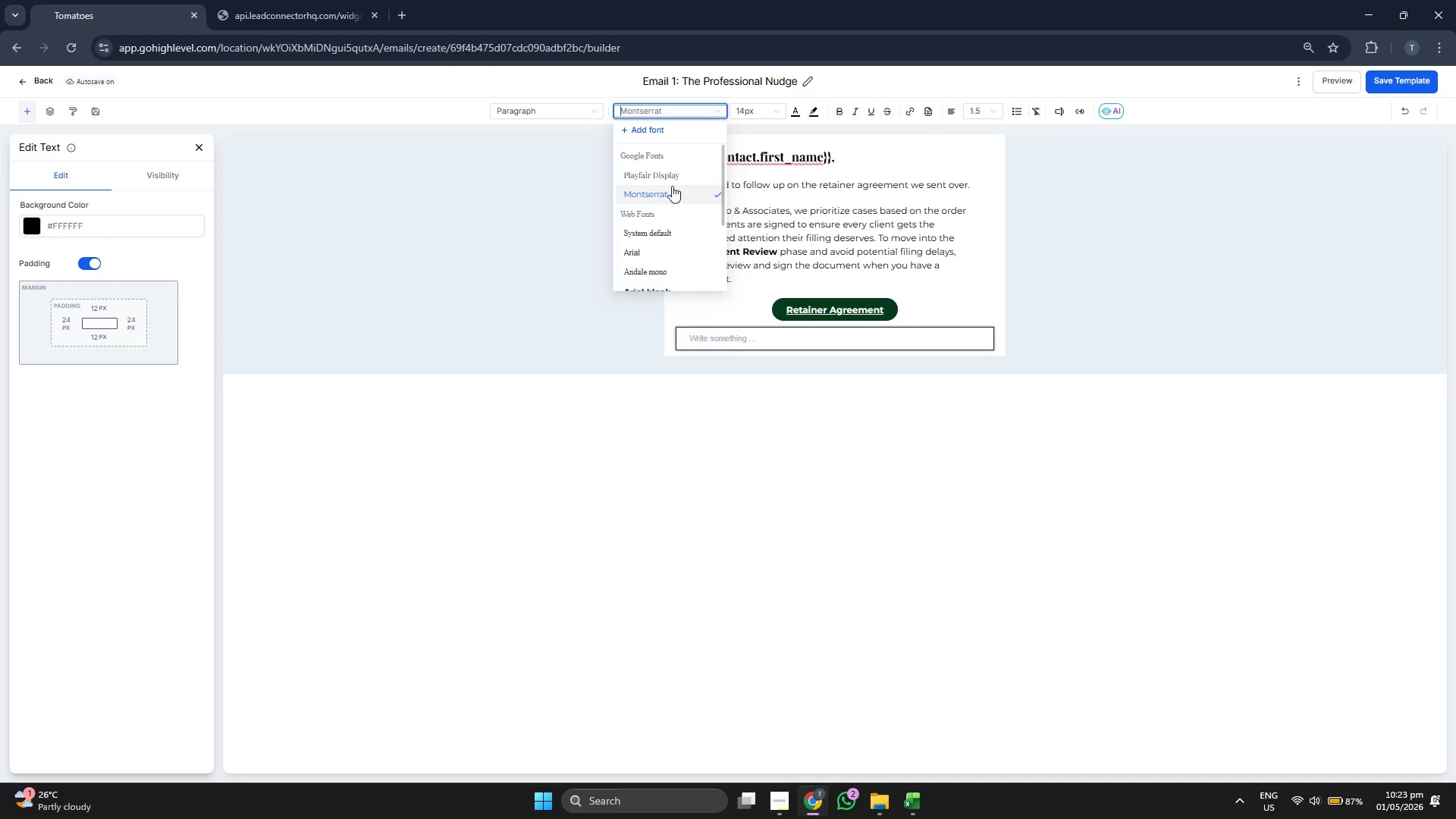 
left_click([754, 114])
 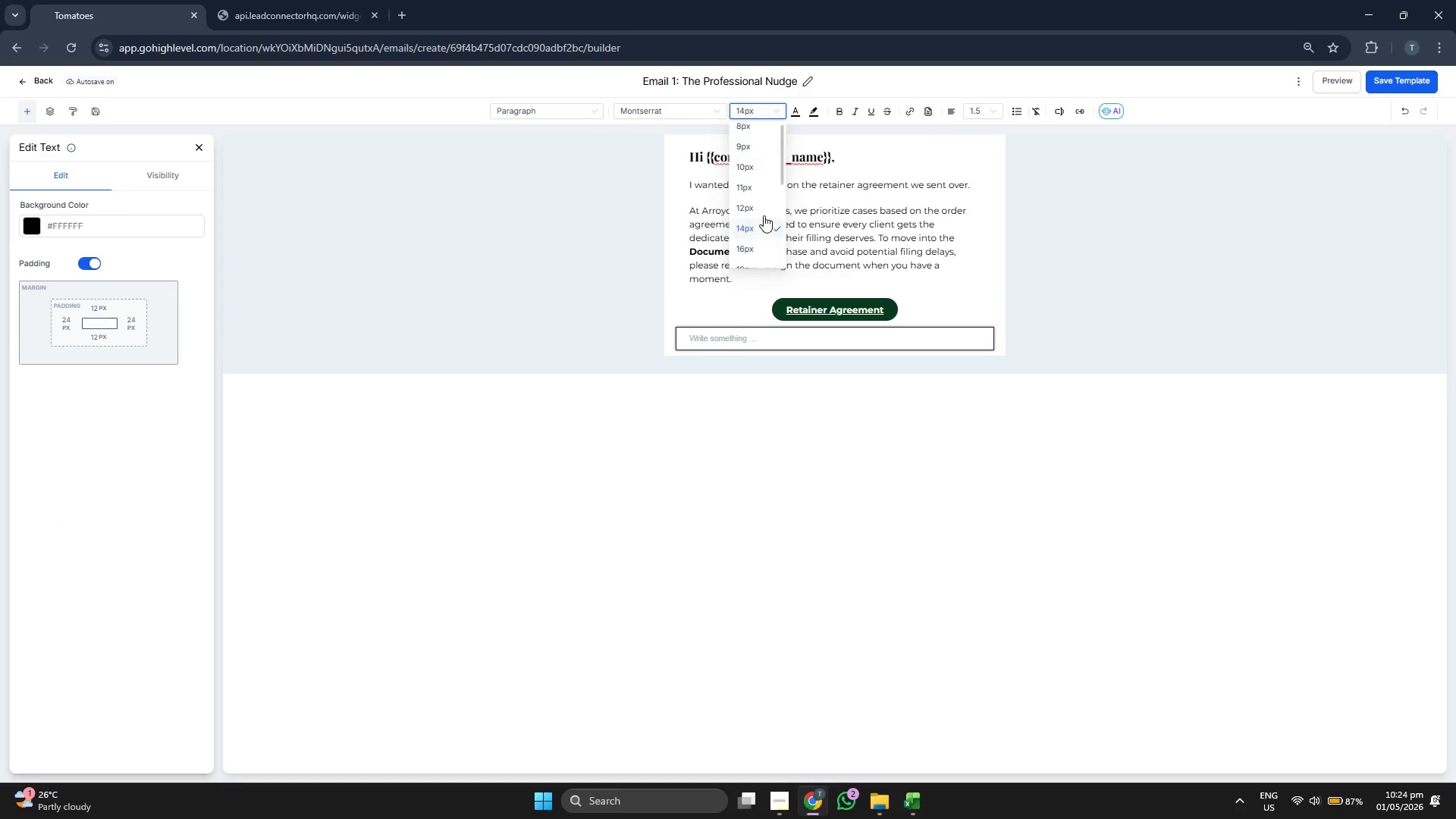 
left_click([757, 247])
 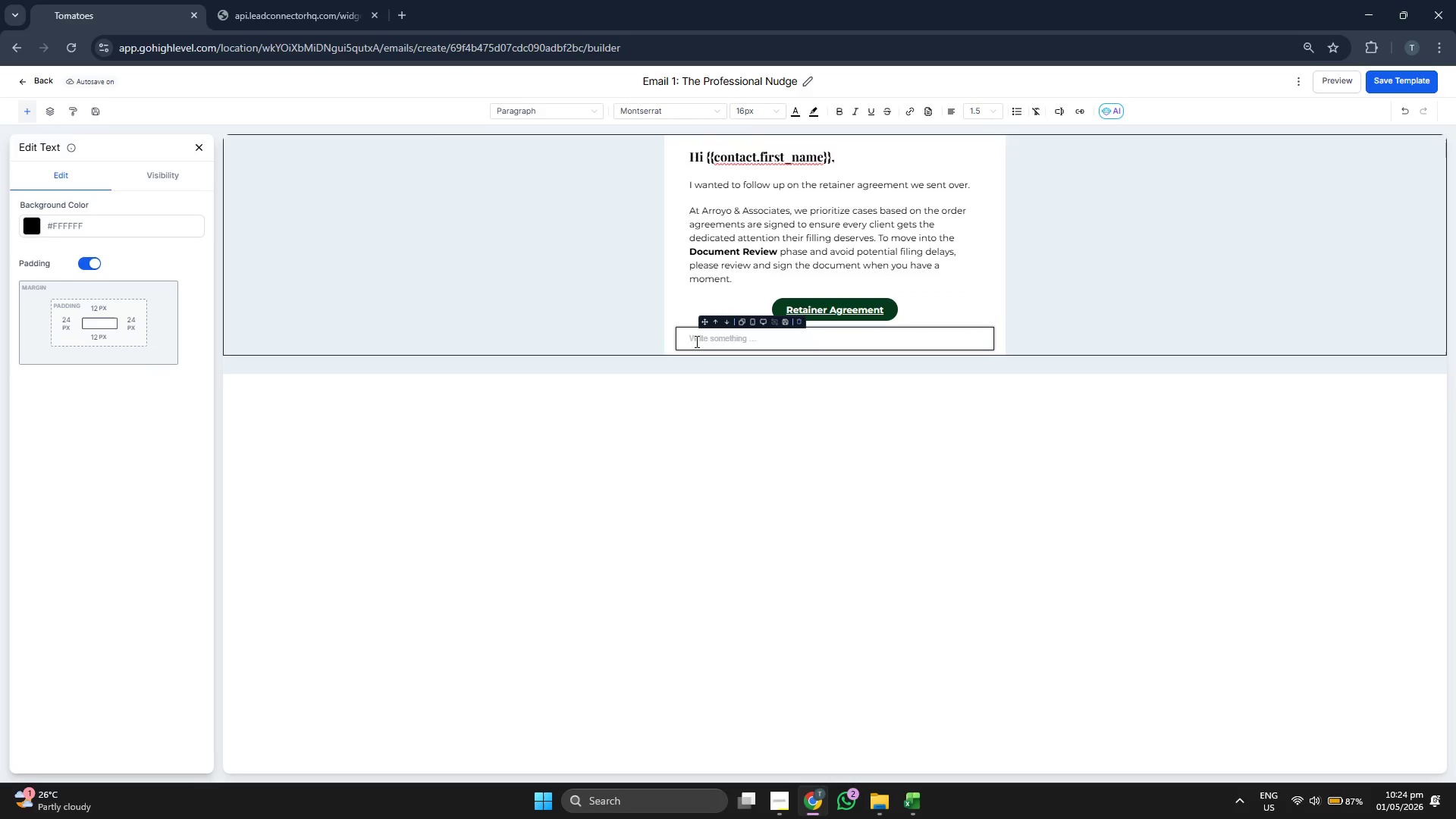 
type(Best regards,)
 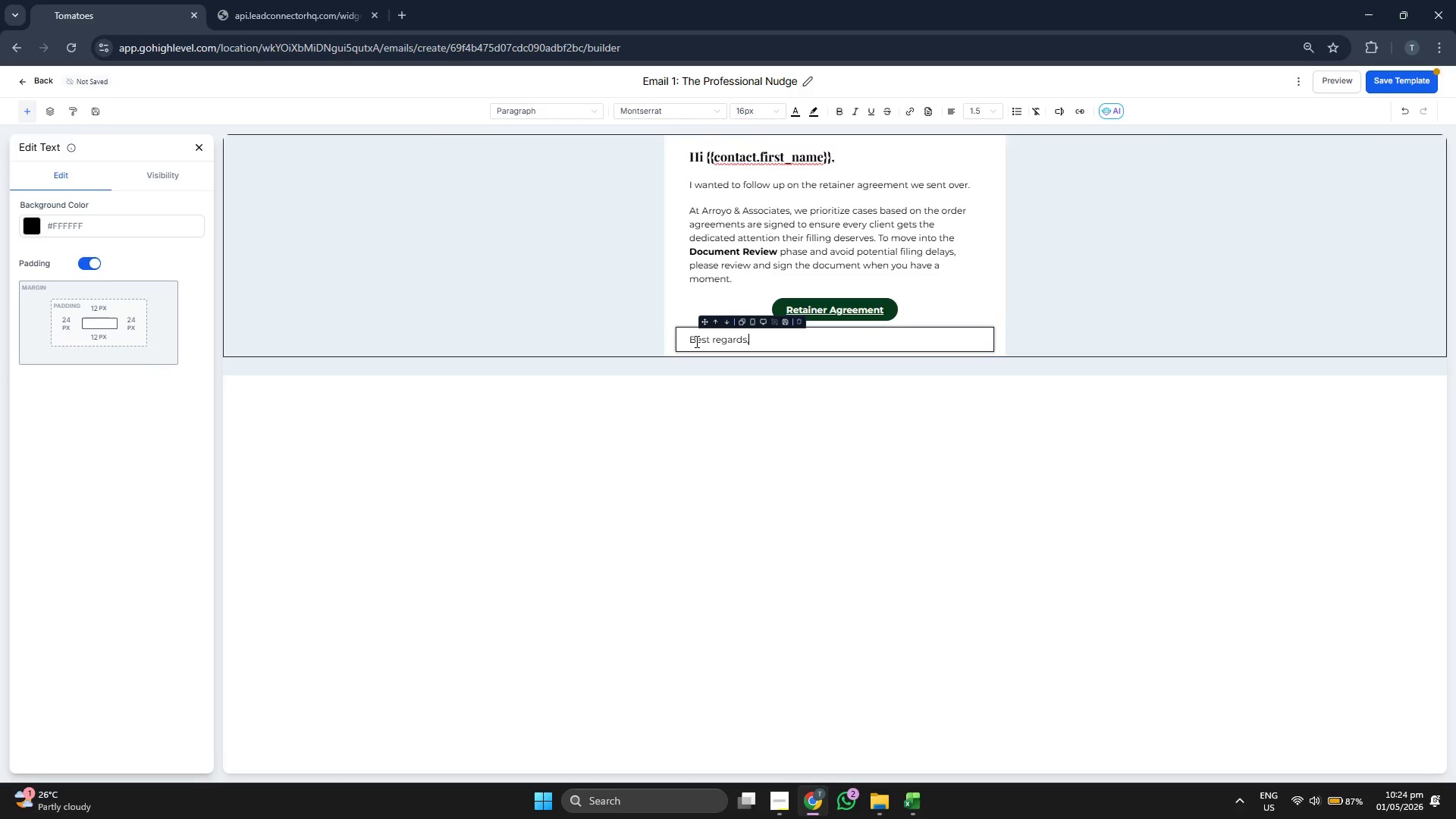 
key(Enter)
 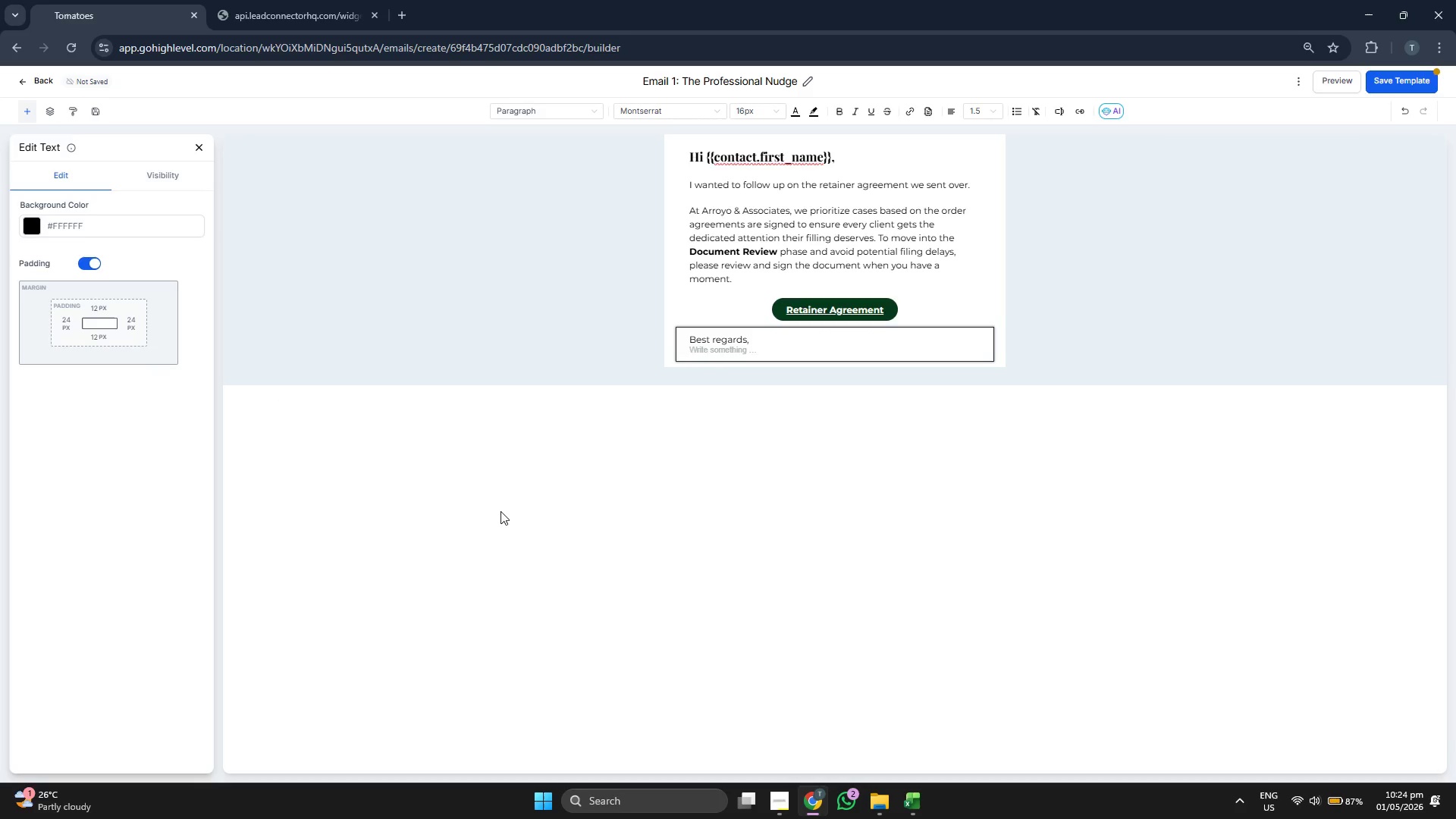 
wait(5.89)
 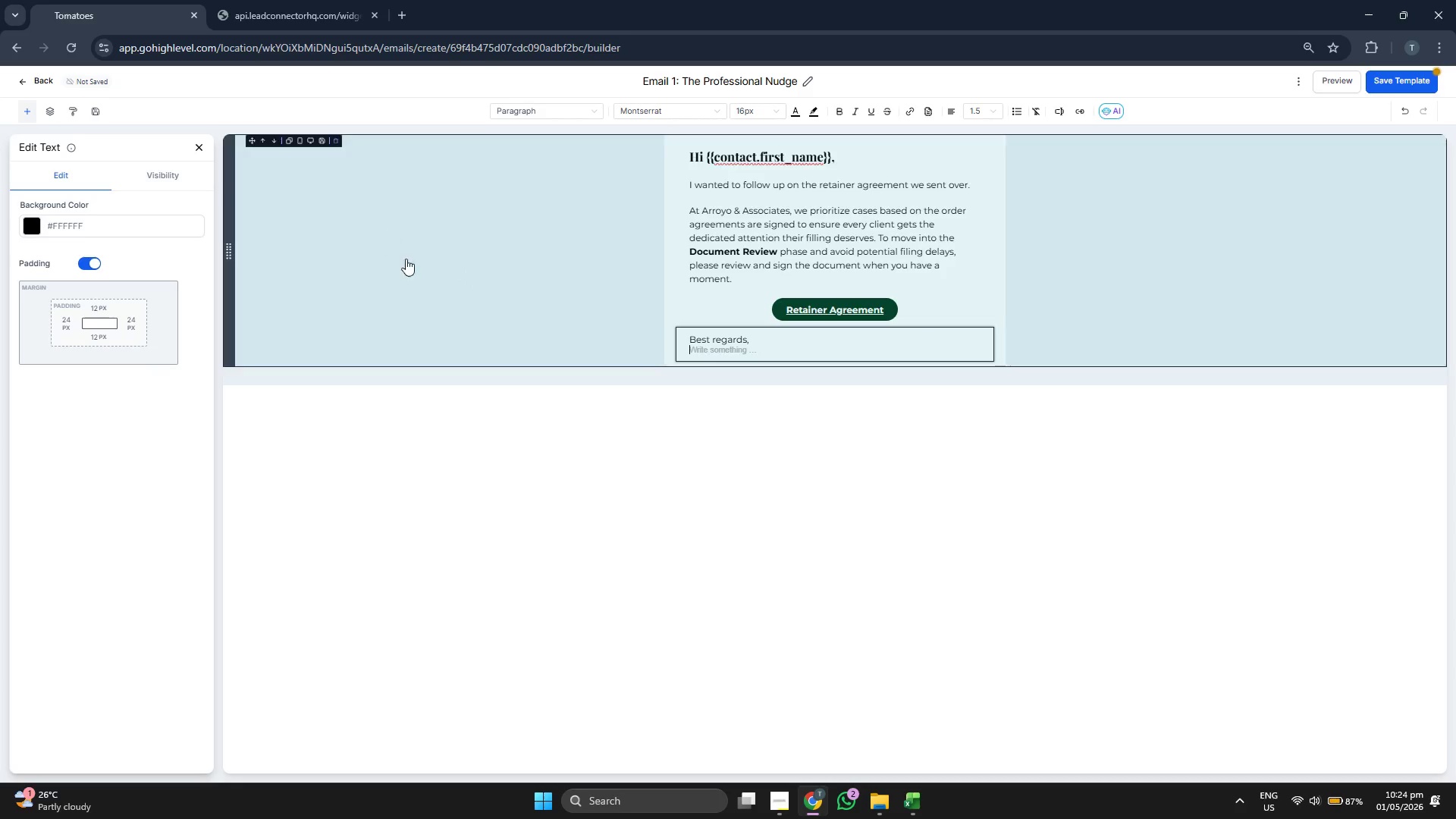 
type({{user.name}})
 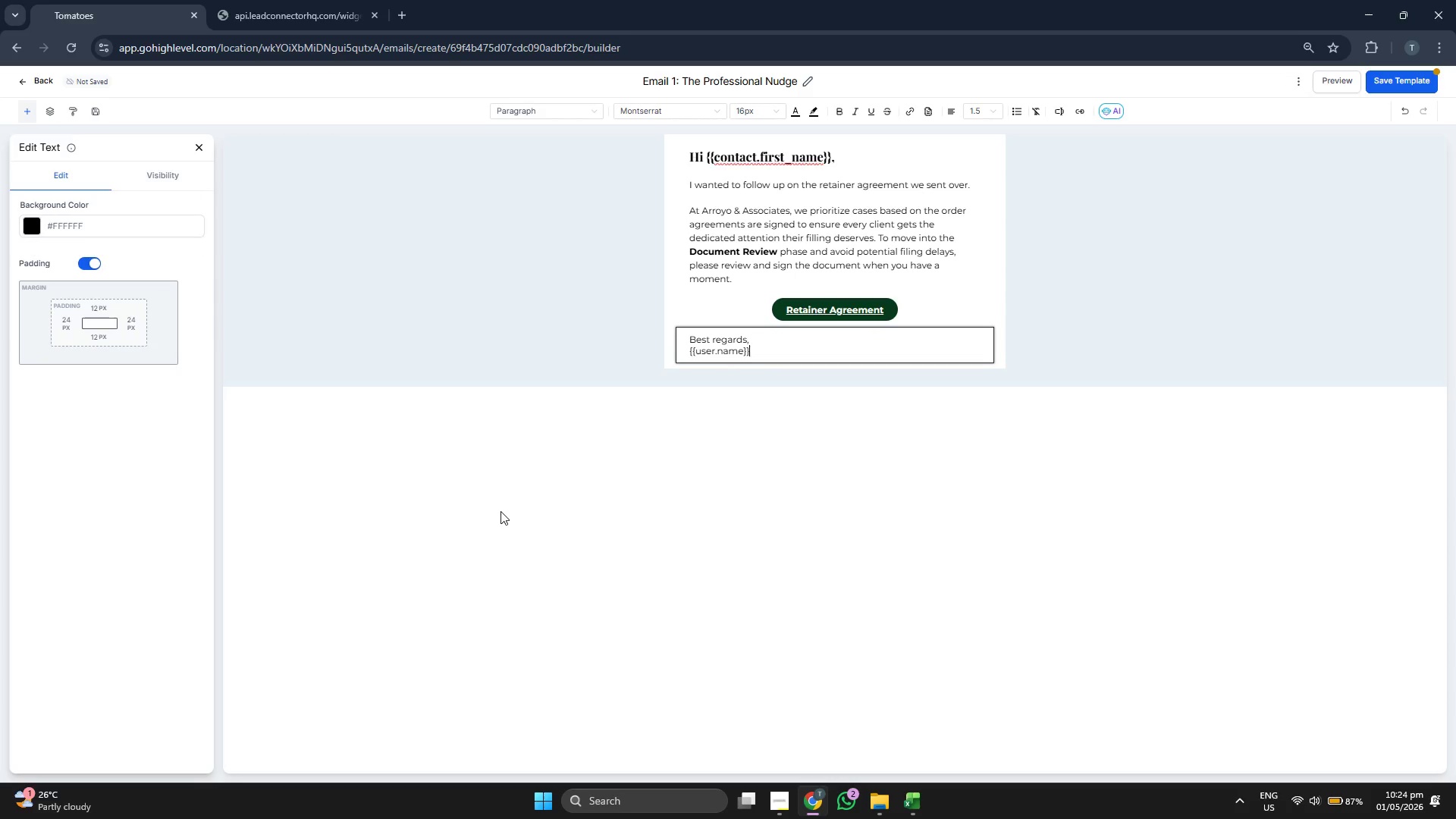 
left_click([1429, 93])
 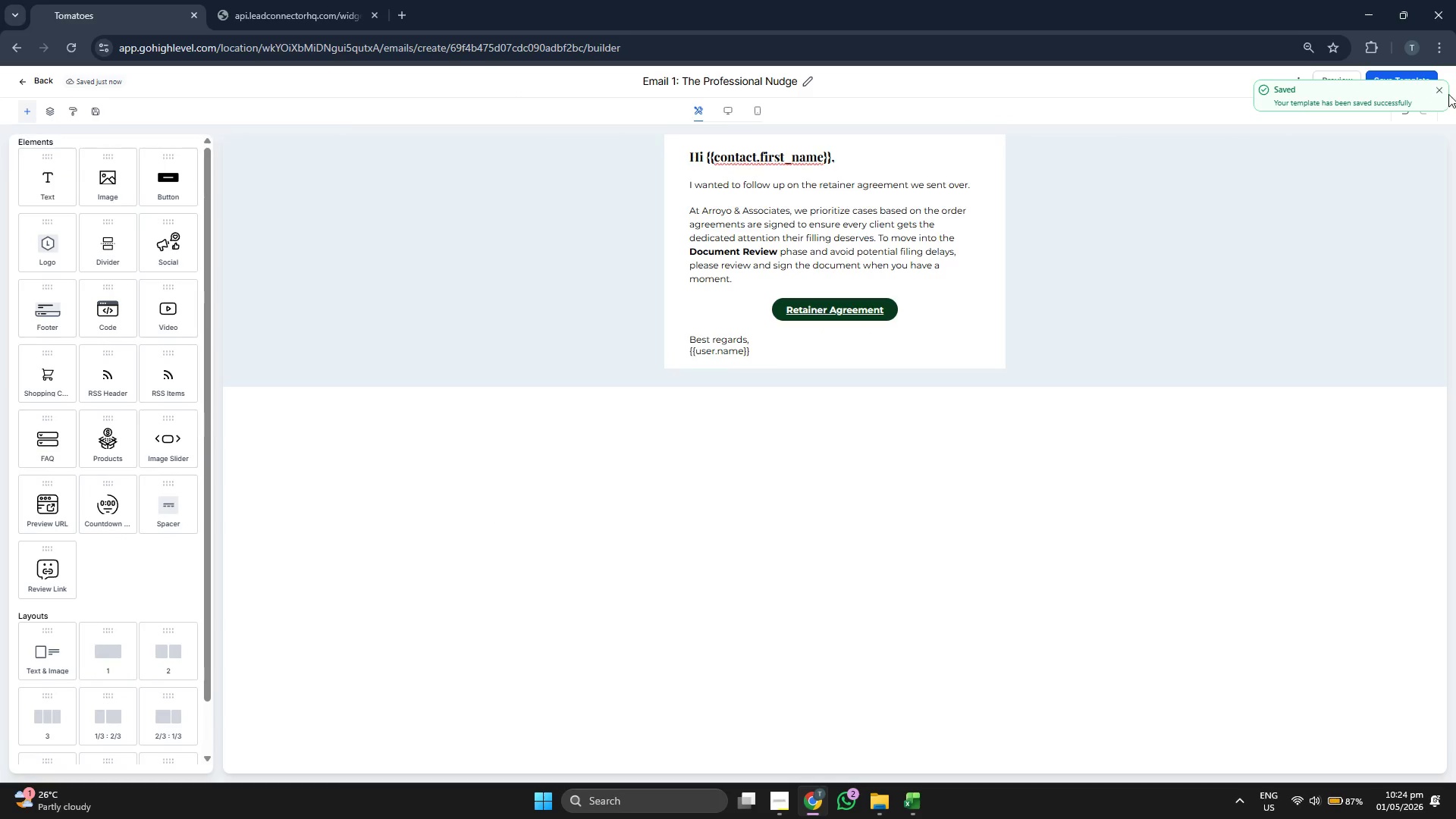 
double_click([1445, 89])
 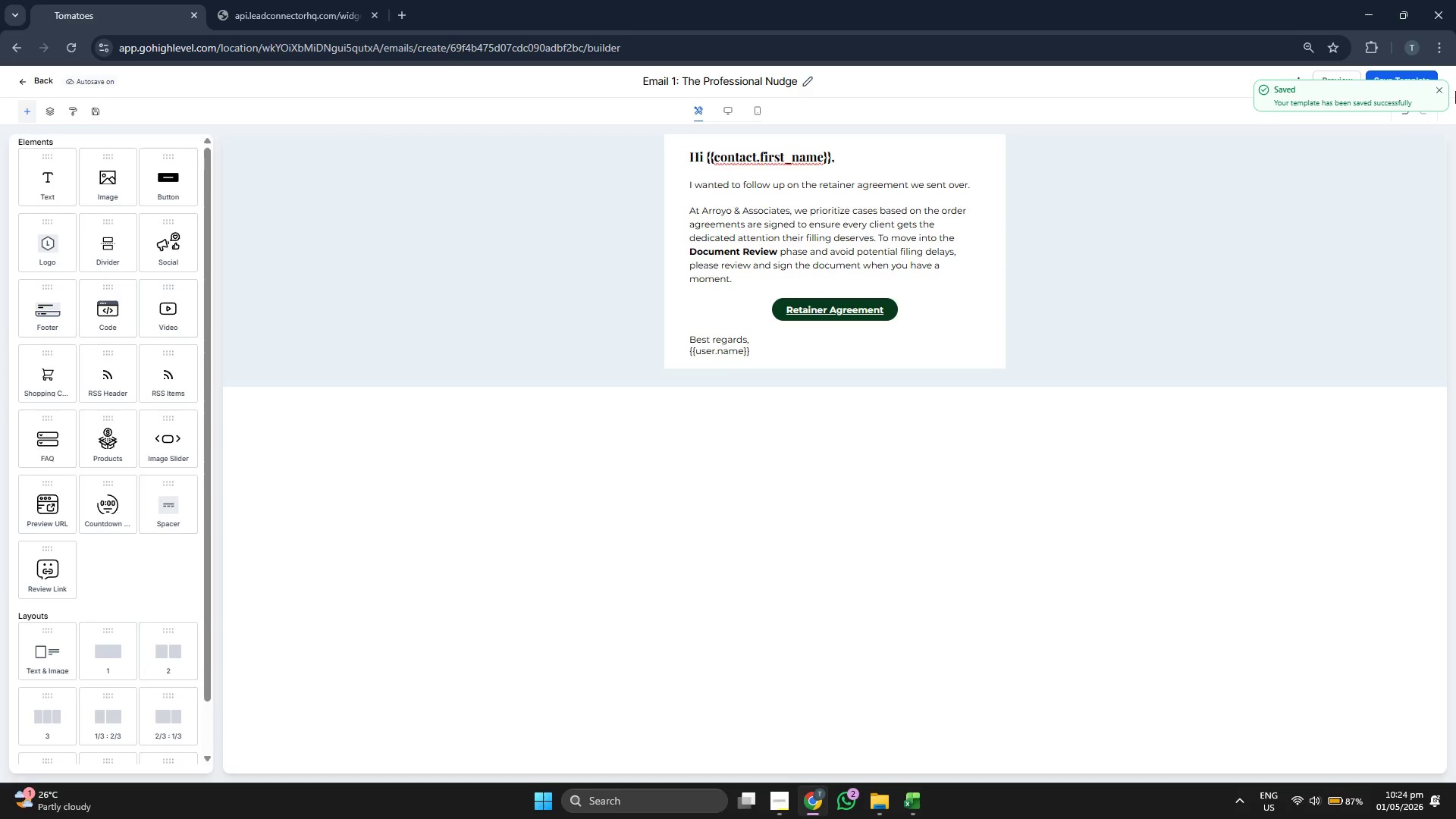 
left_click([1440, 89])
 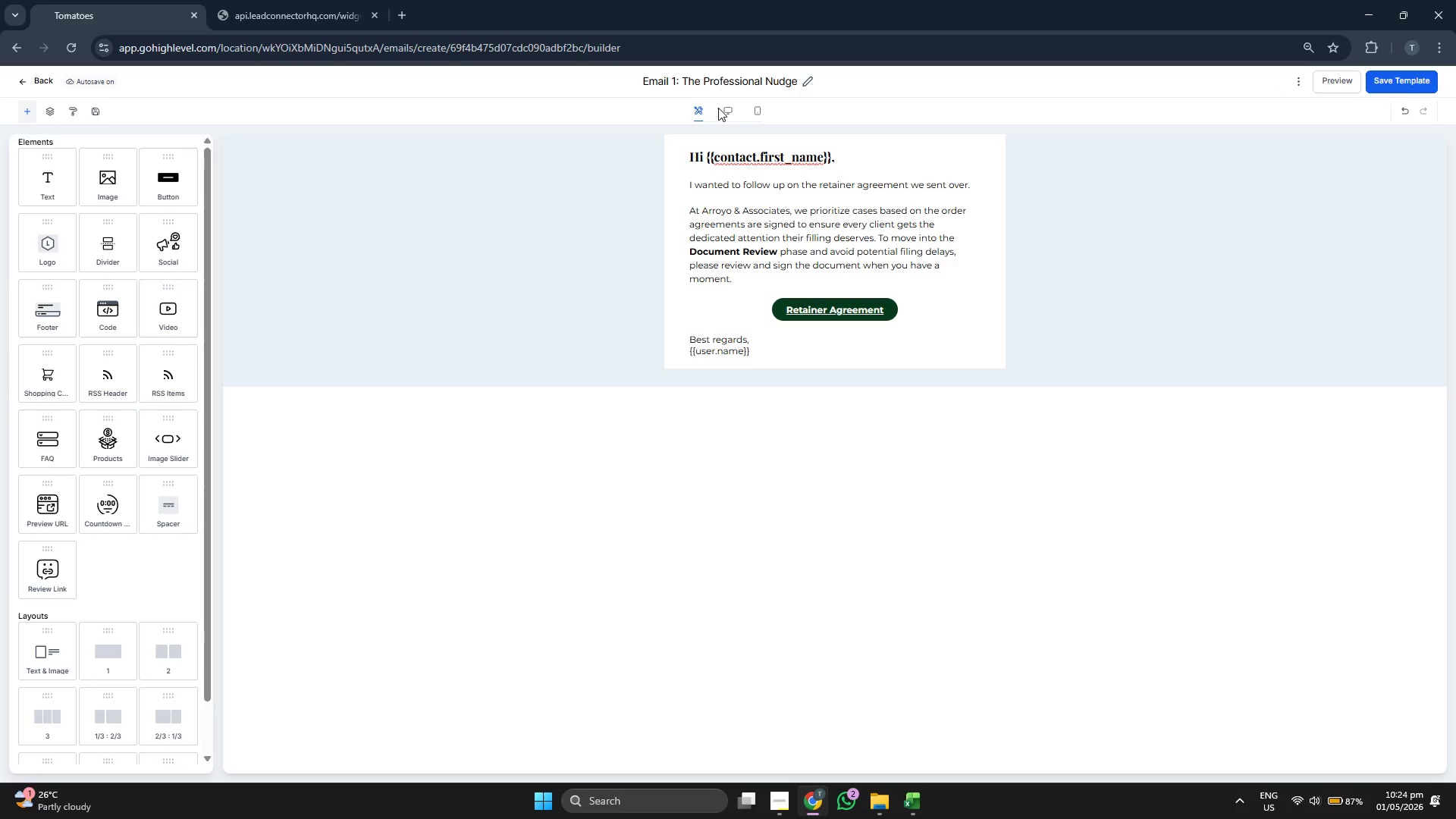 
double_click([722, 108])
 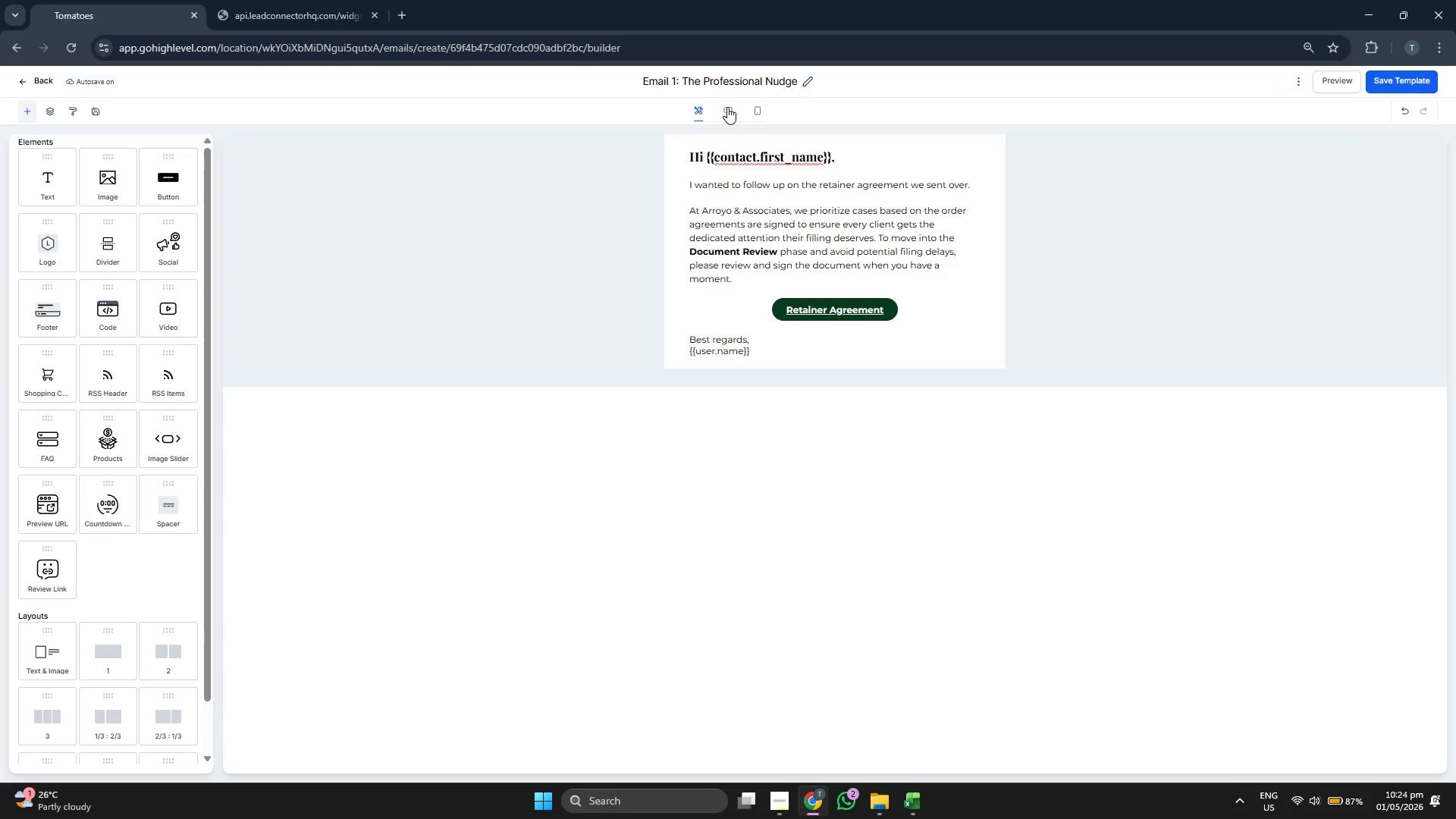 
triple_click([727, 107])
 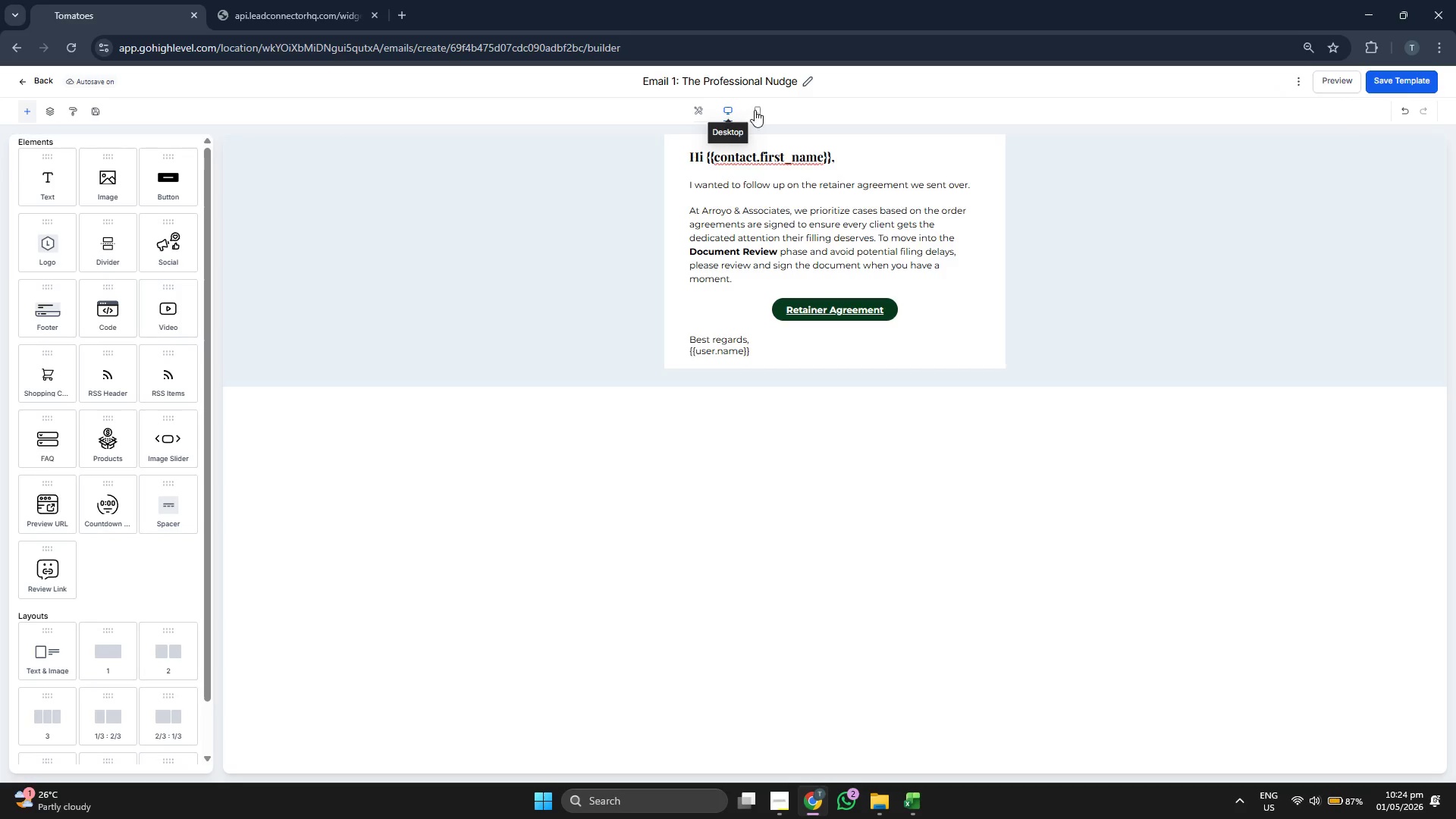 
left_click([758, 110])
 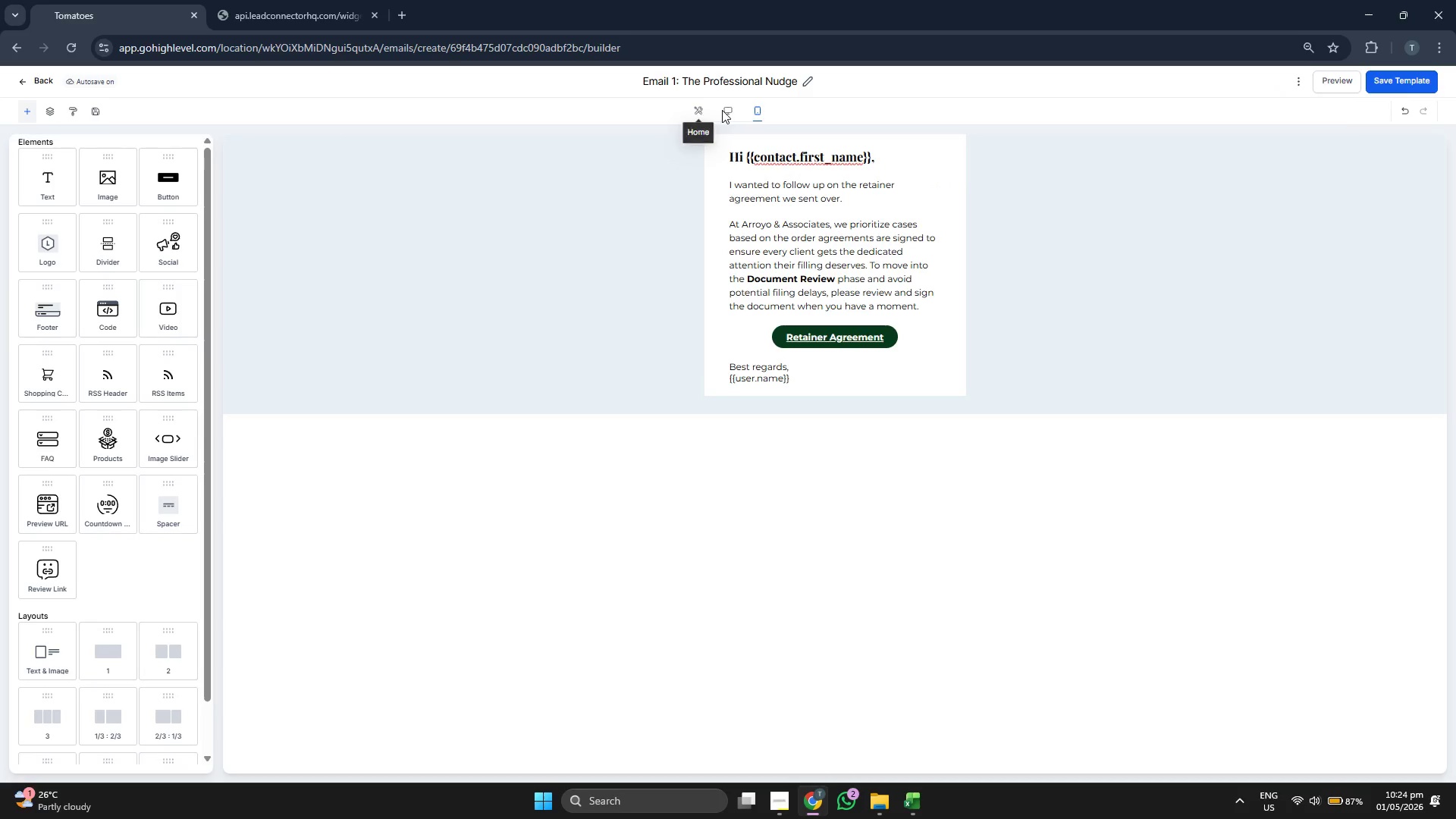 
double_click([727, 110])
 